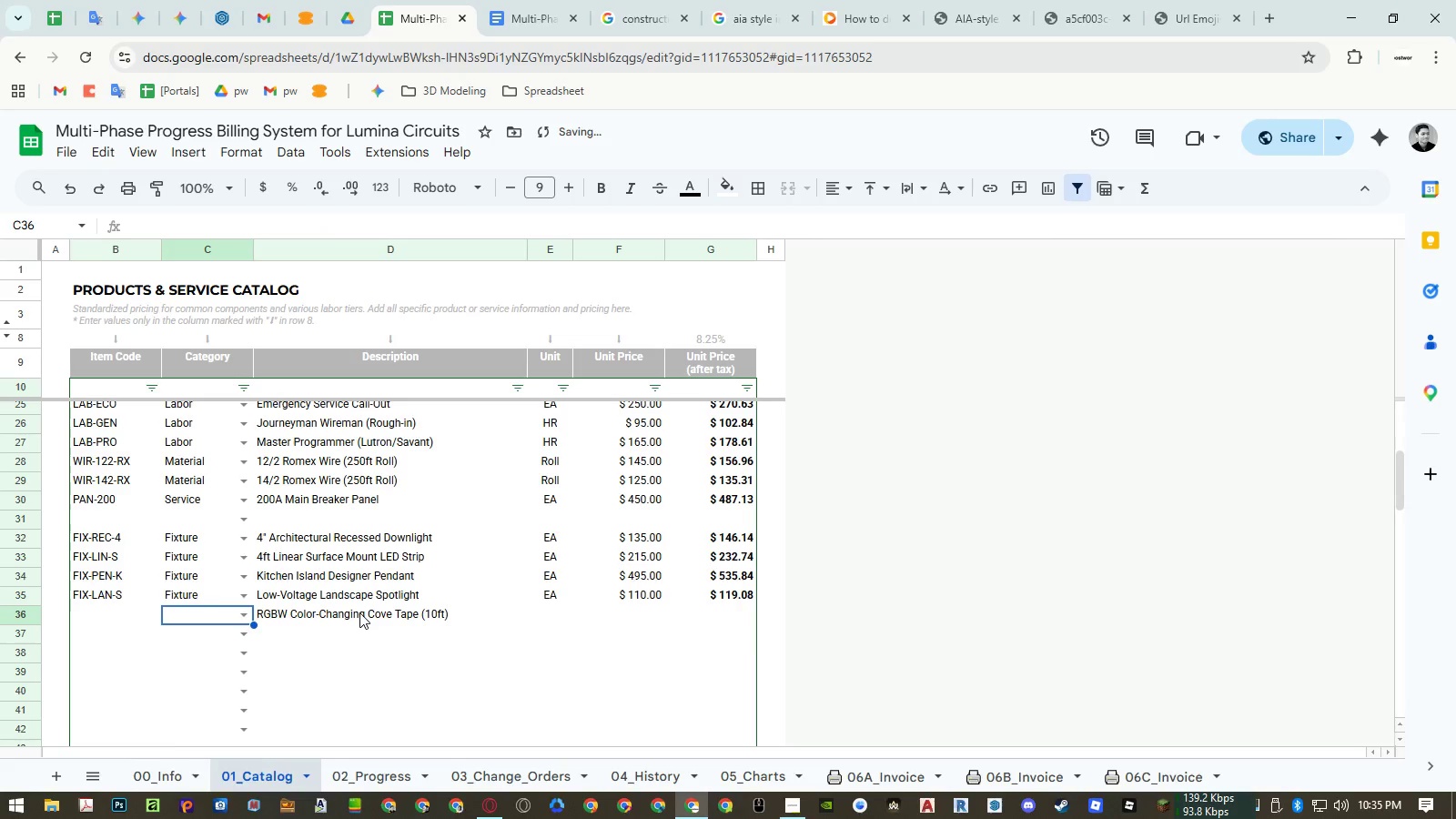 
type(fi)
 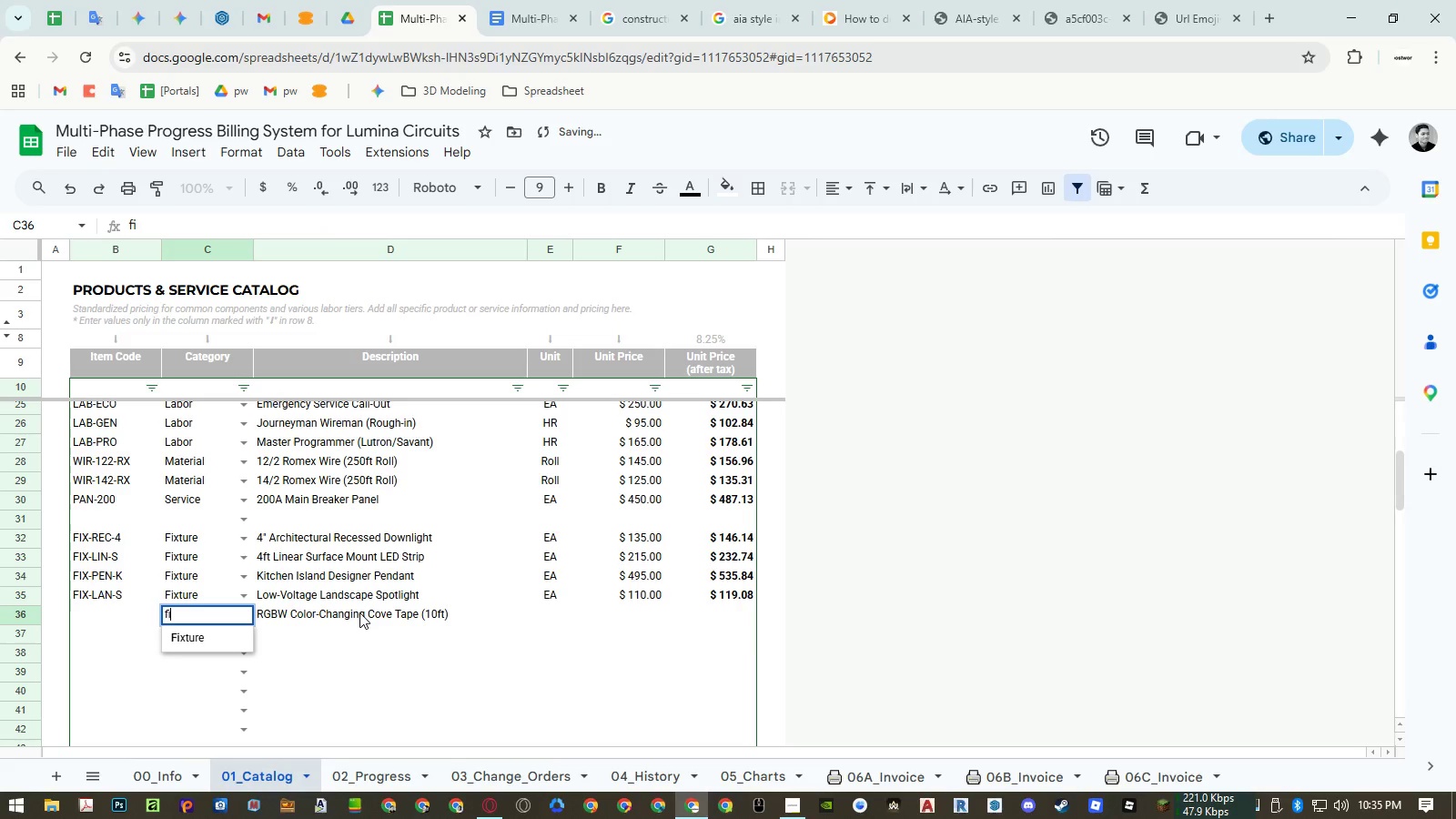 
key(ArrowDown)
 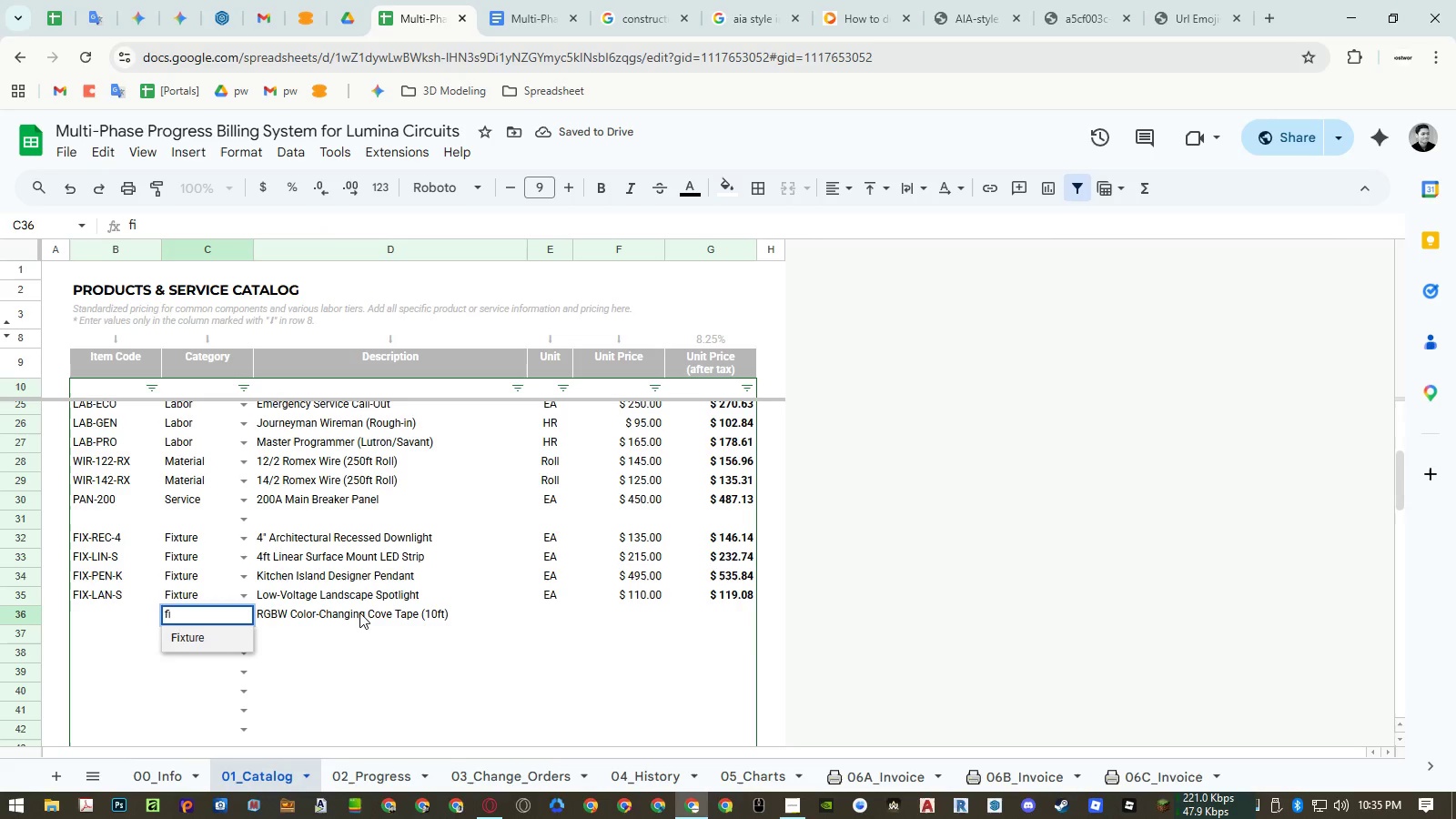 
hold_key(key=Enter, duration=6.95)
 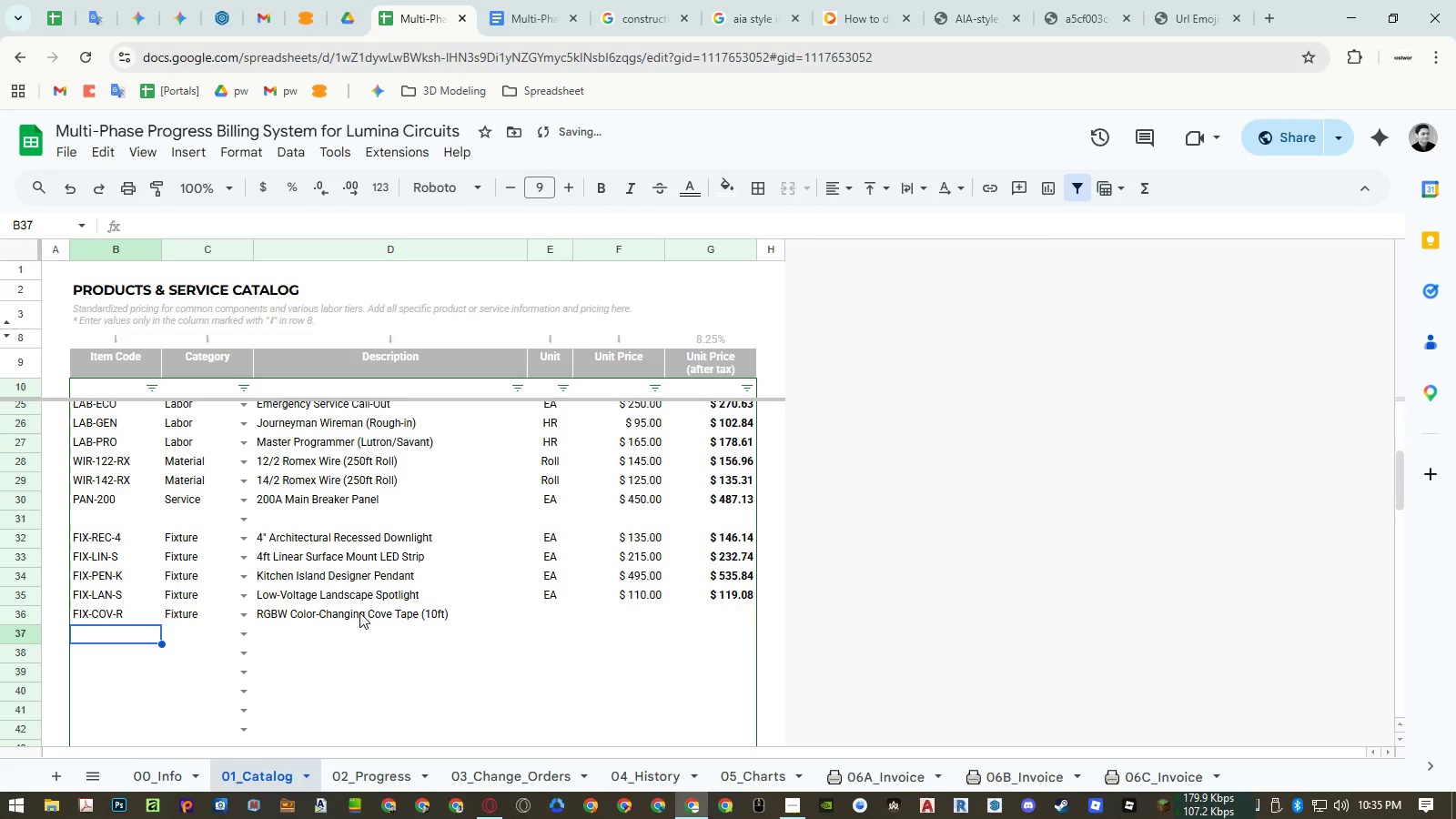 
key(ArrowUp)
 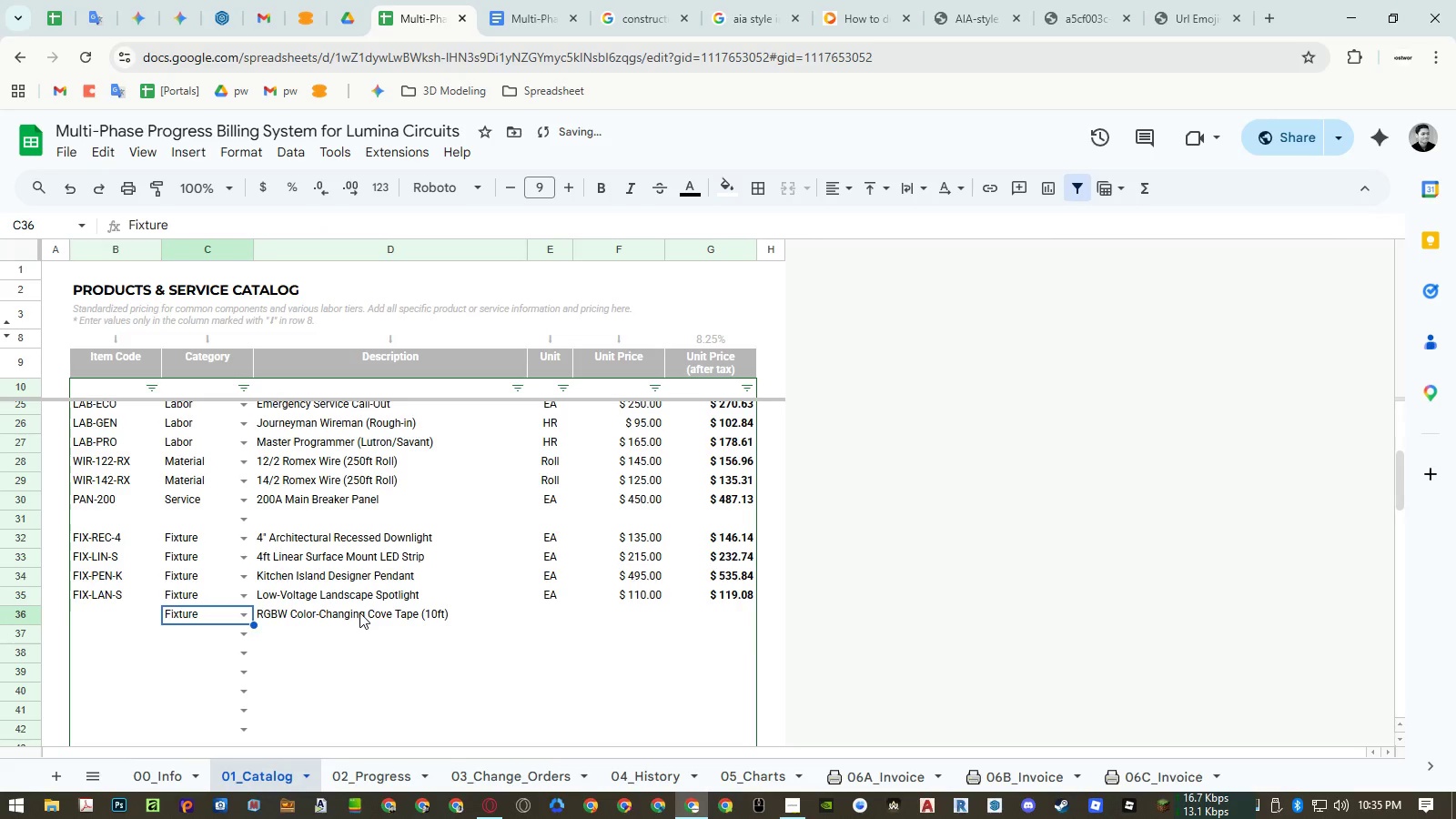 
key(ArrowLeft)
 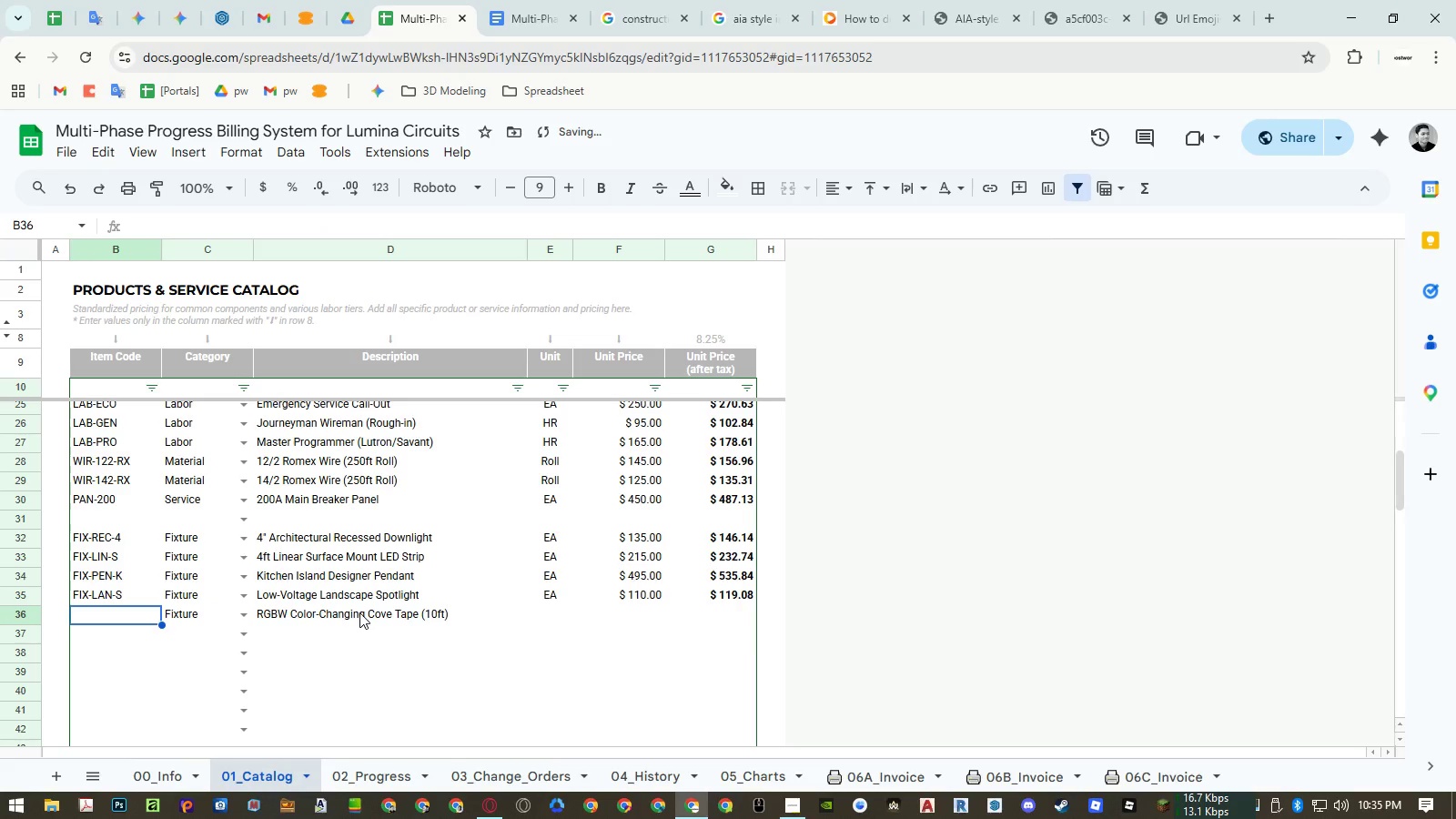 
type(FIX-COV-R)
 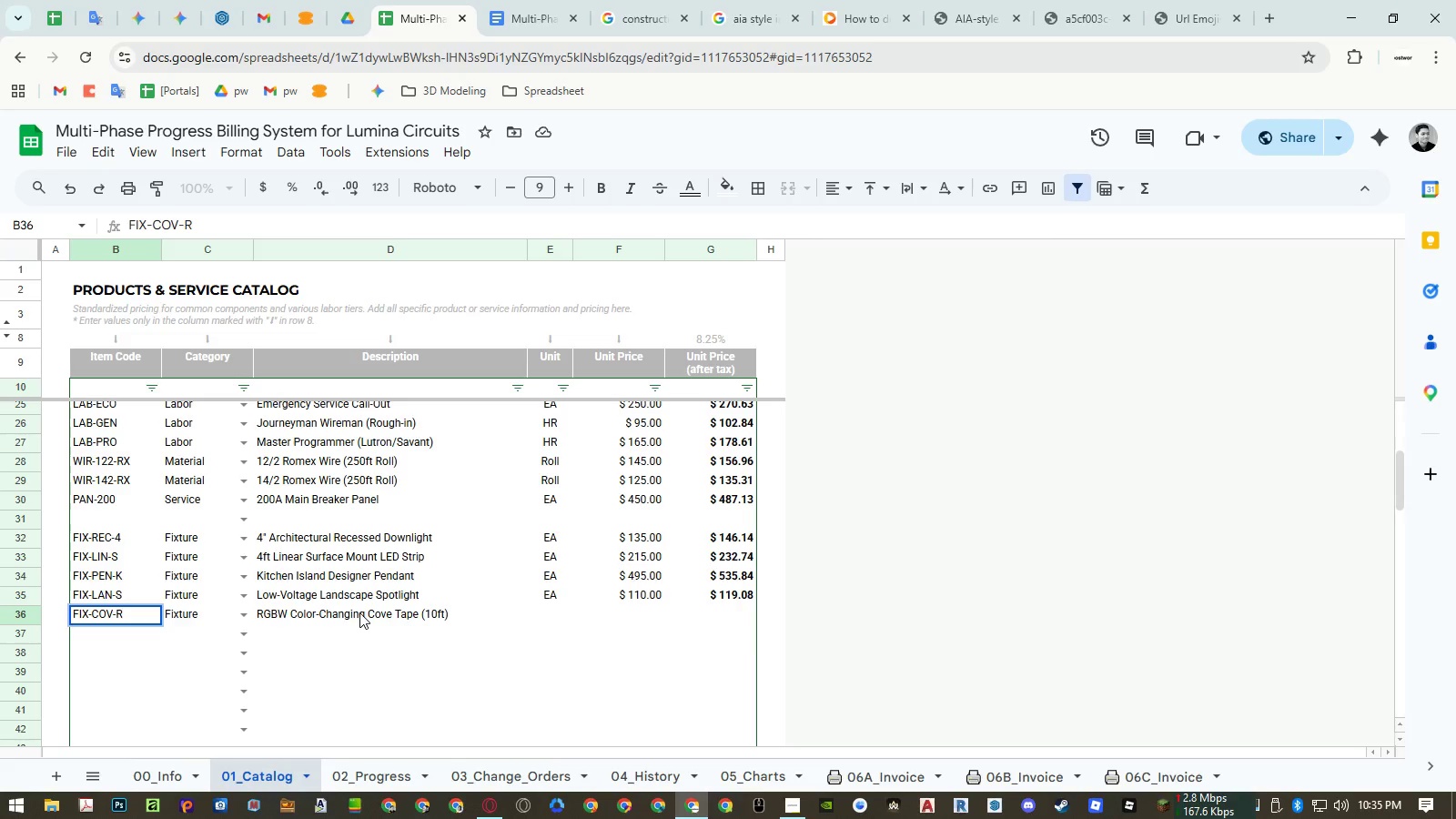 
key(ArrowUp)
 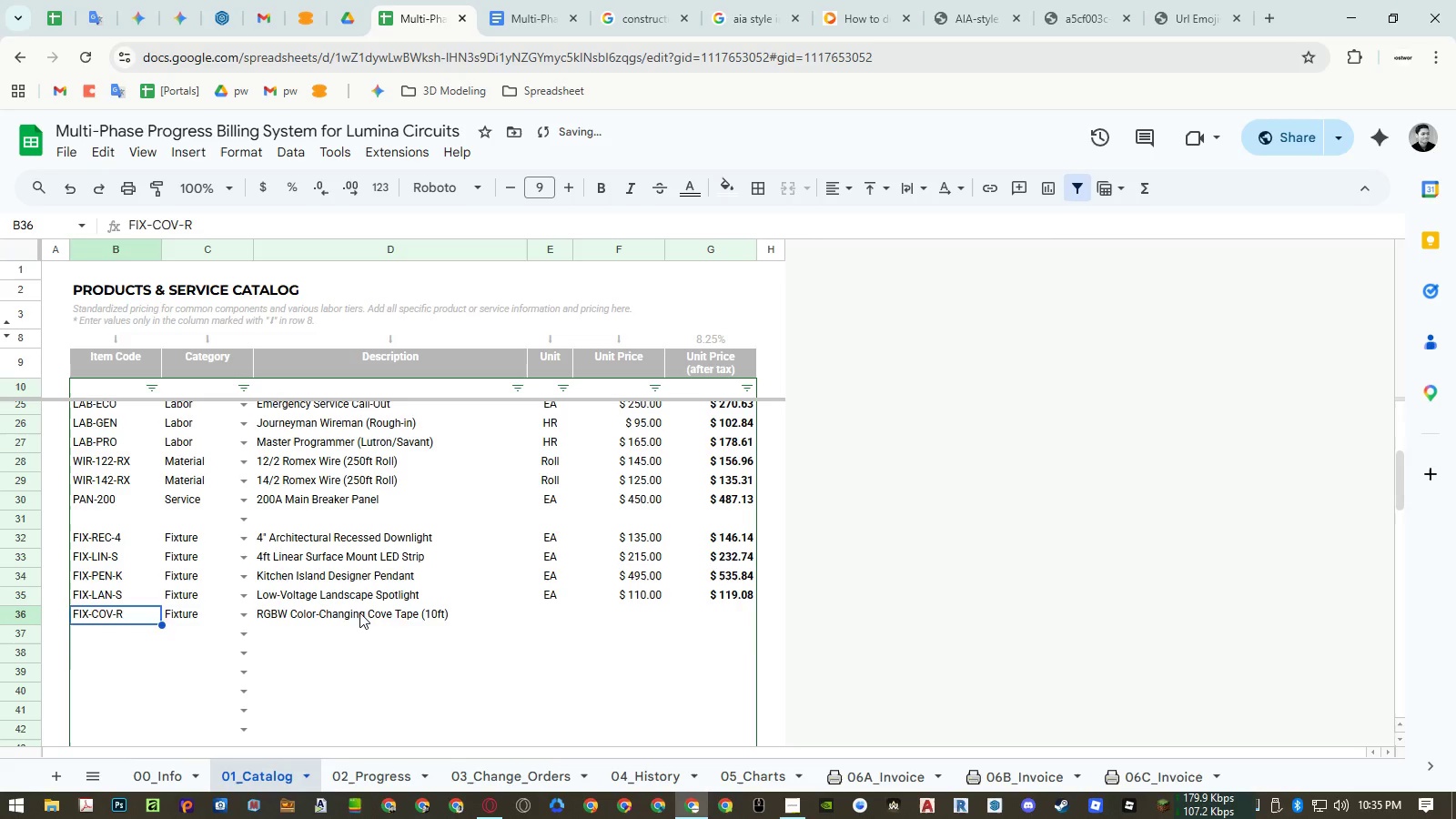 
key(Control+ArrowRight)
 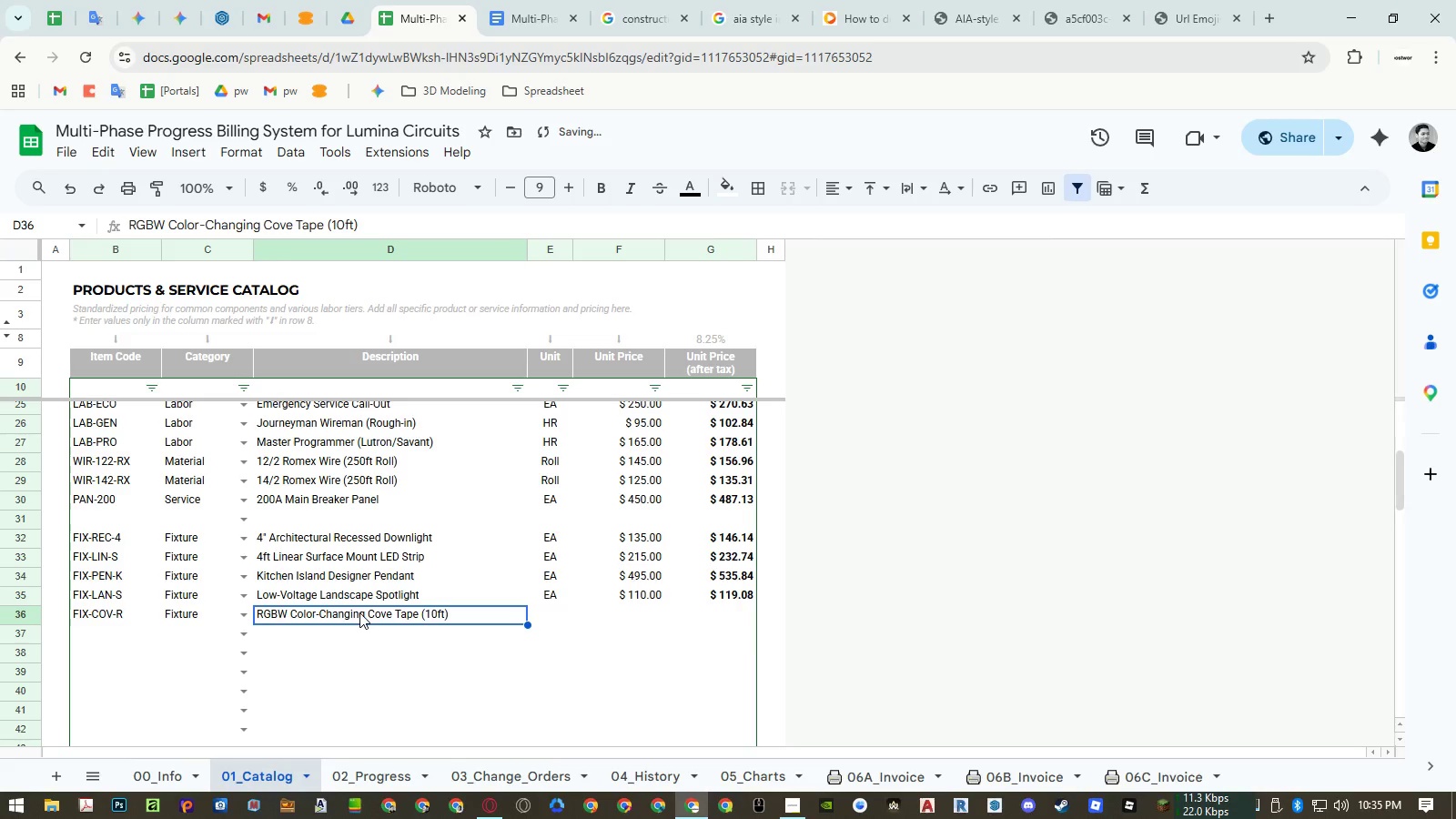 
key(ArrowRight)
 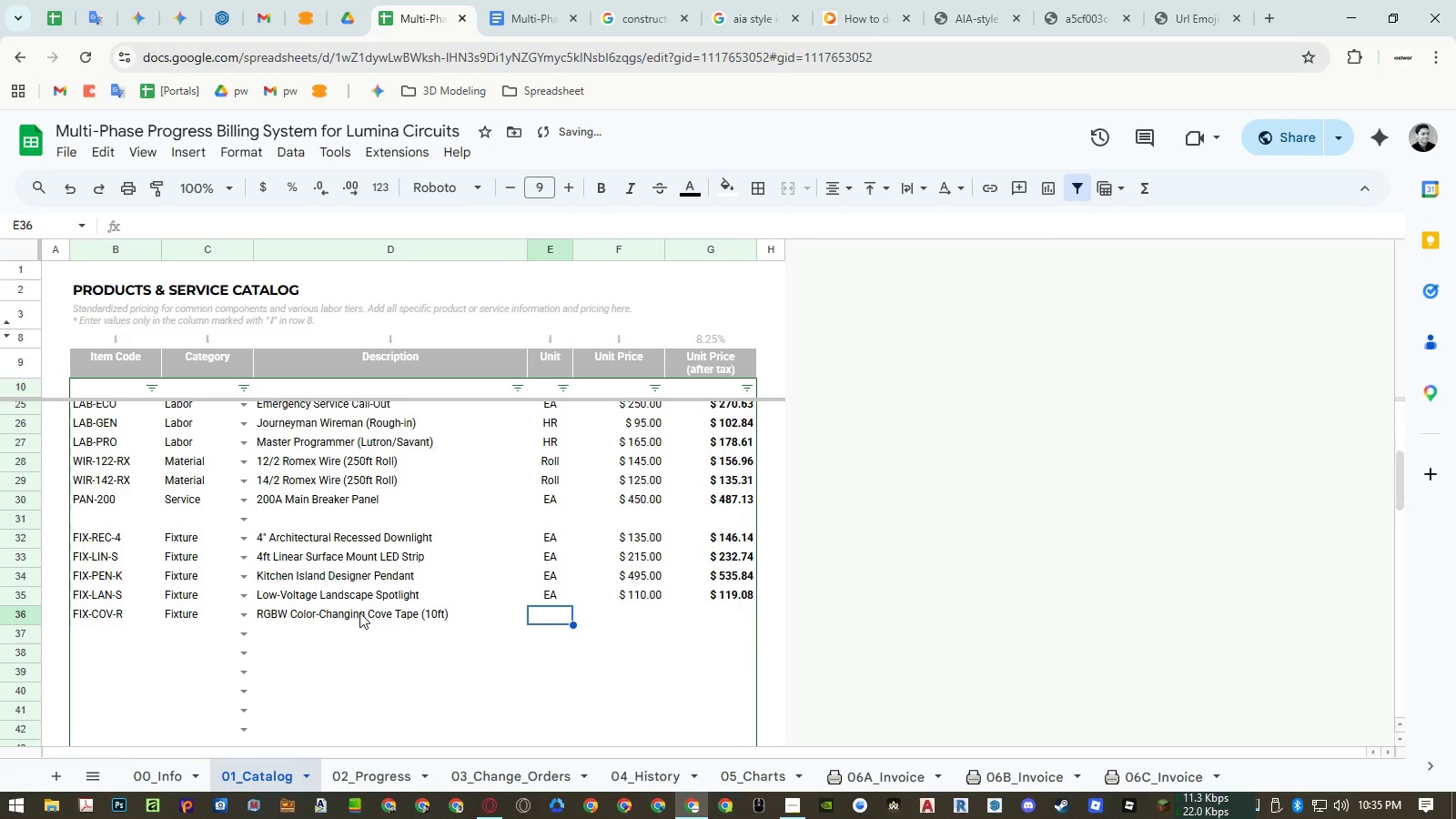 
type(ea)
 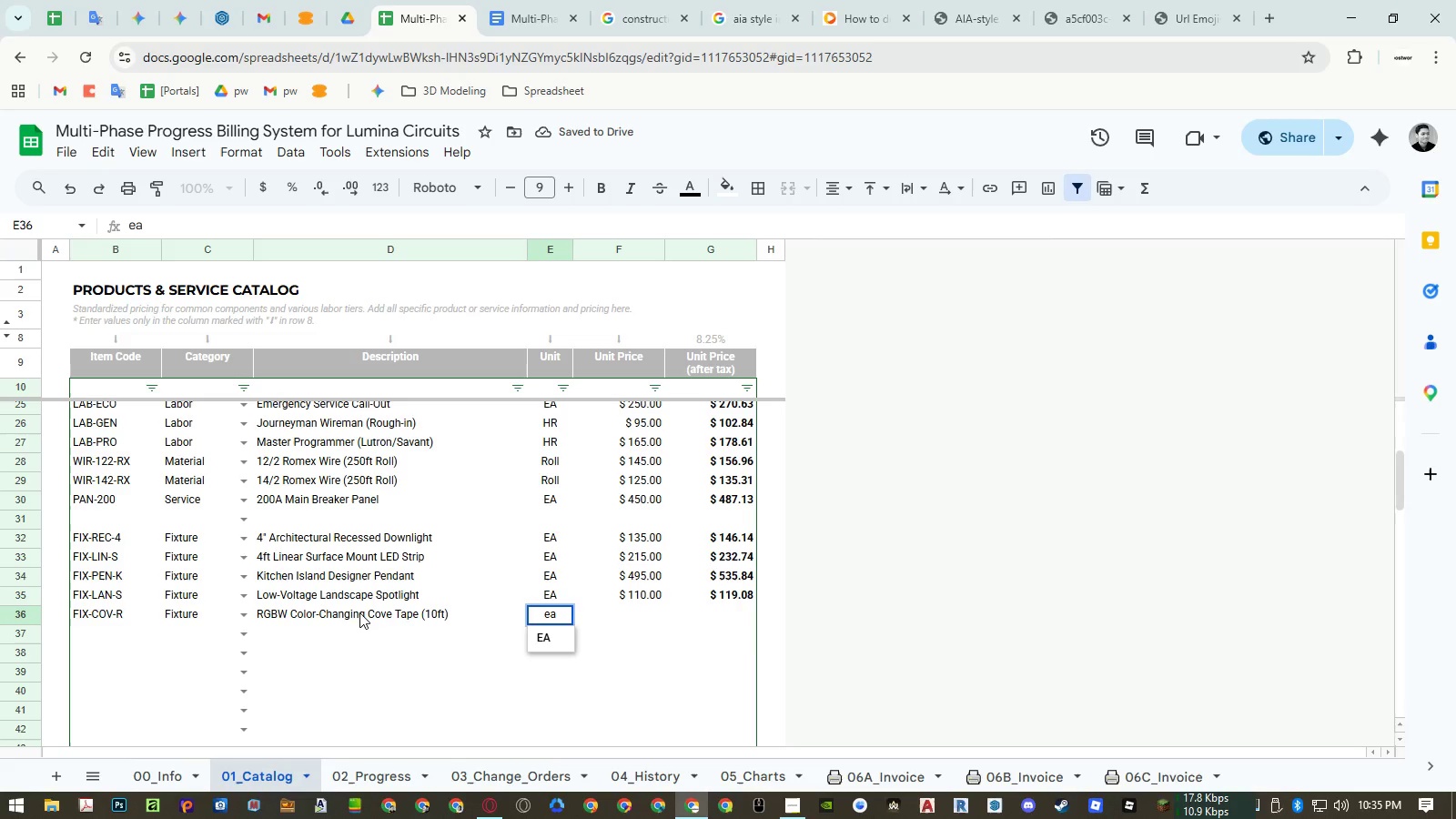 
key(ArrowRight)
 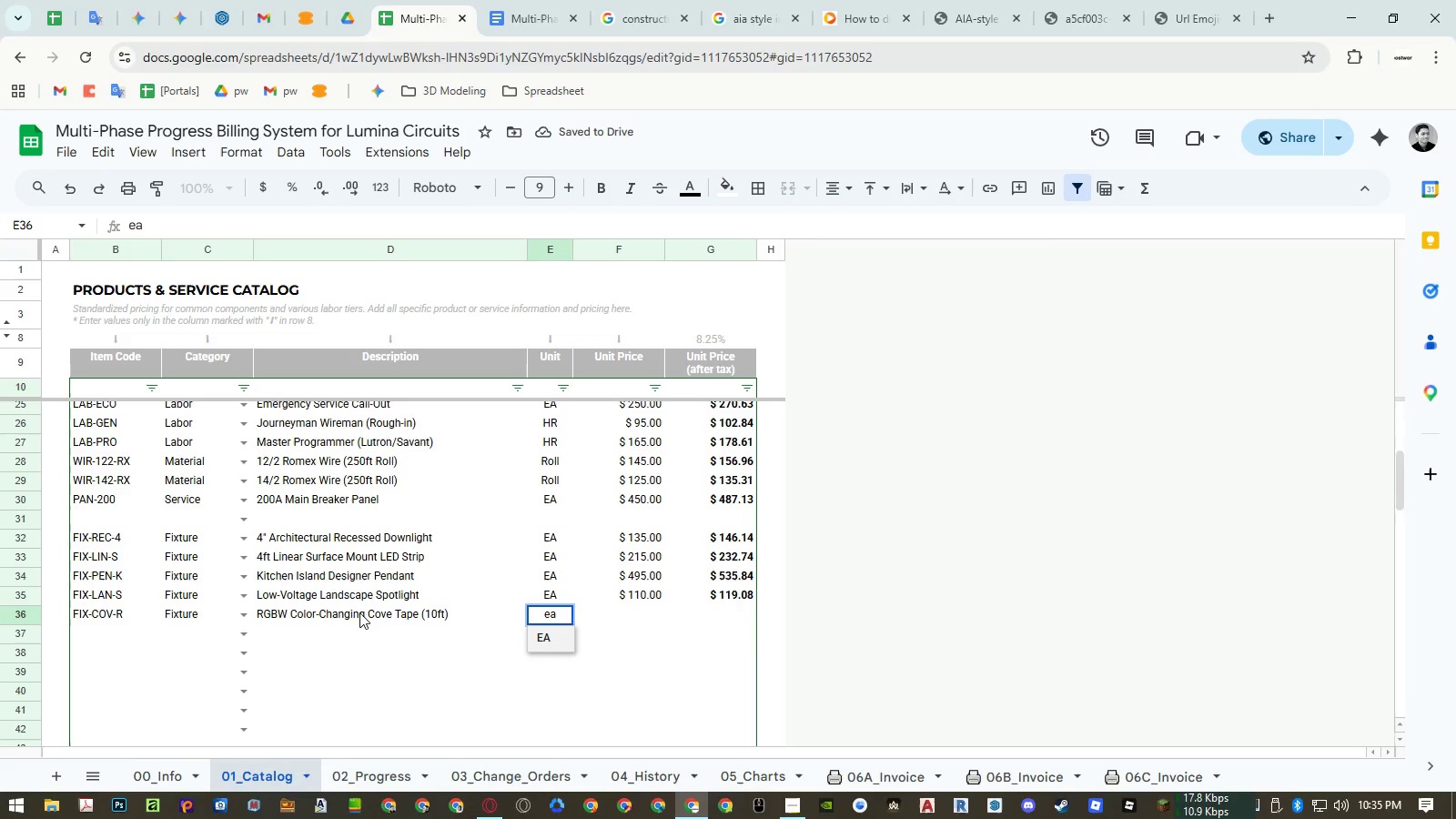 
key(ArrowDown)
 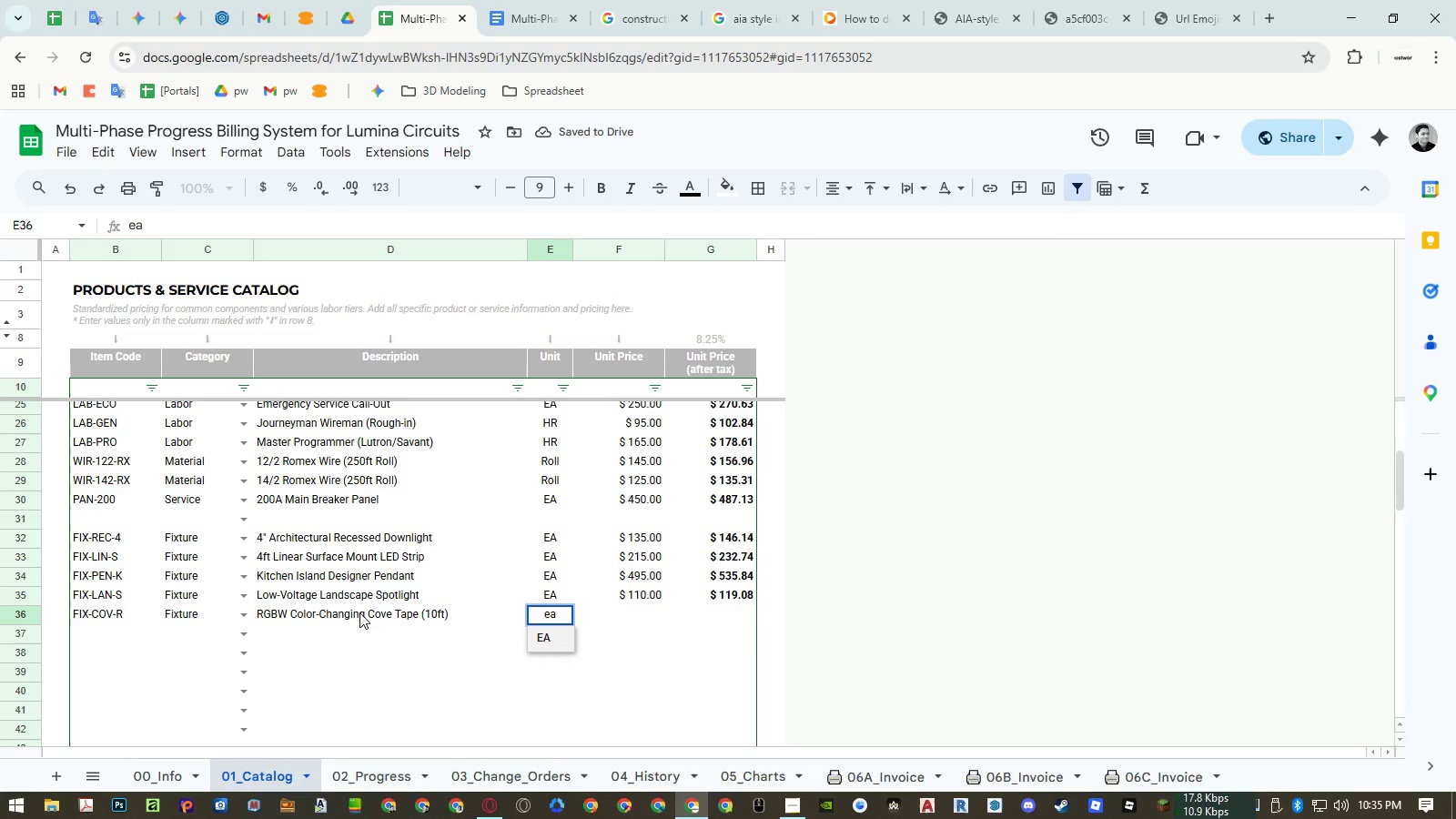 
key(ArrowDown)
 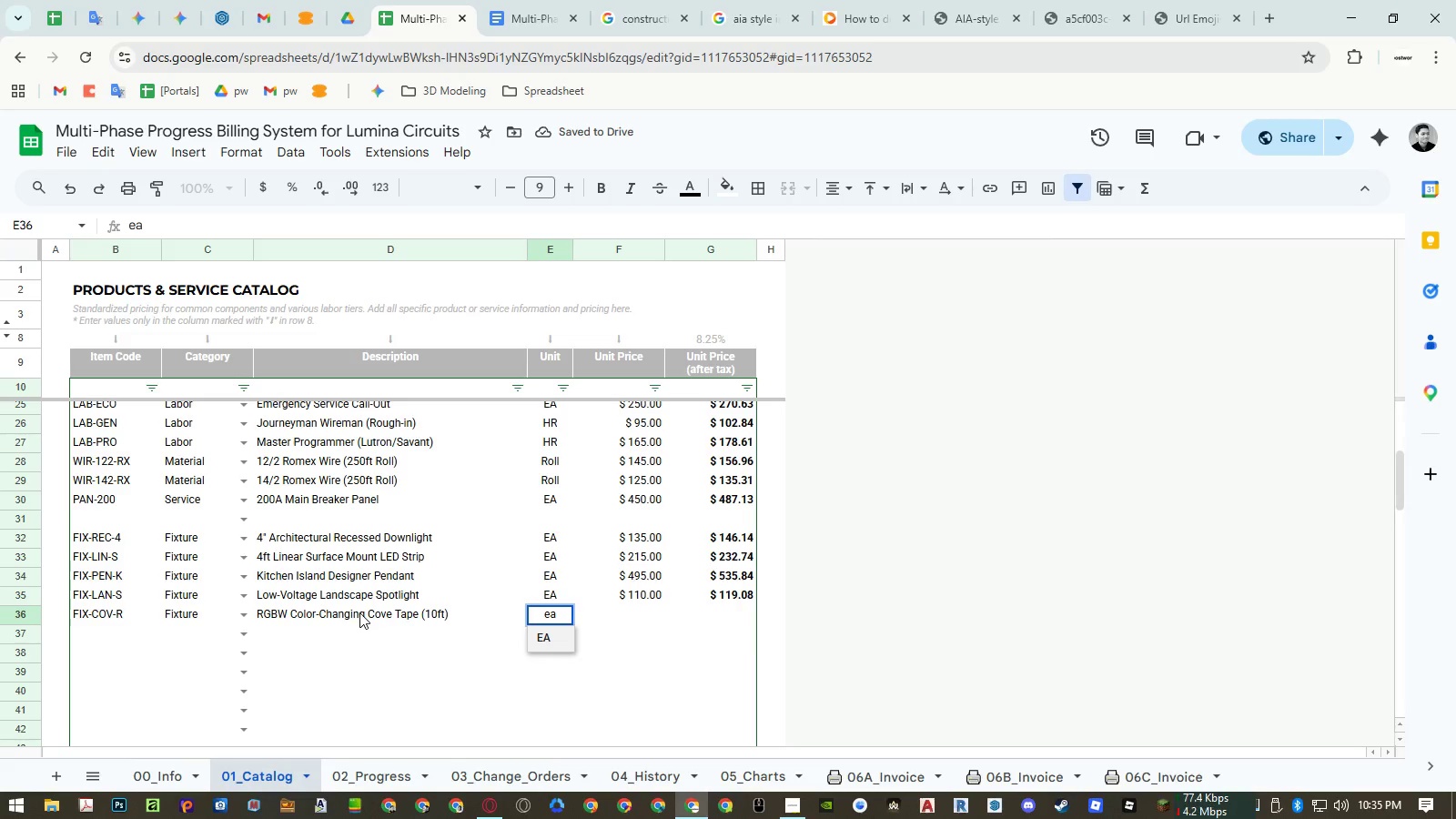 
key(Enter)
 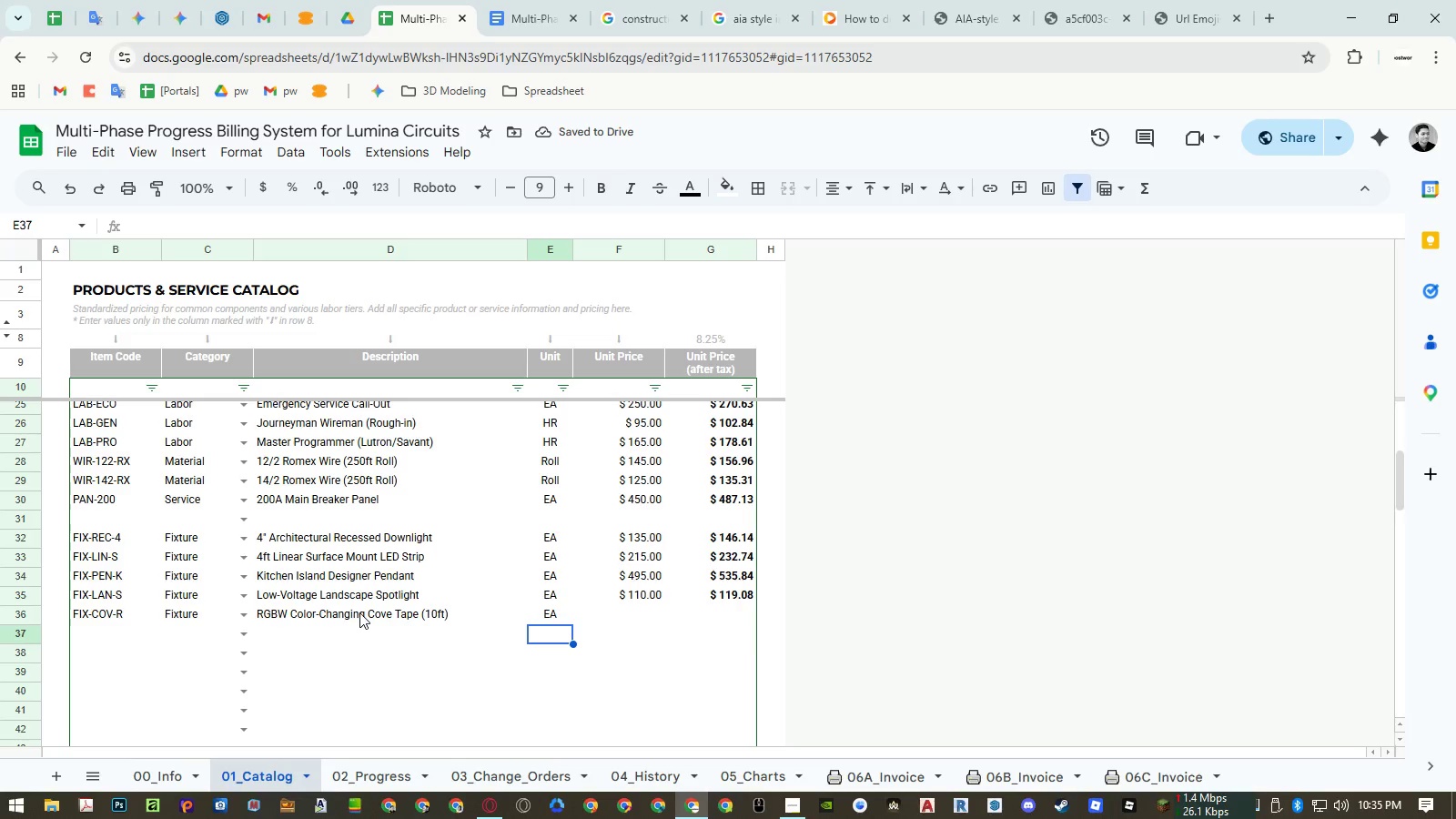 
wait(5.44)
 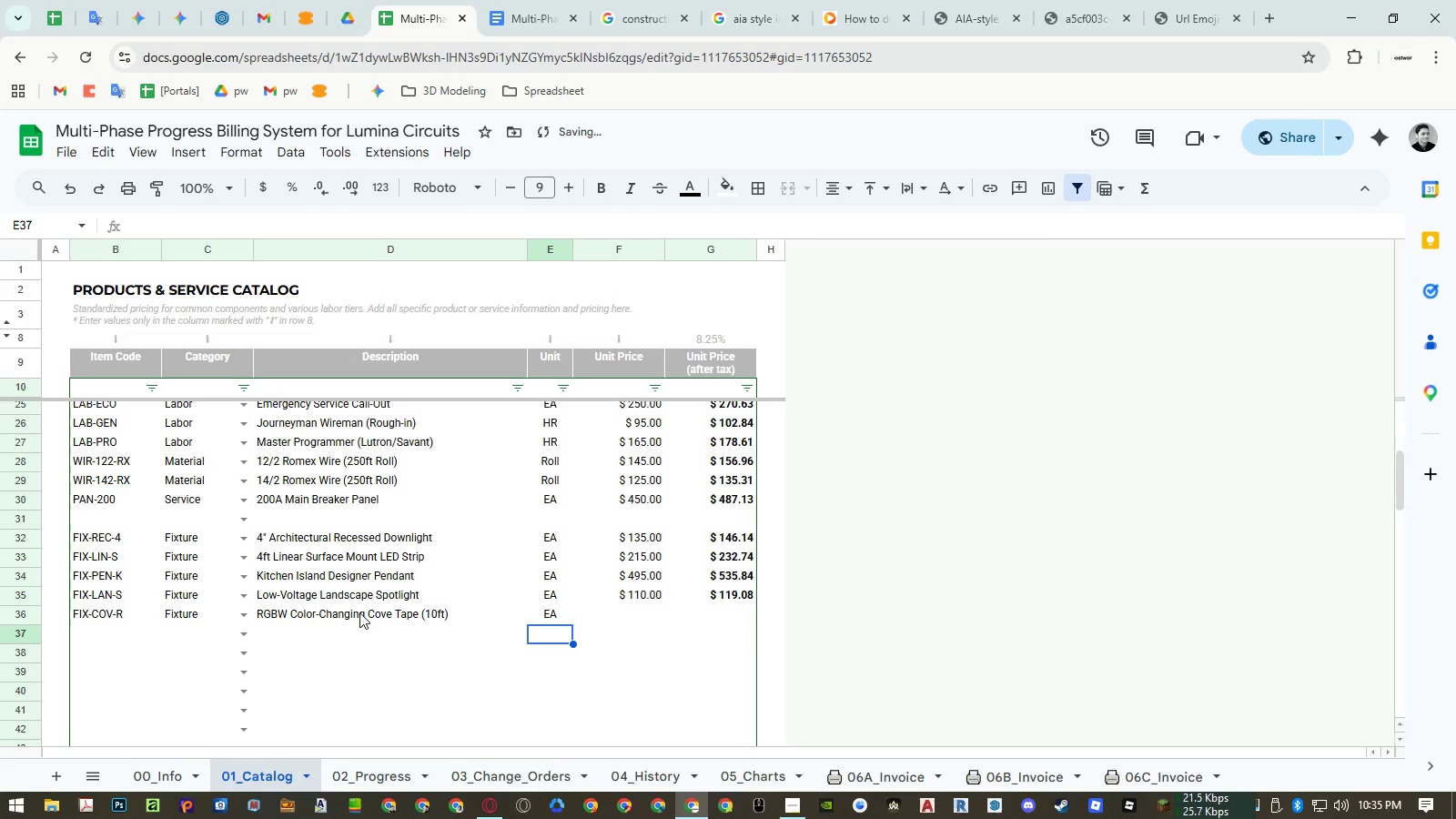 
left_click([634, 618])
 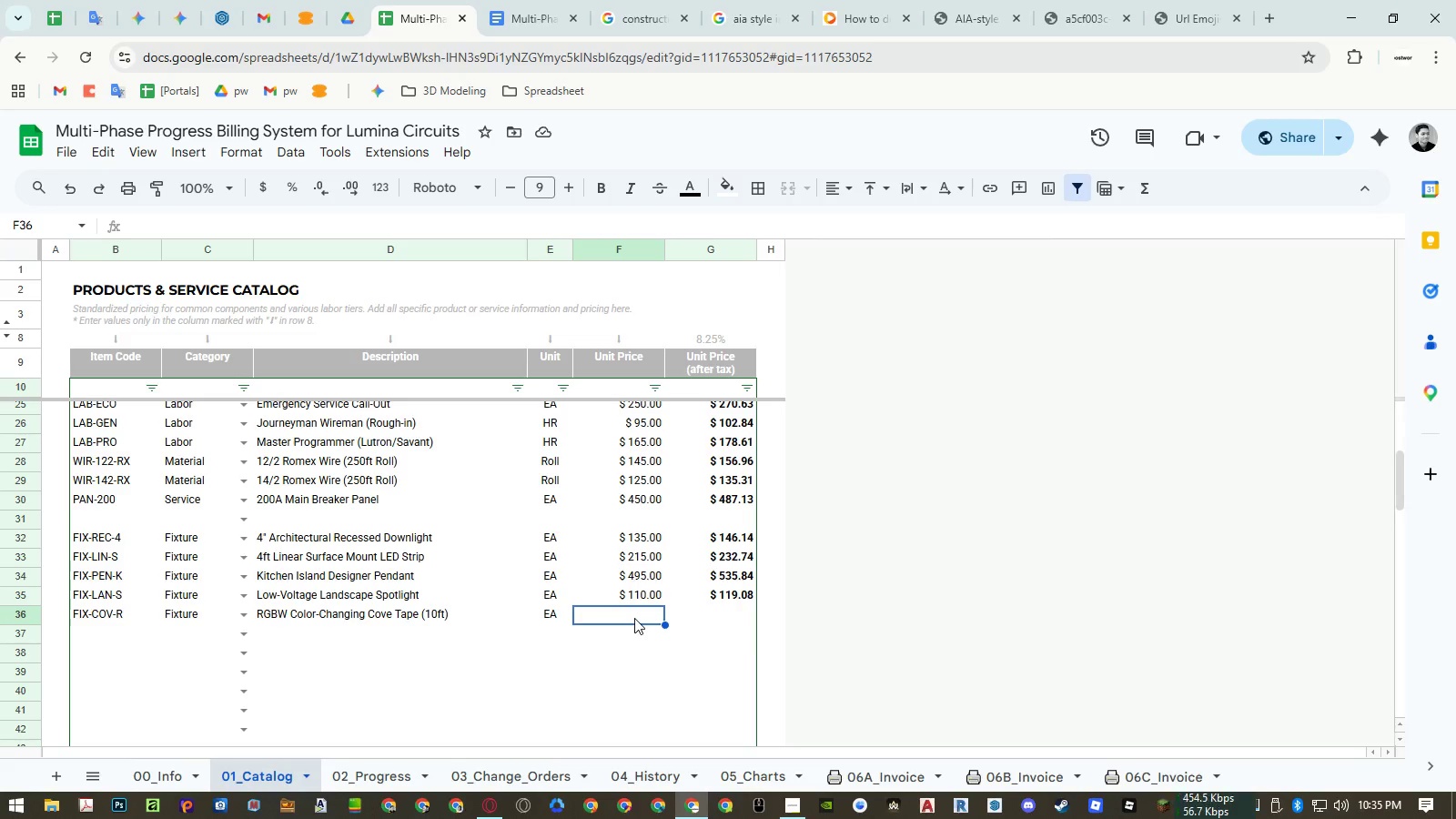 
key(Numpad1)
 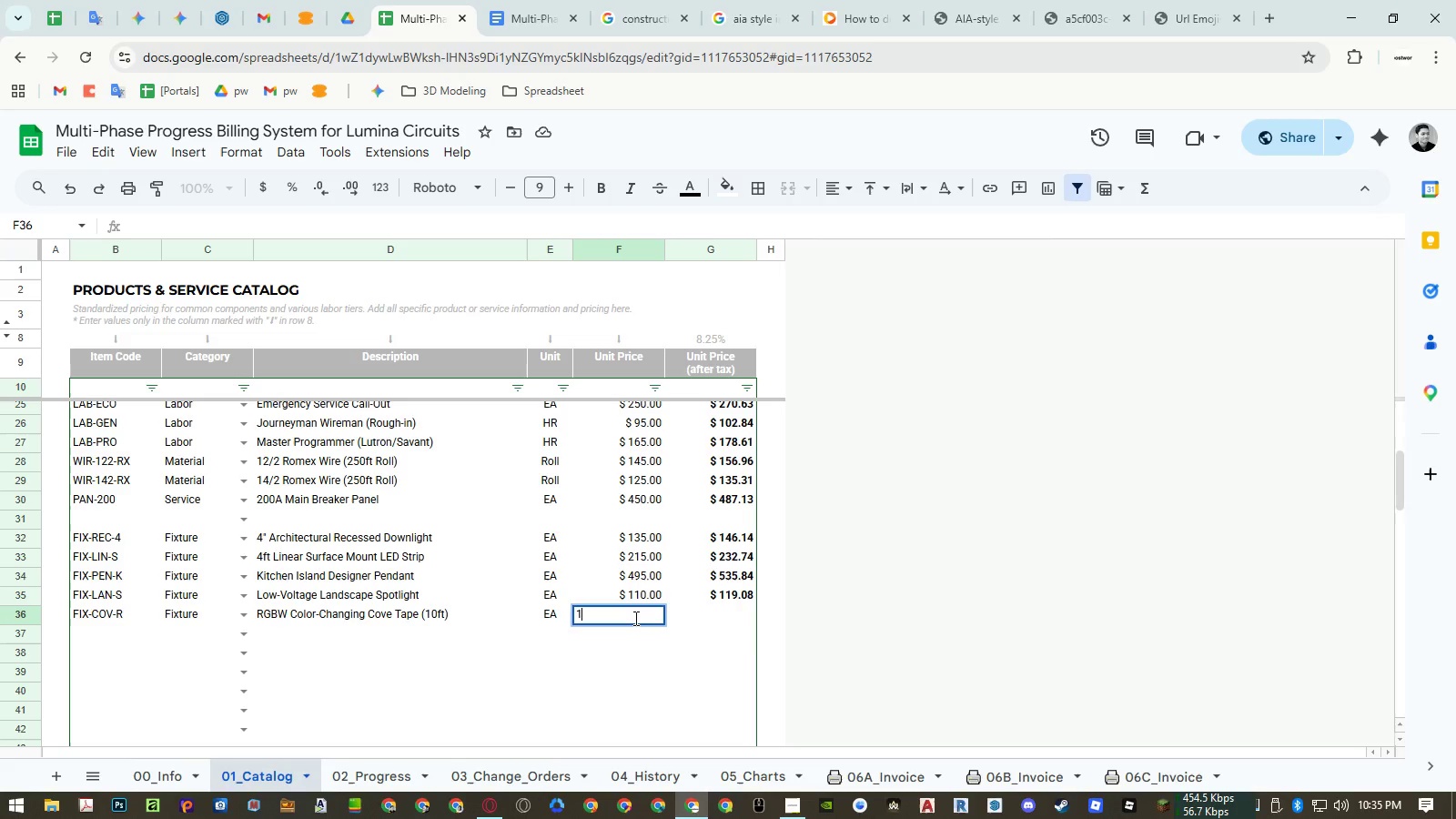 
key(Numpad8)
 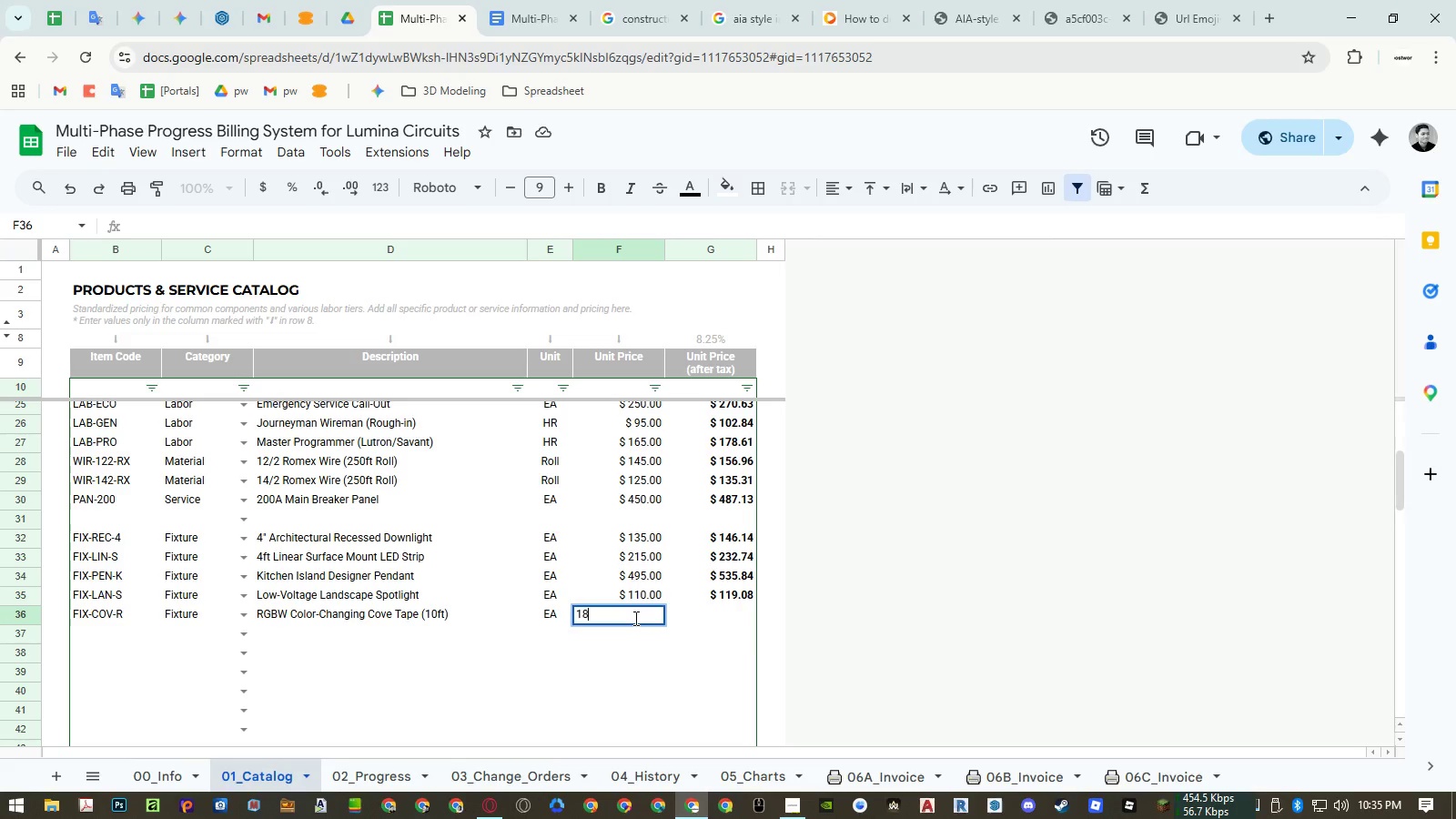 
key(Numpad0)
 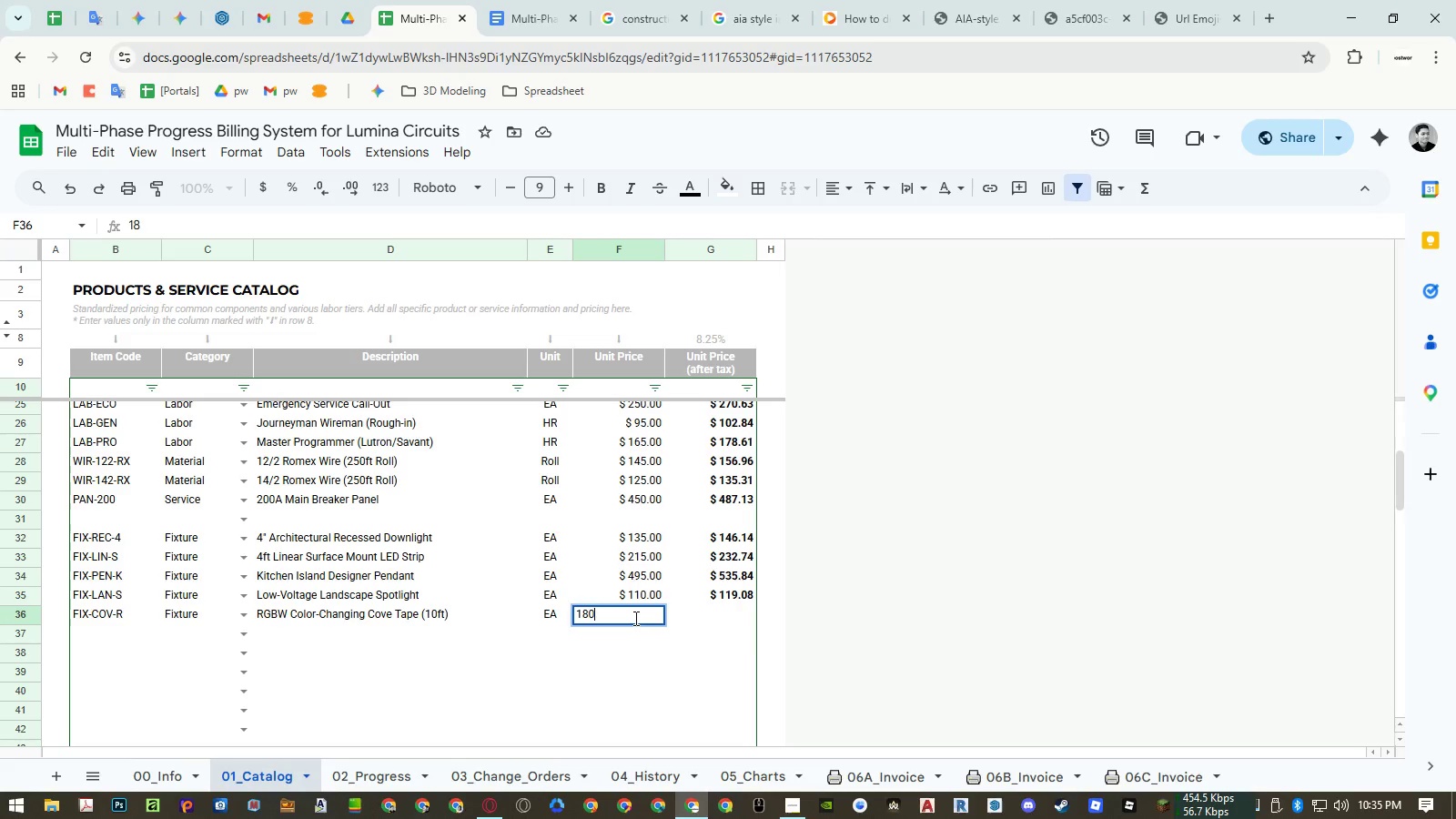 
key(NumpadEnter)
 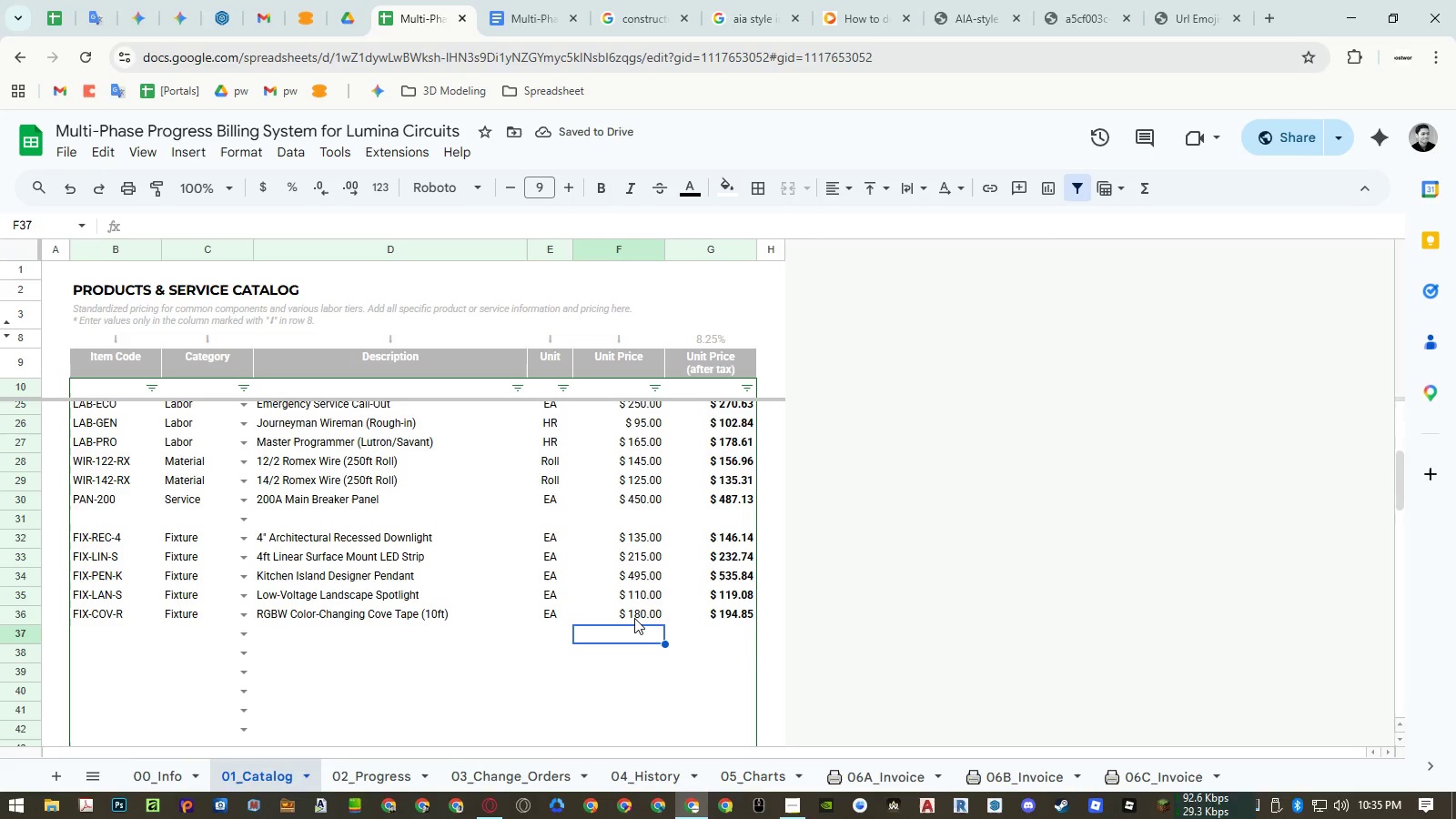 
wait(6.89)
 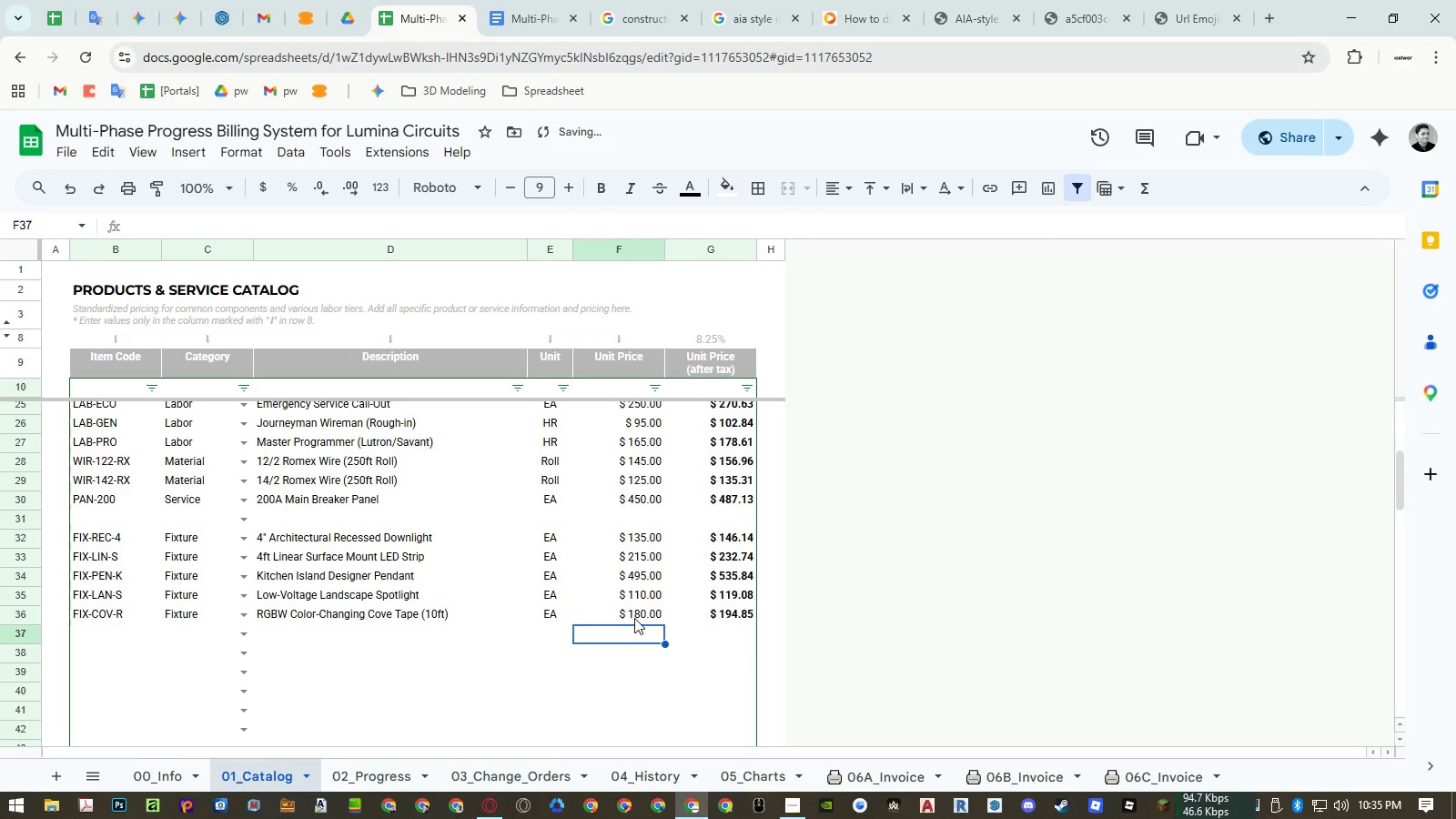 
left_click([395, 635])
 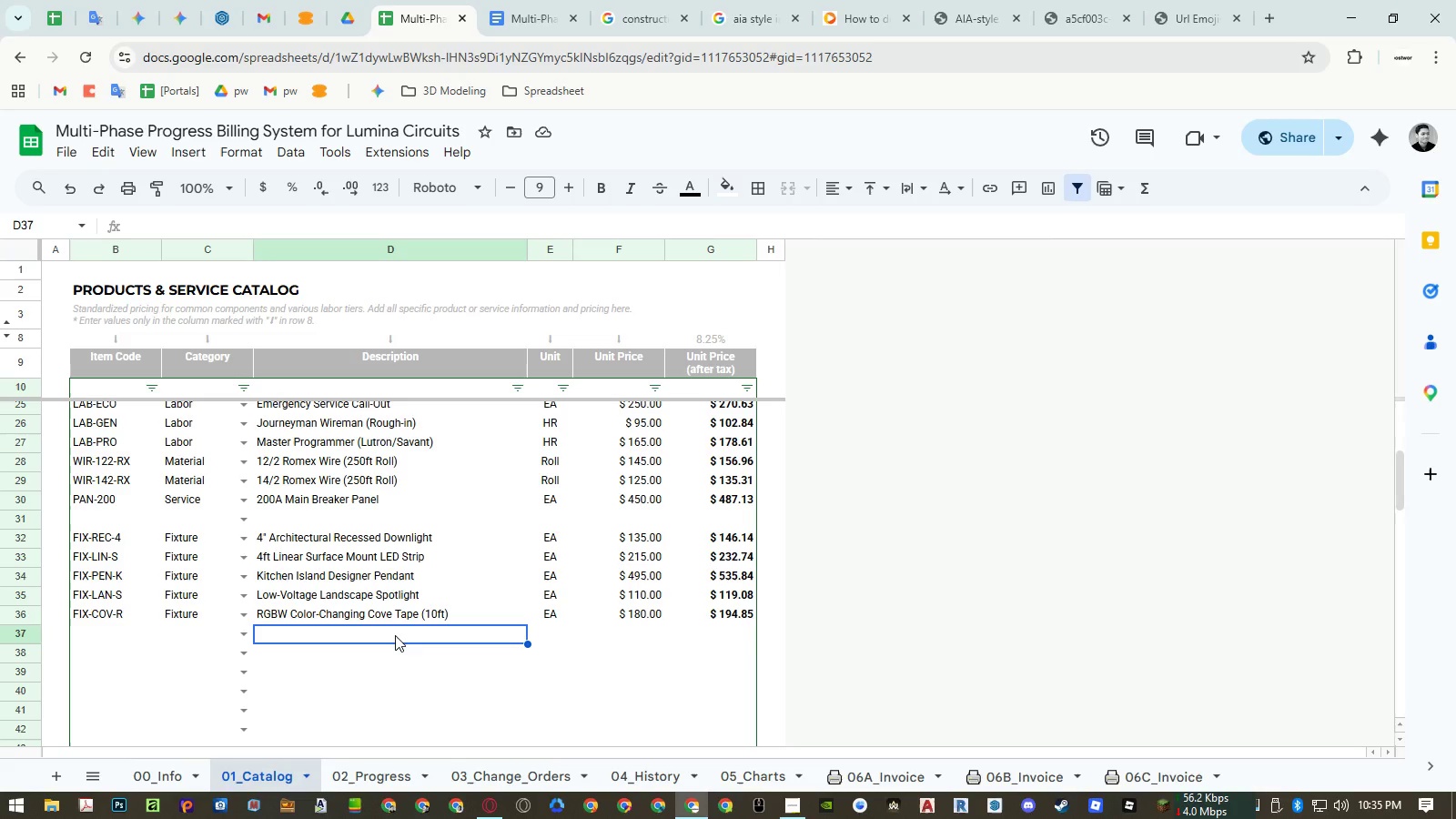 
type(Modern Exterior Wall Sconce)
 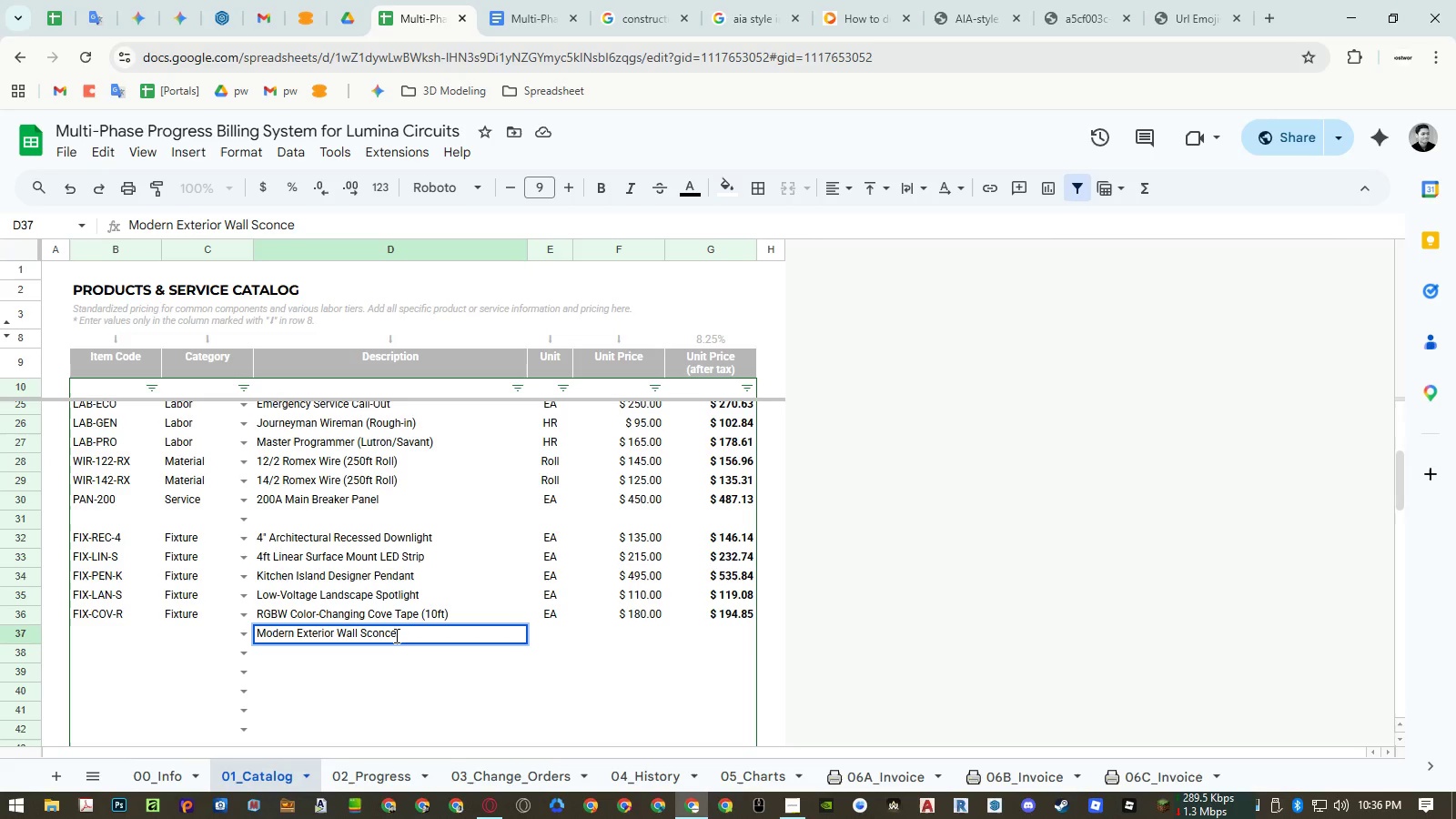 
key(ArrowLeft)
 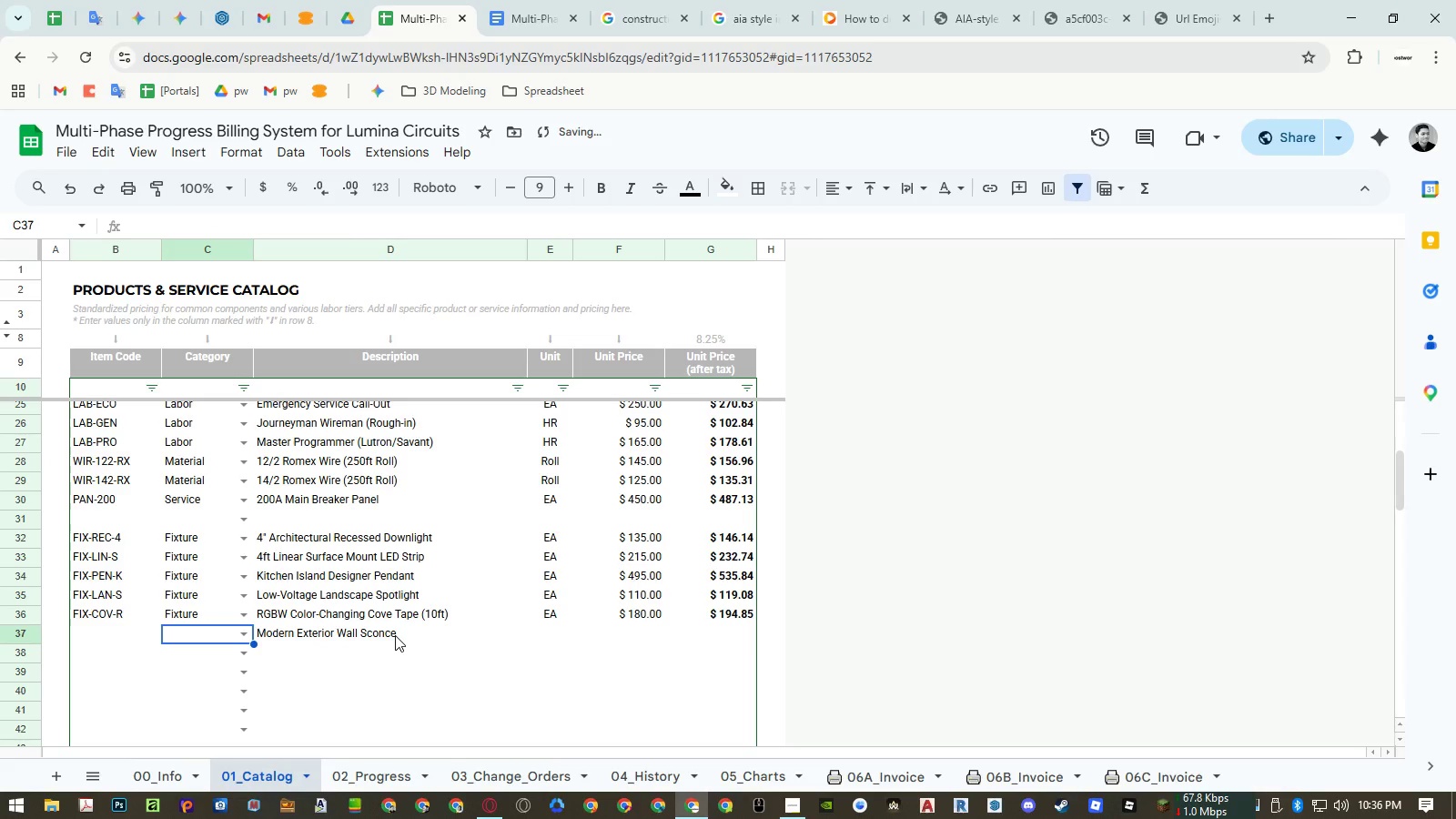 
hold_key(key=ShiftLeft, duration=0.33)
 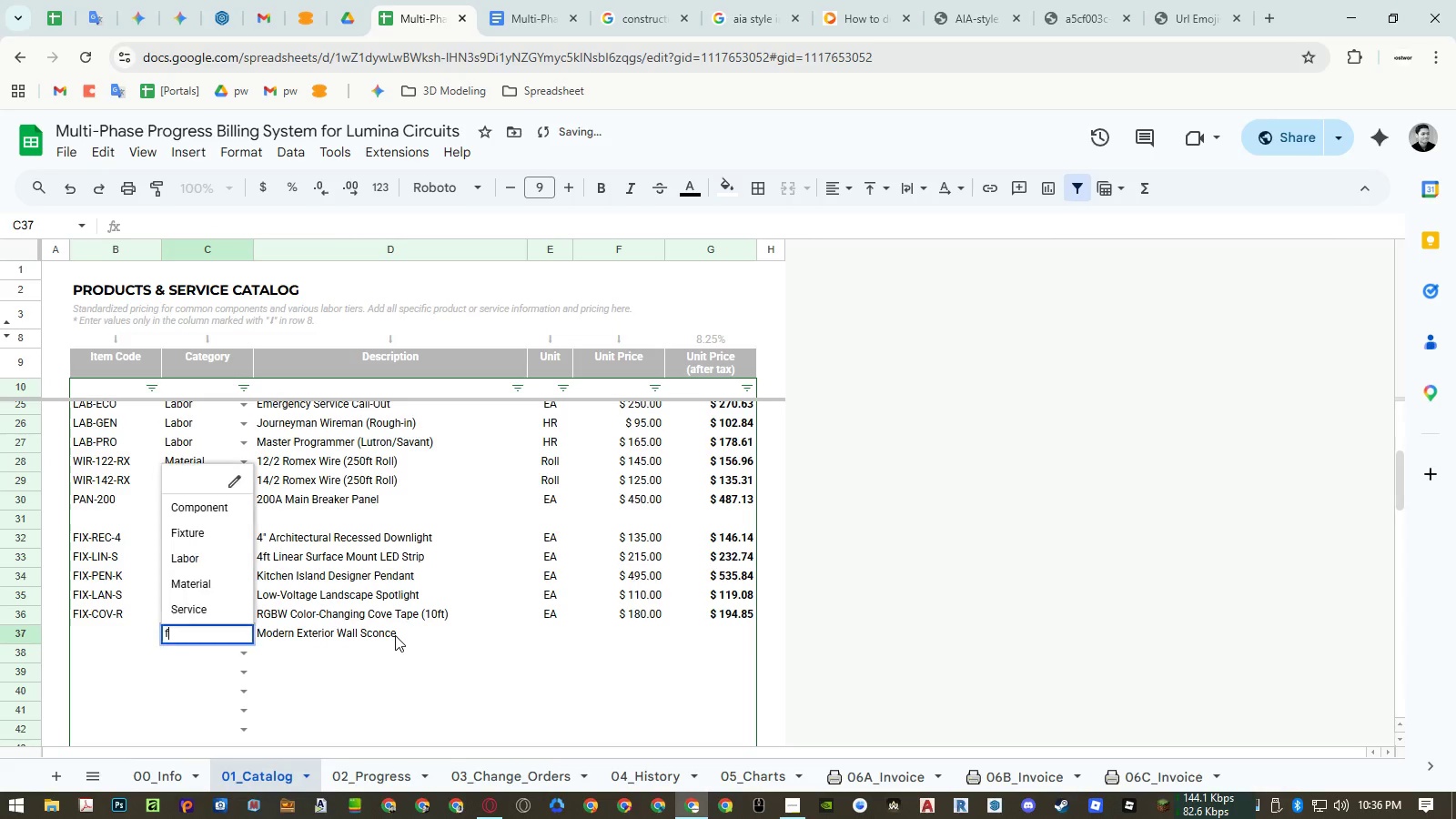 
type(fix)
 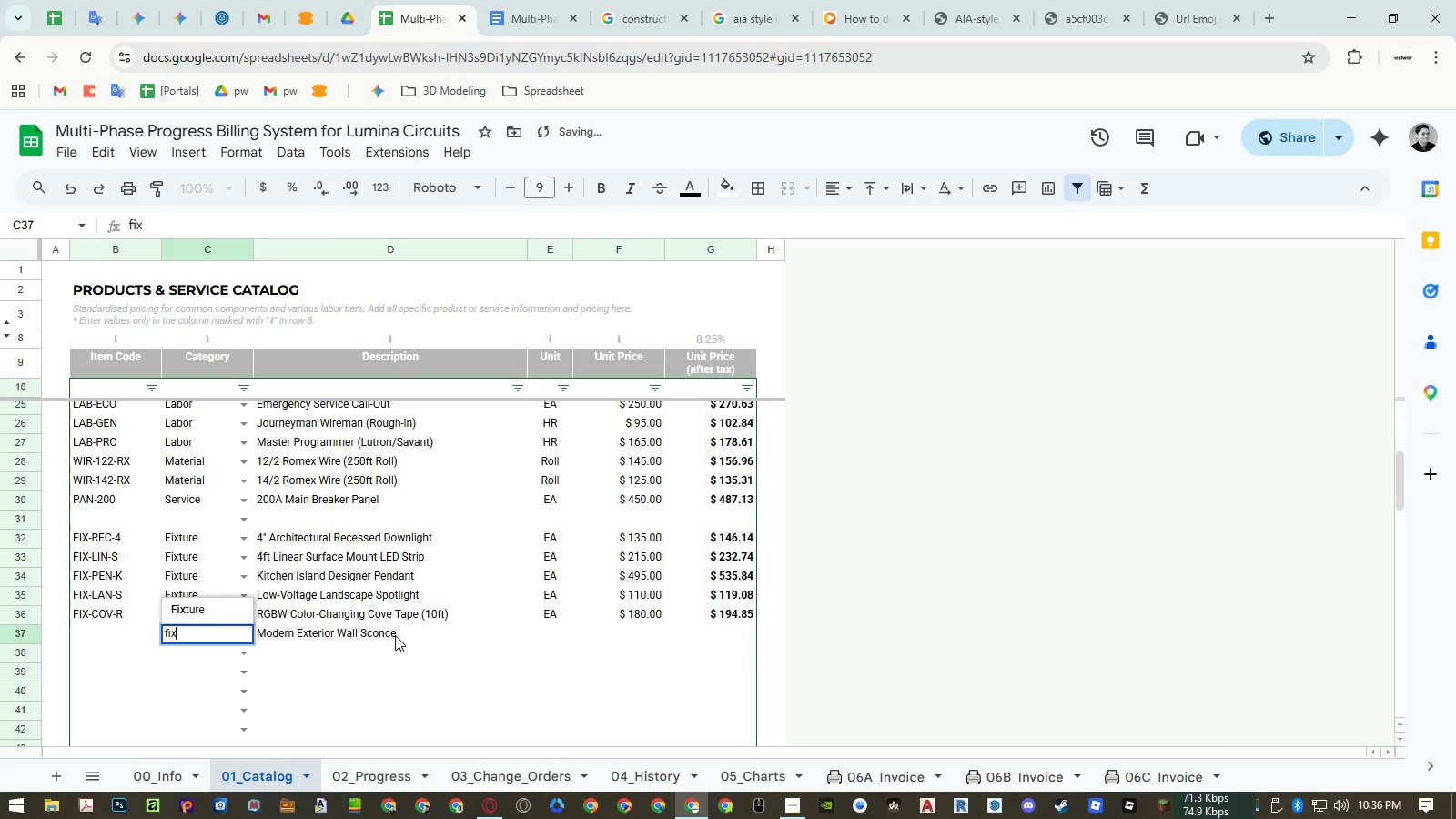 
key(ArrowUp)
 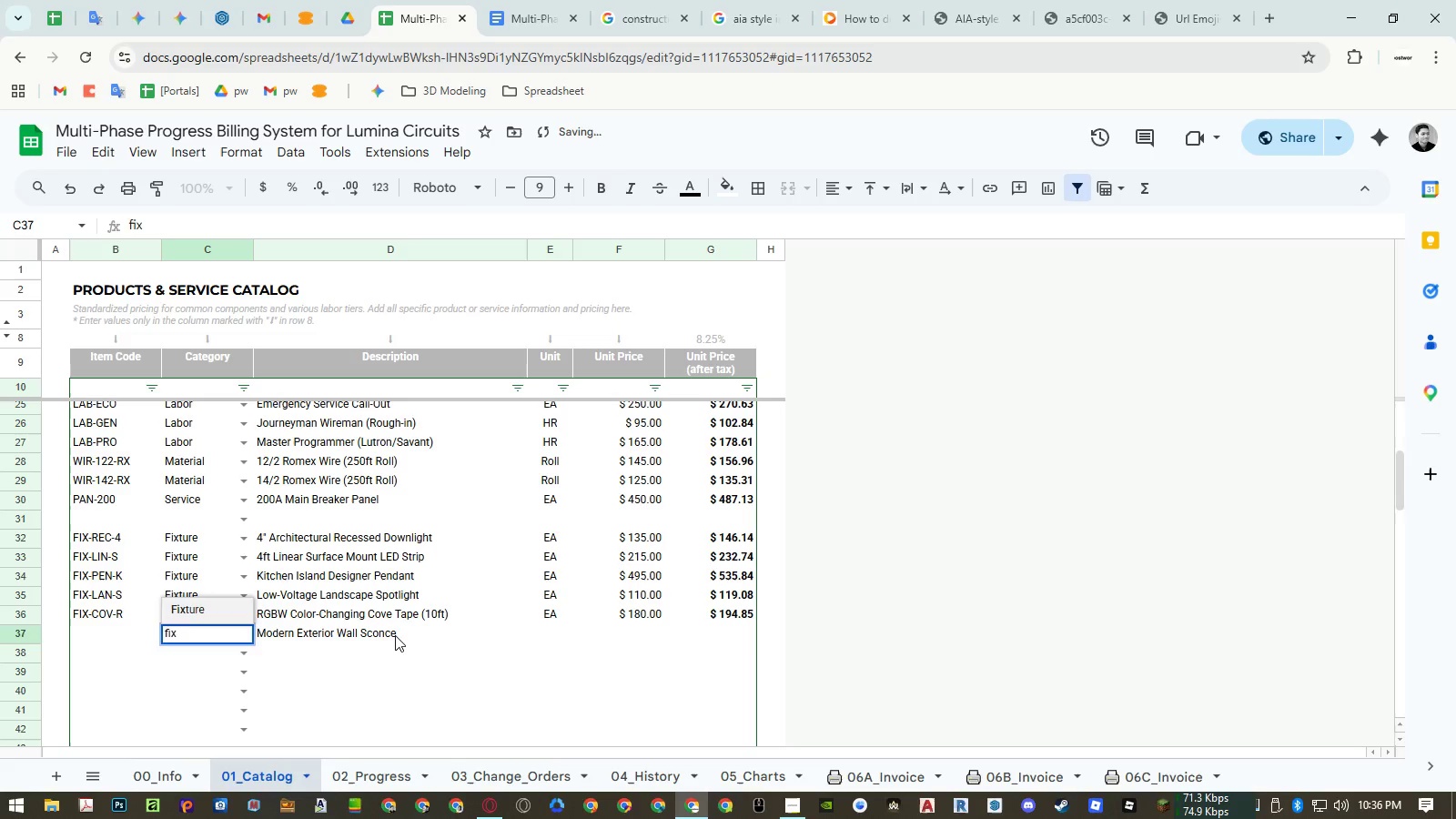 
key(Enter)
 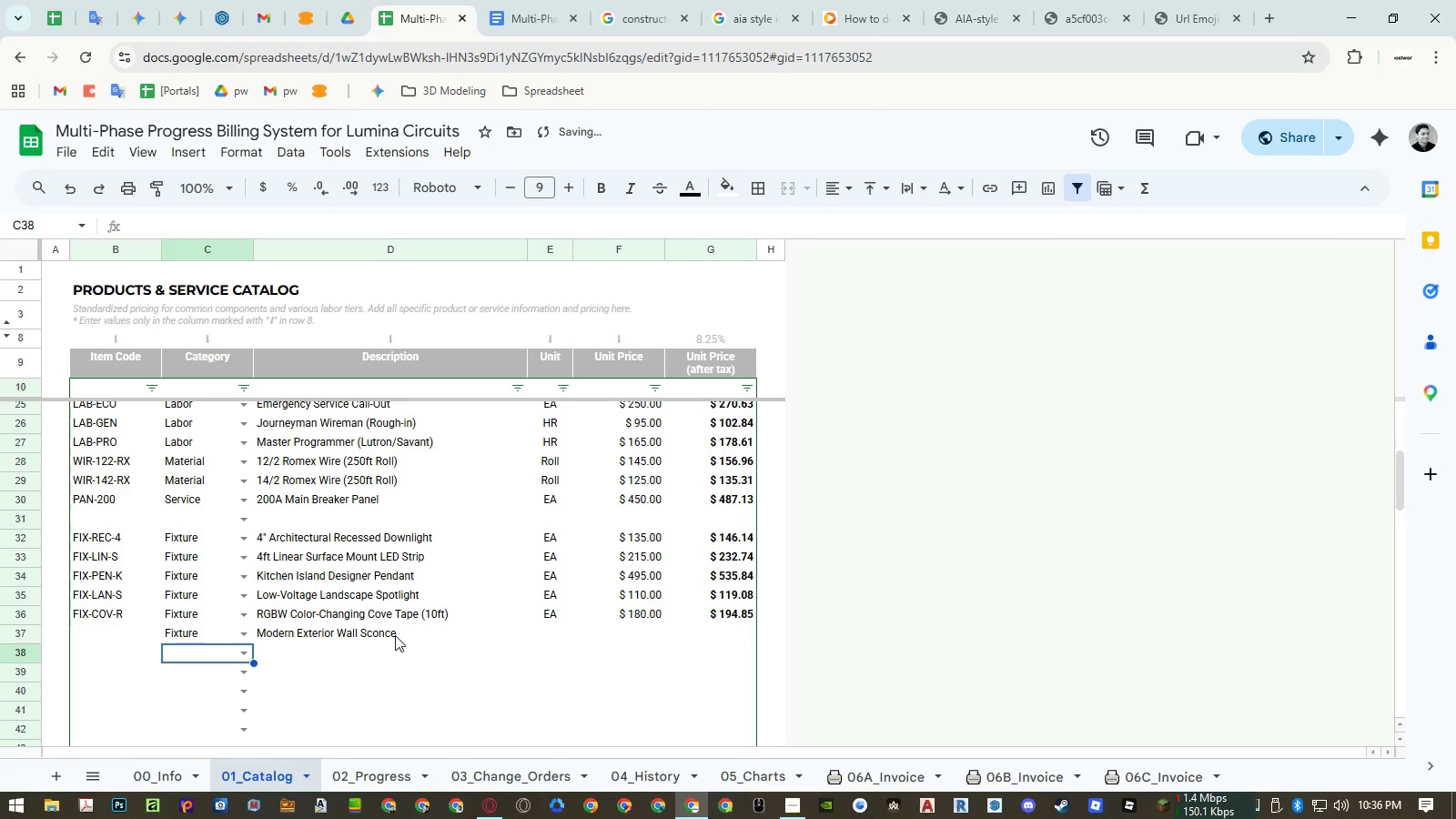 
key(ArrowUp)
 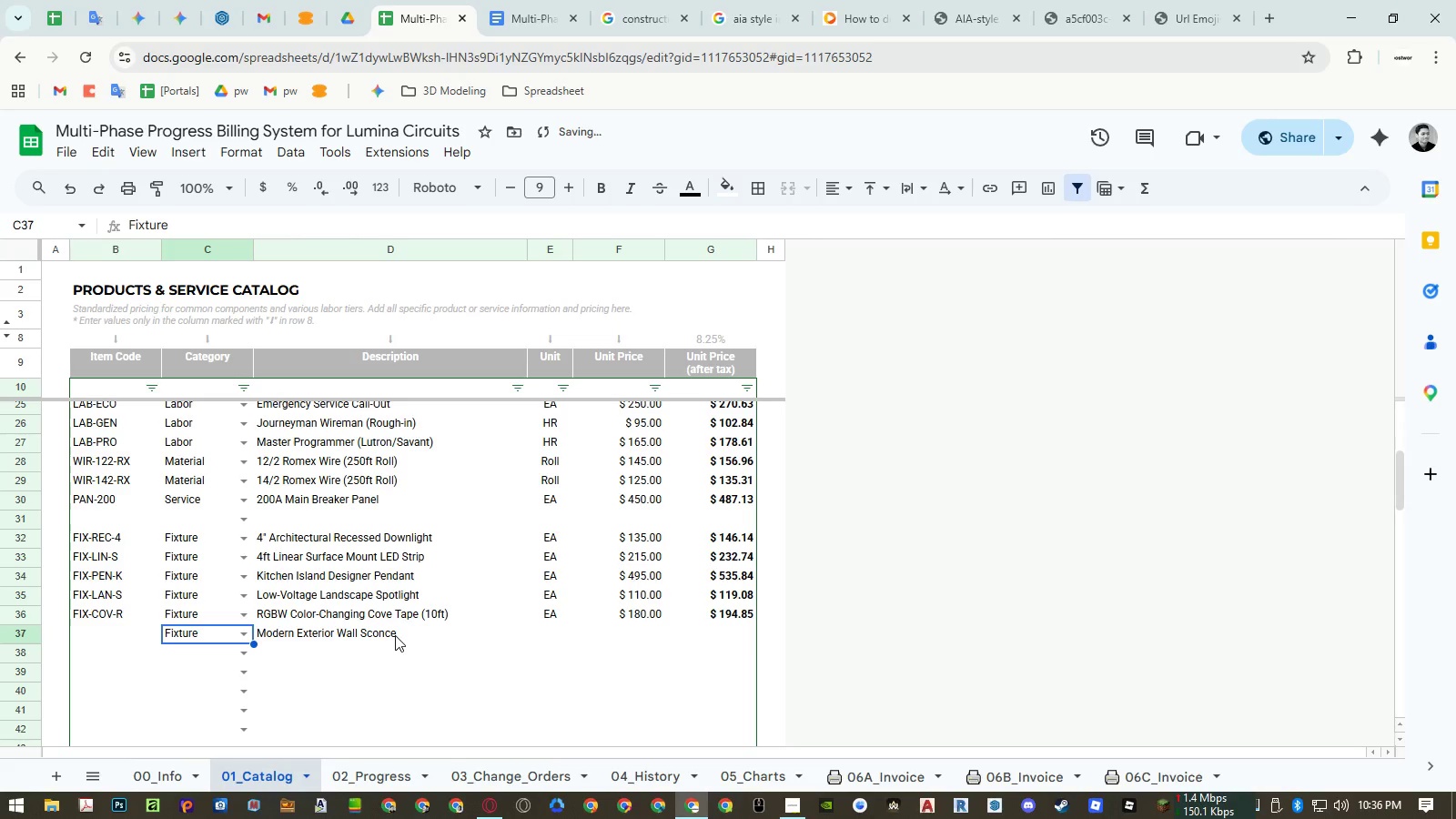 
key(ArrowLeft)
 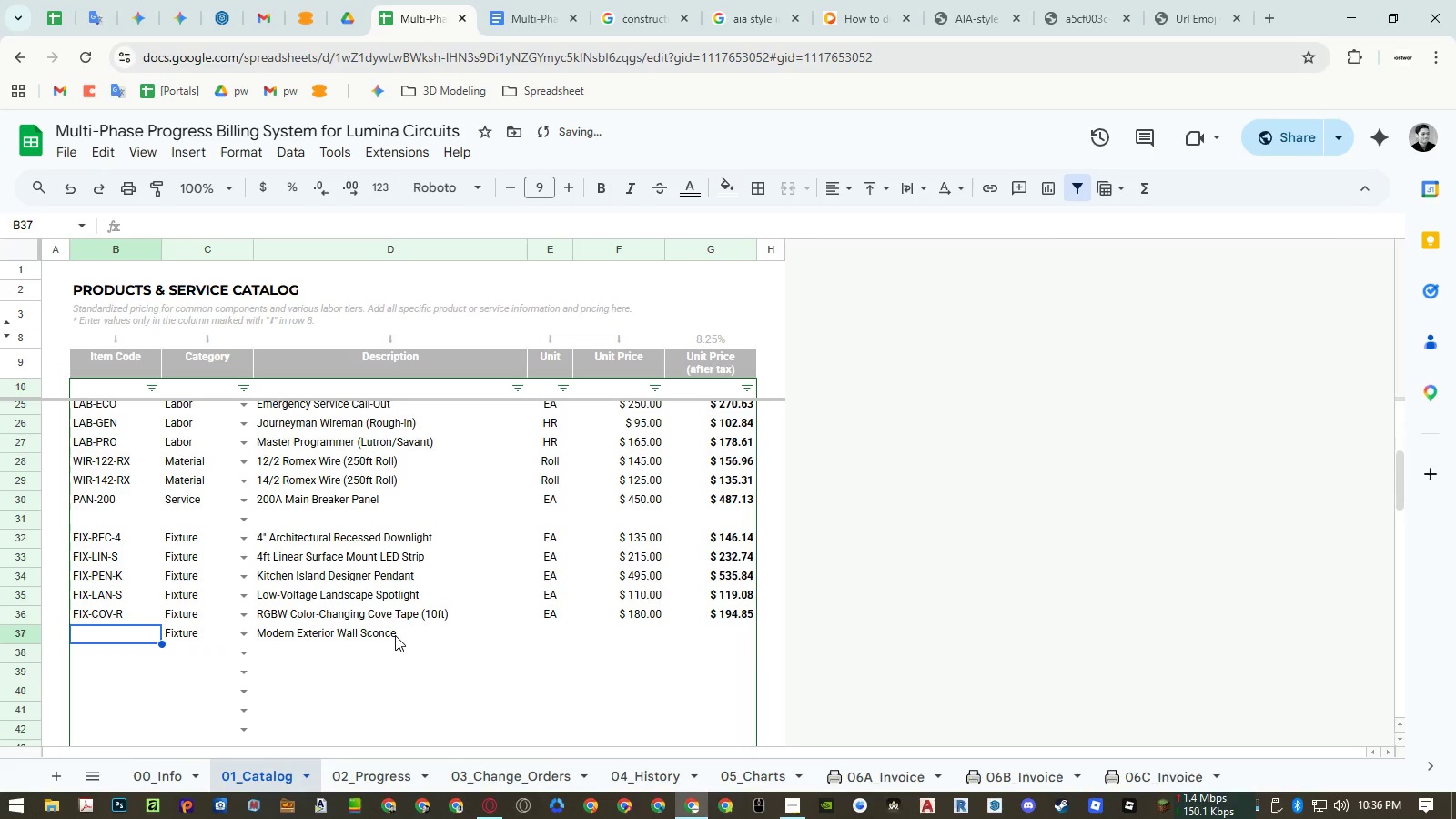 
type(FIX-WAL-S)
 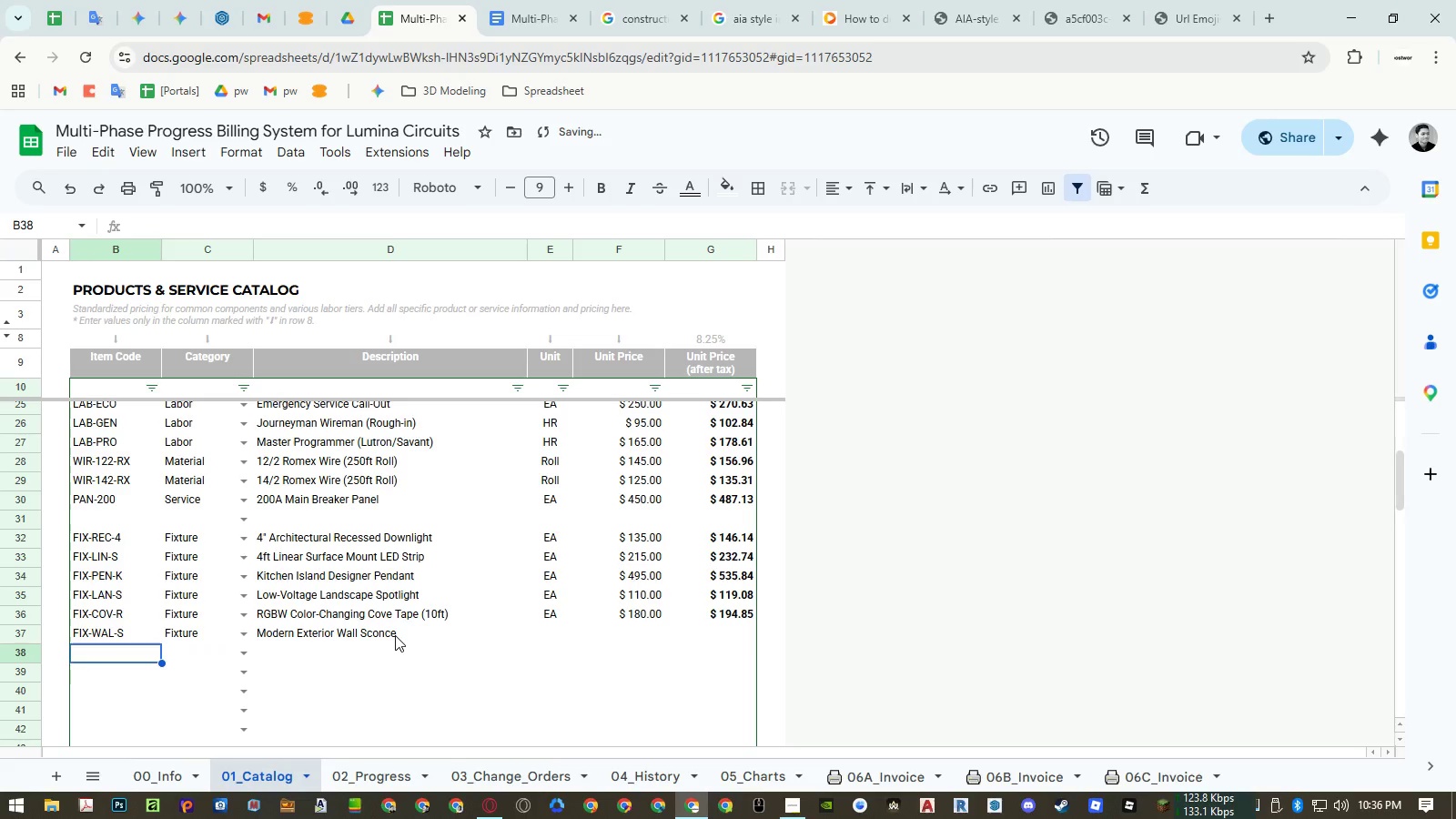 
 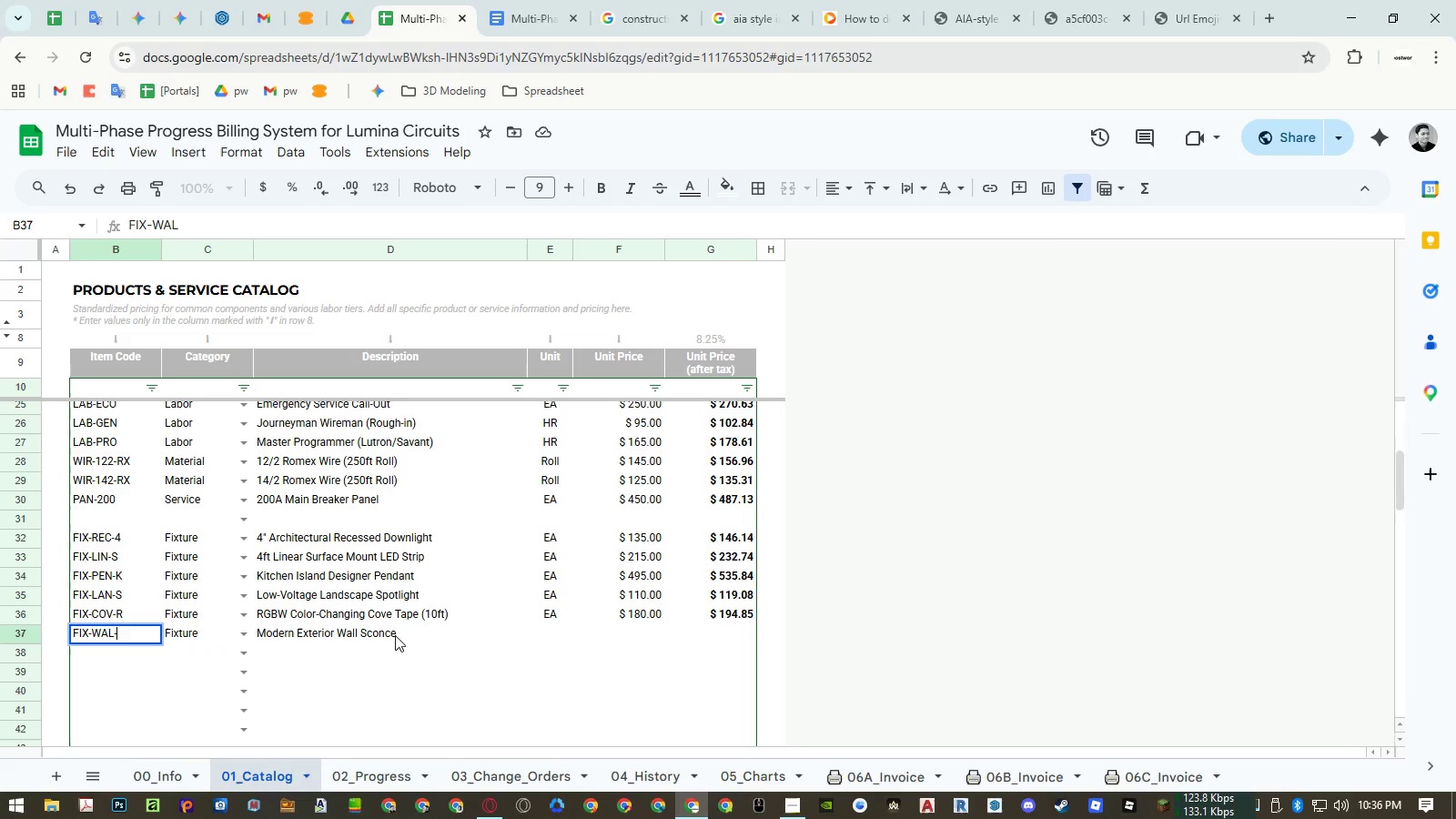 
key(Enter)
 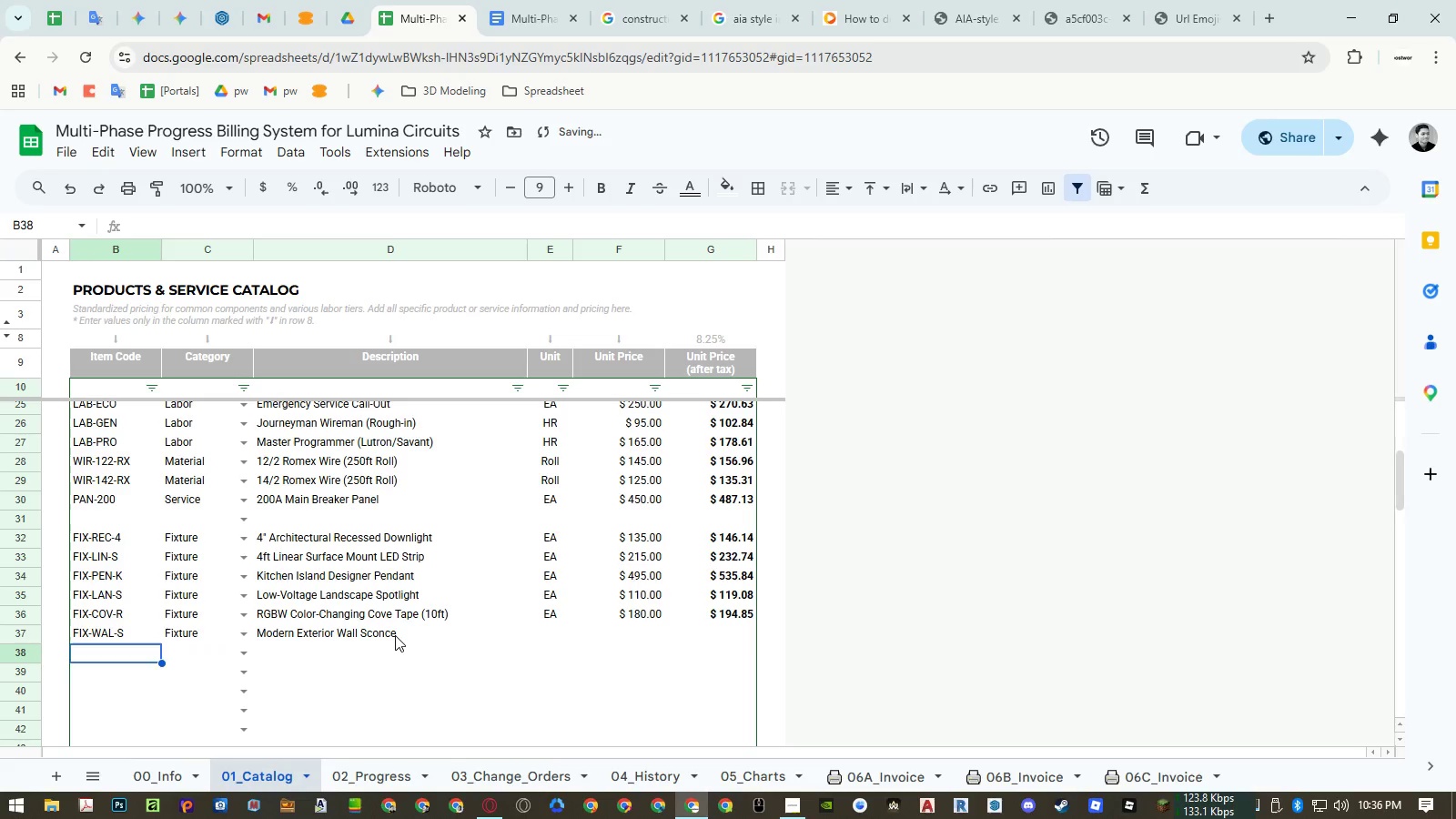 
key(ArrowUp)
 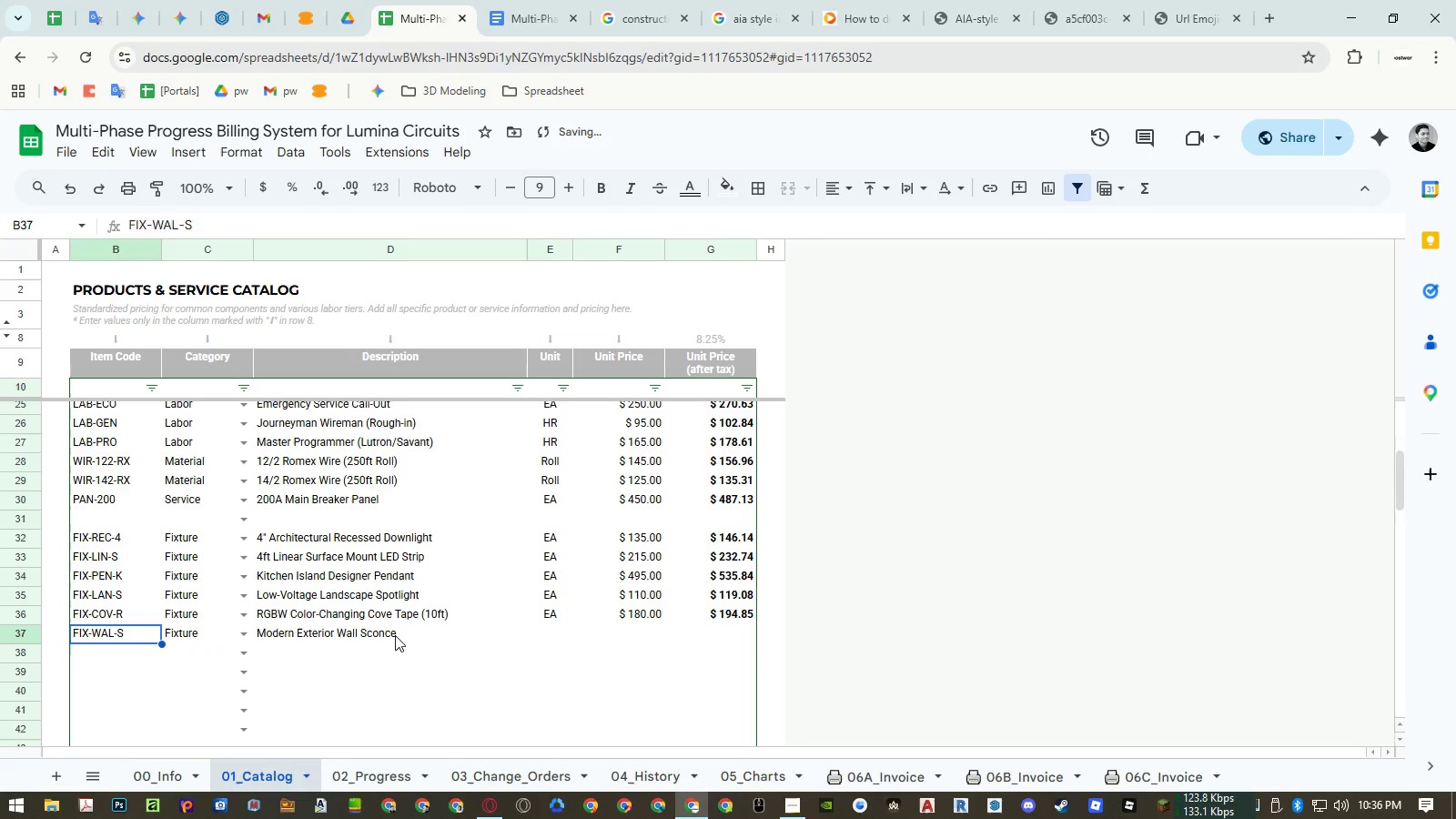 
key(Control+ArrowRight)
 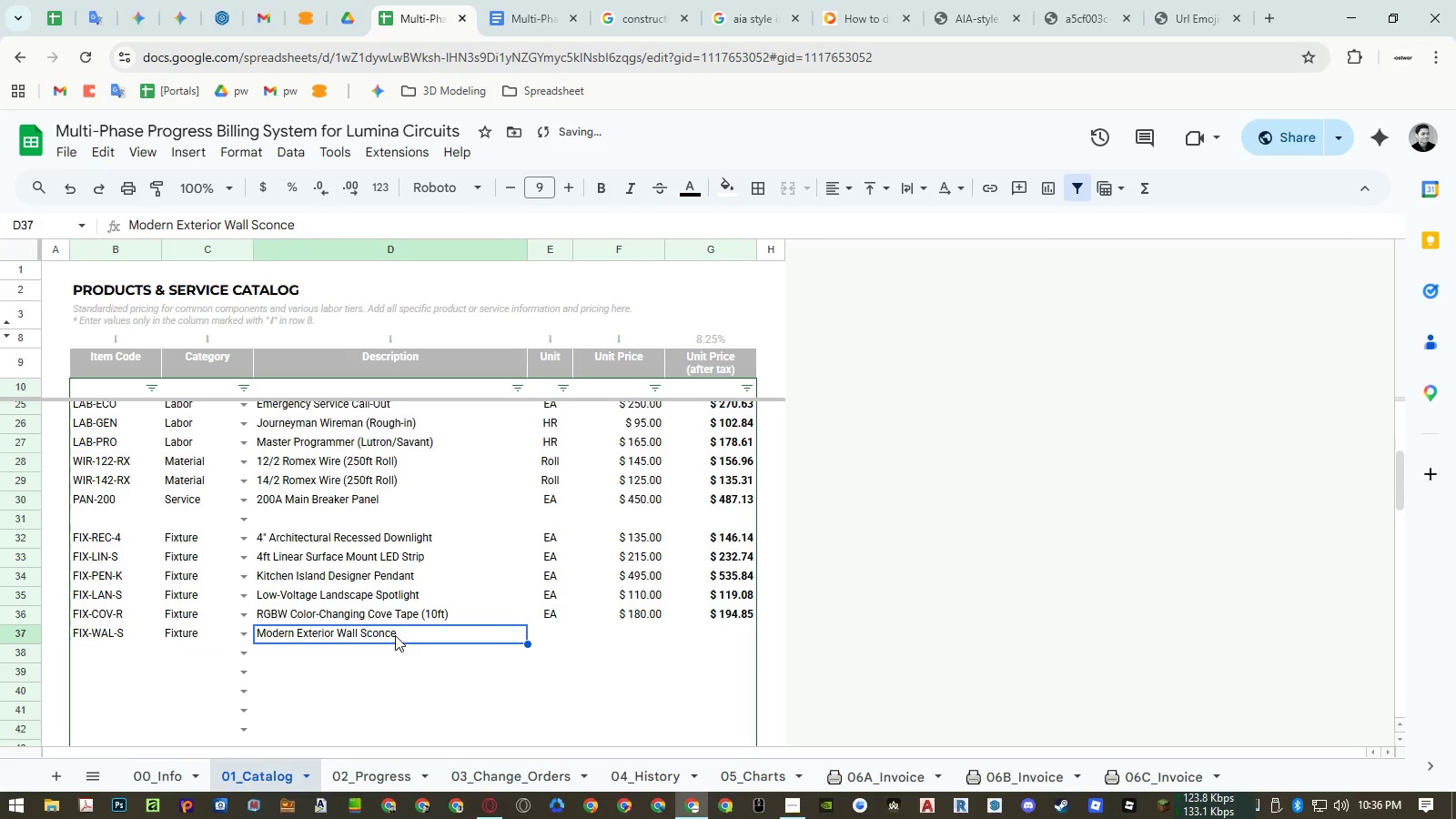 
key(ArrowRight)
 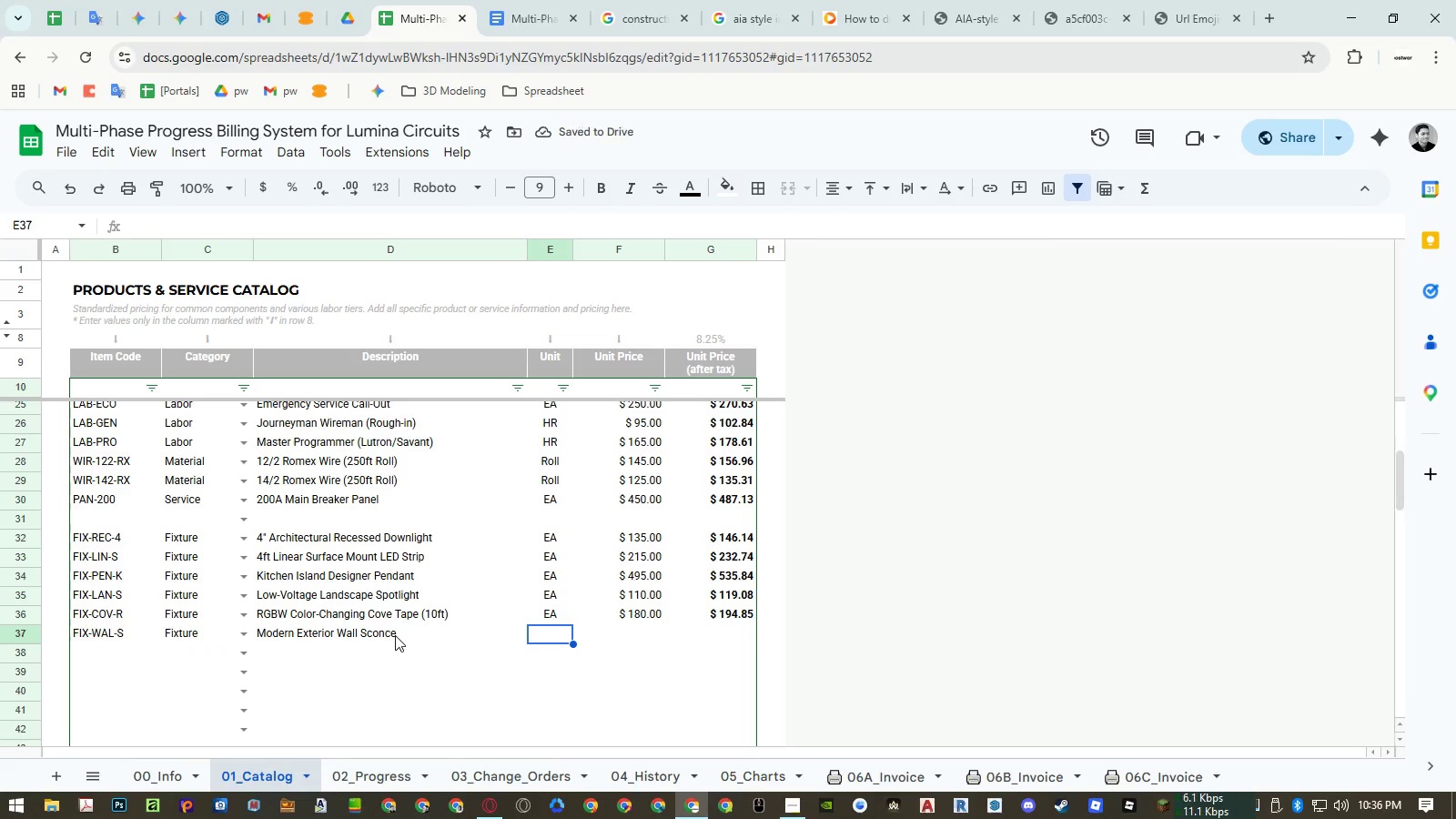 
type(ea)
 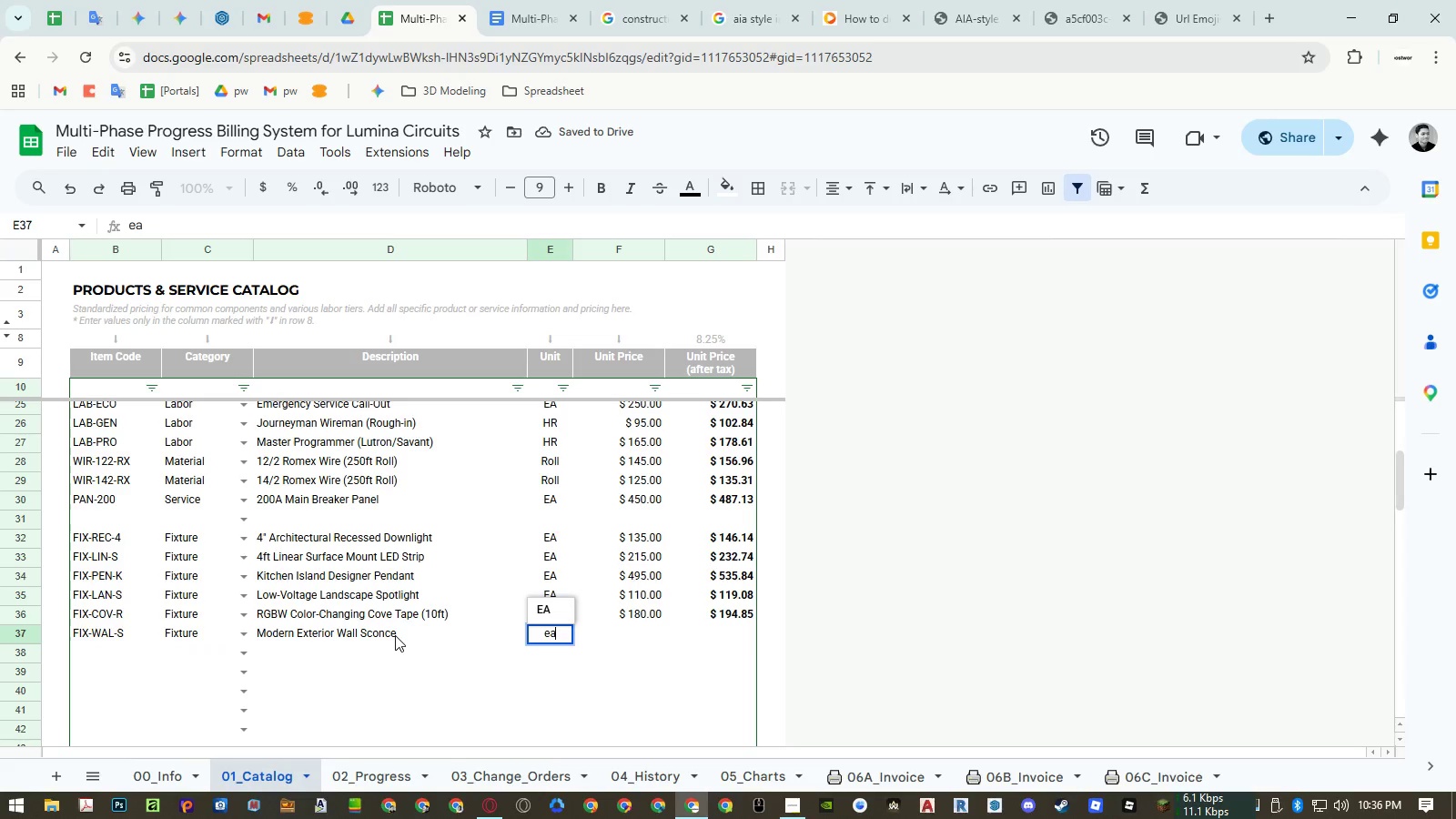 
key(ArrowDown)
 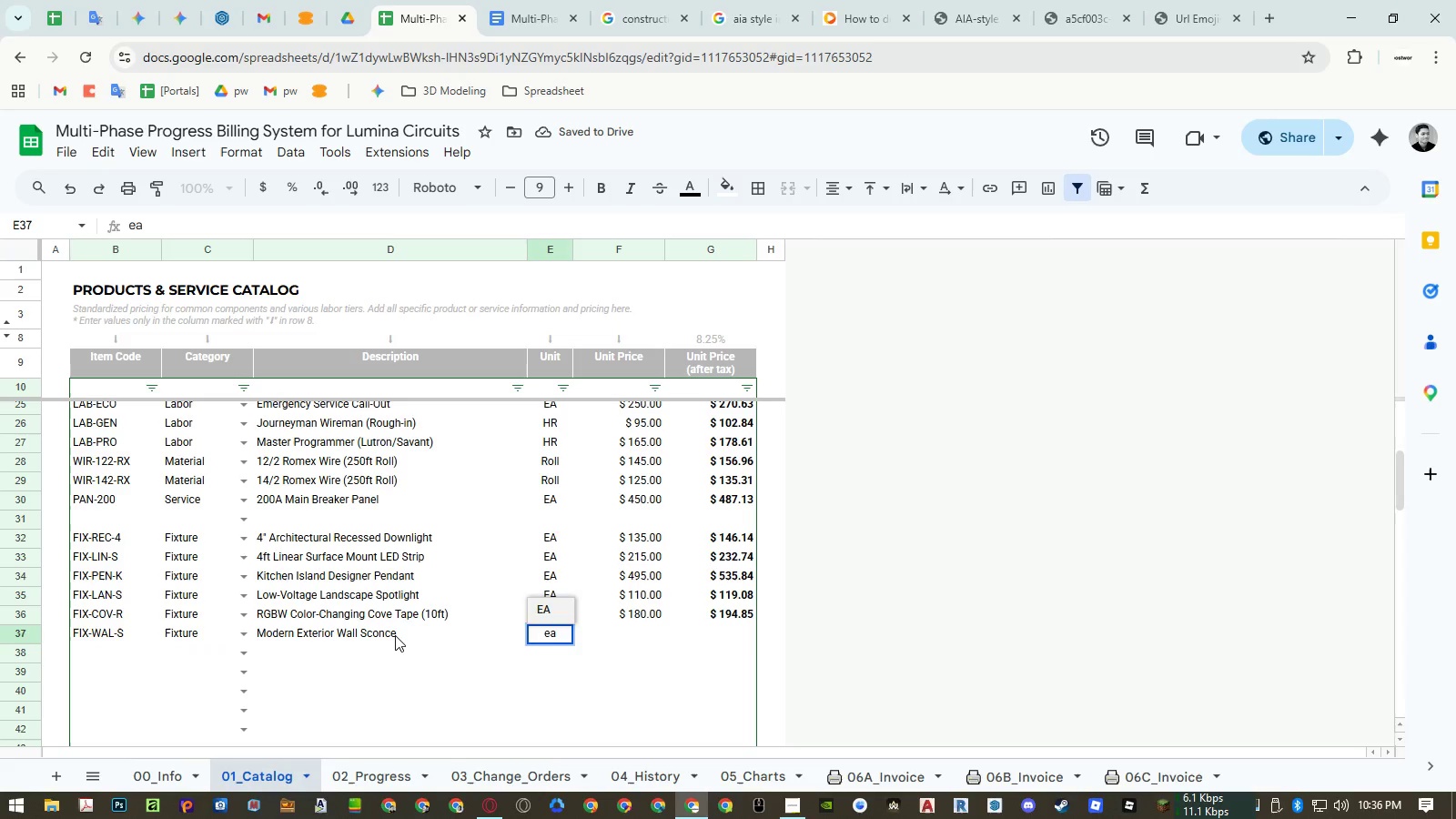 
key(Enter)
 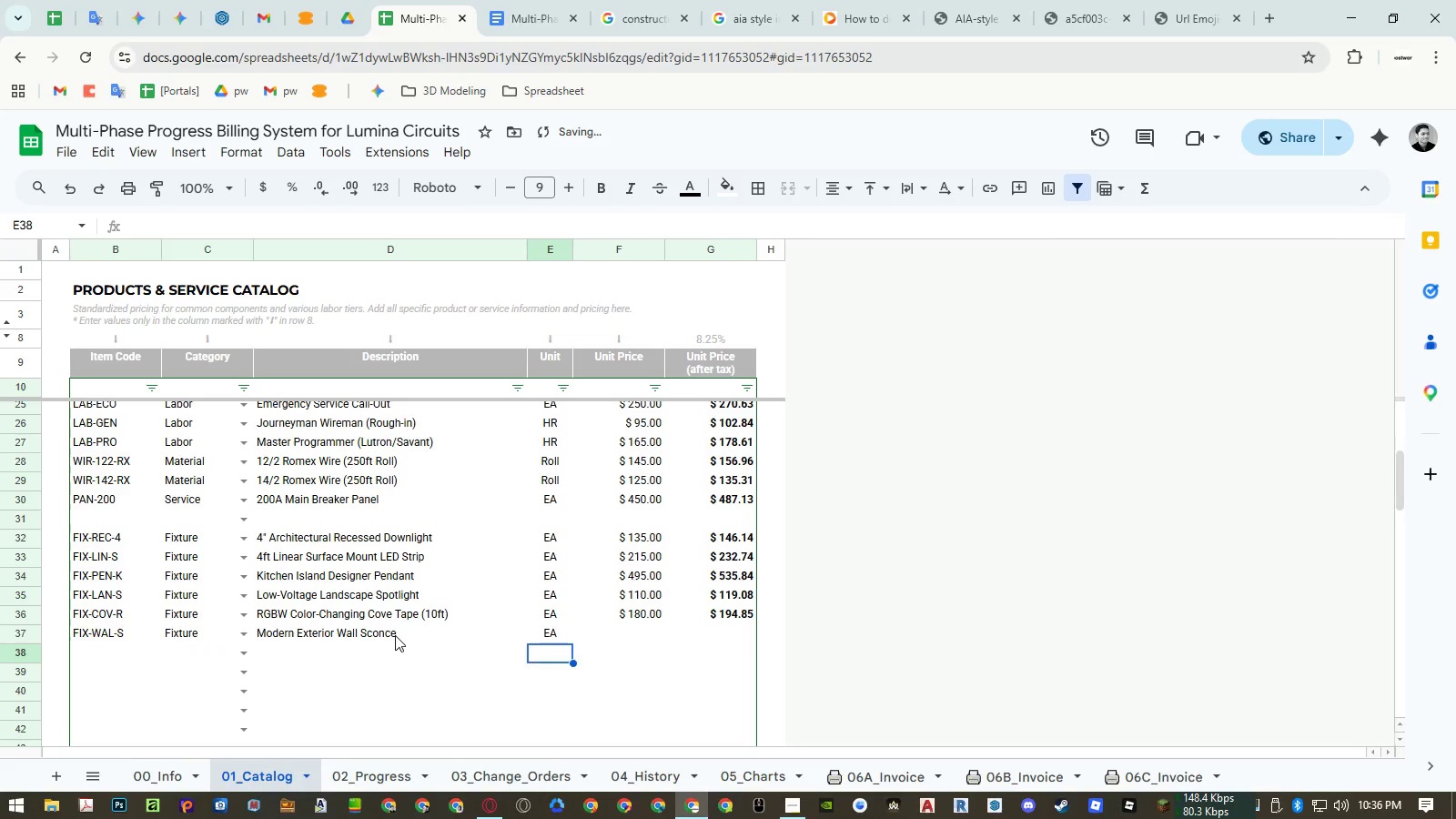 
key(ArrowUp)
 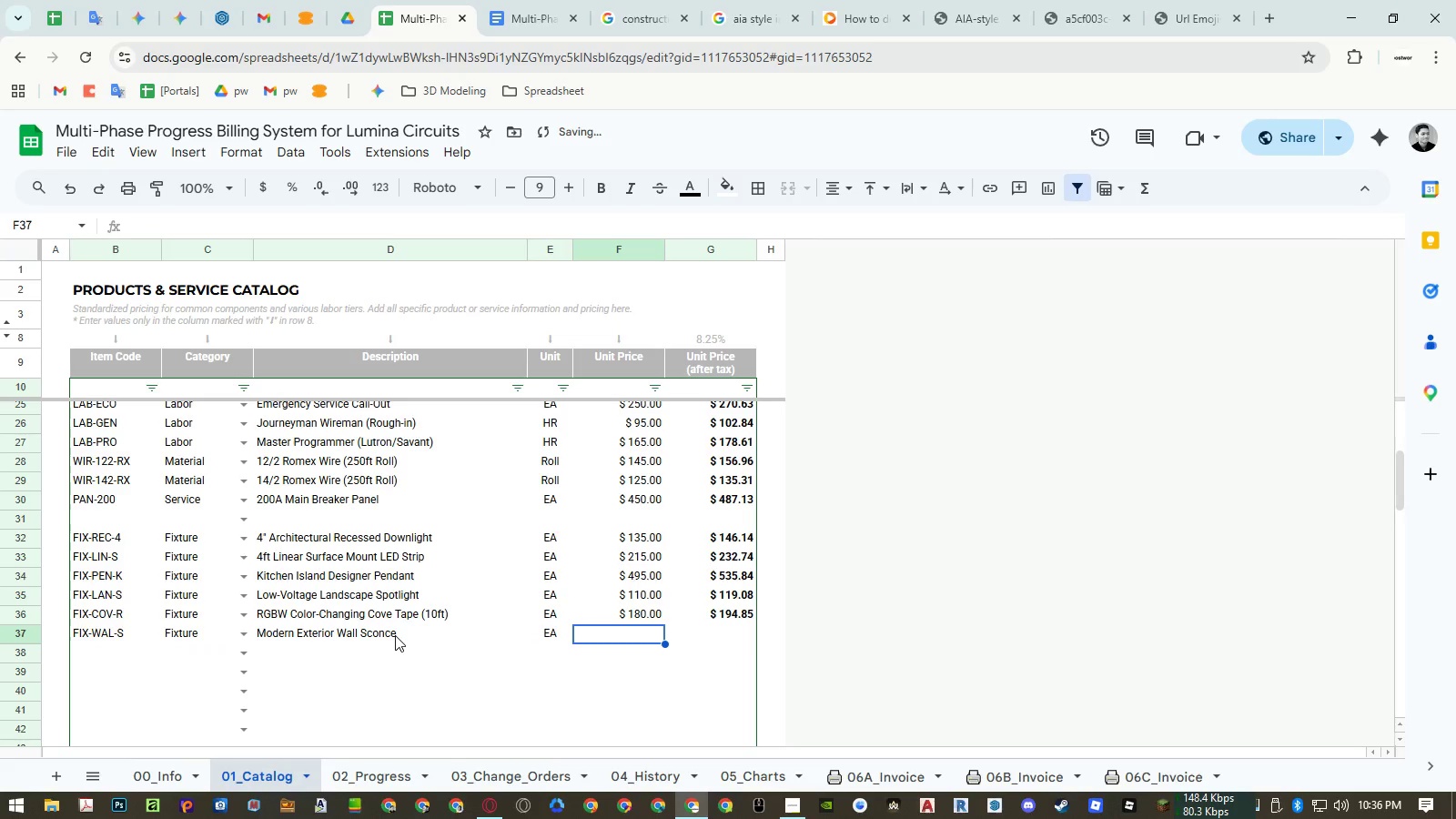 
key(ArrowRight)
 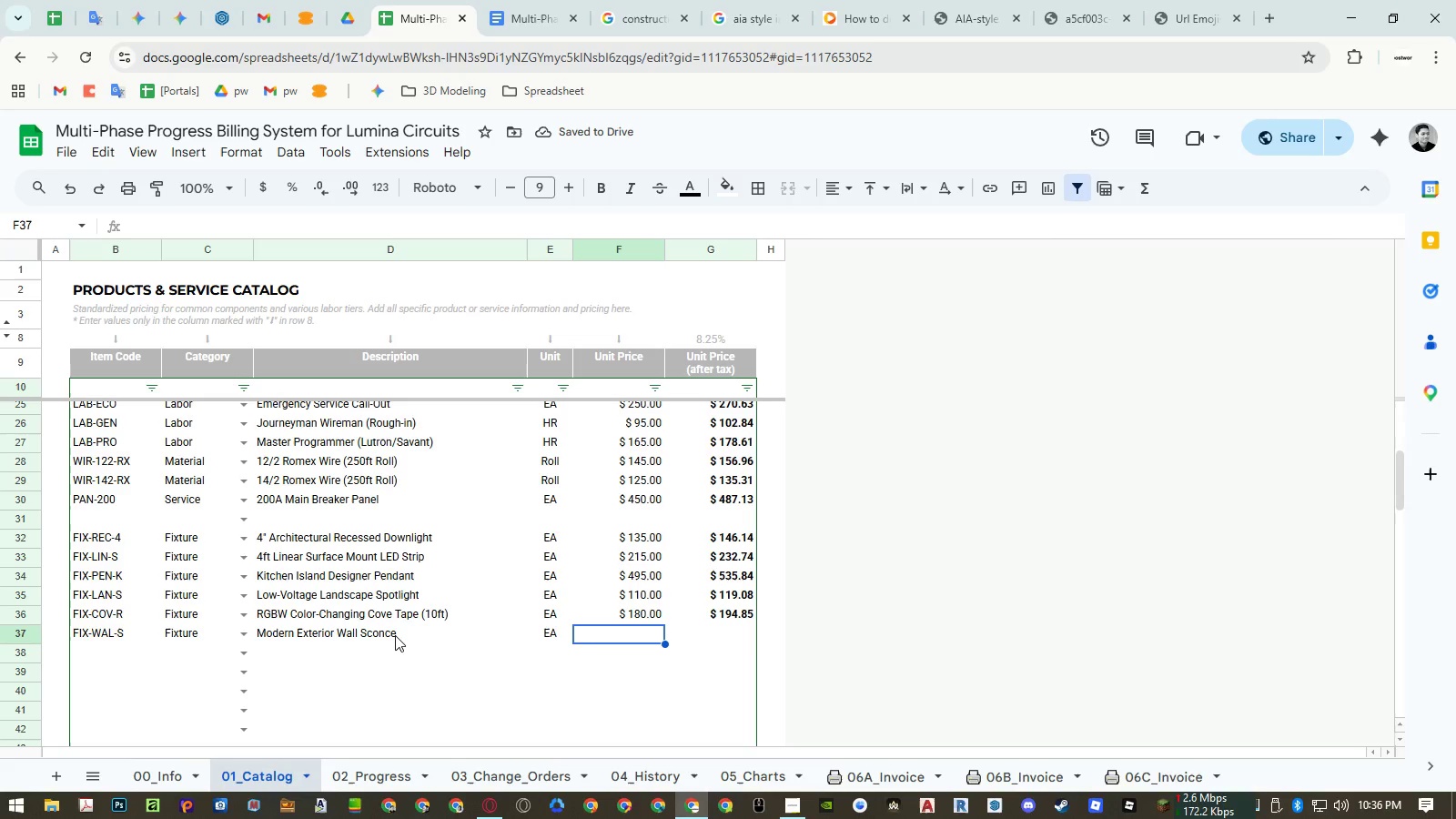 
key(Numpad2)
 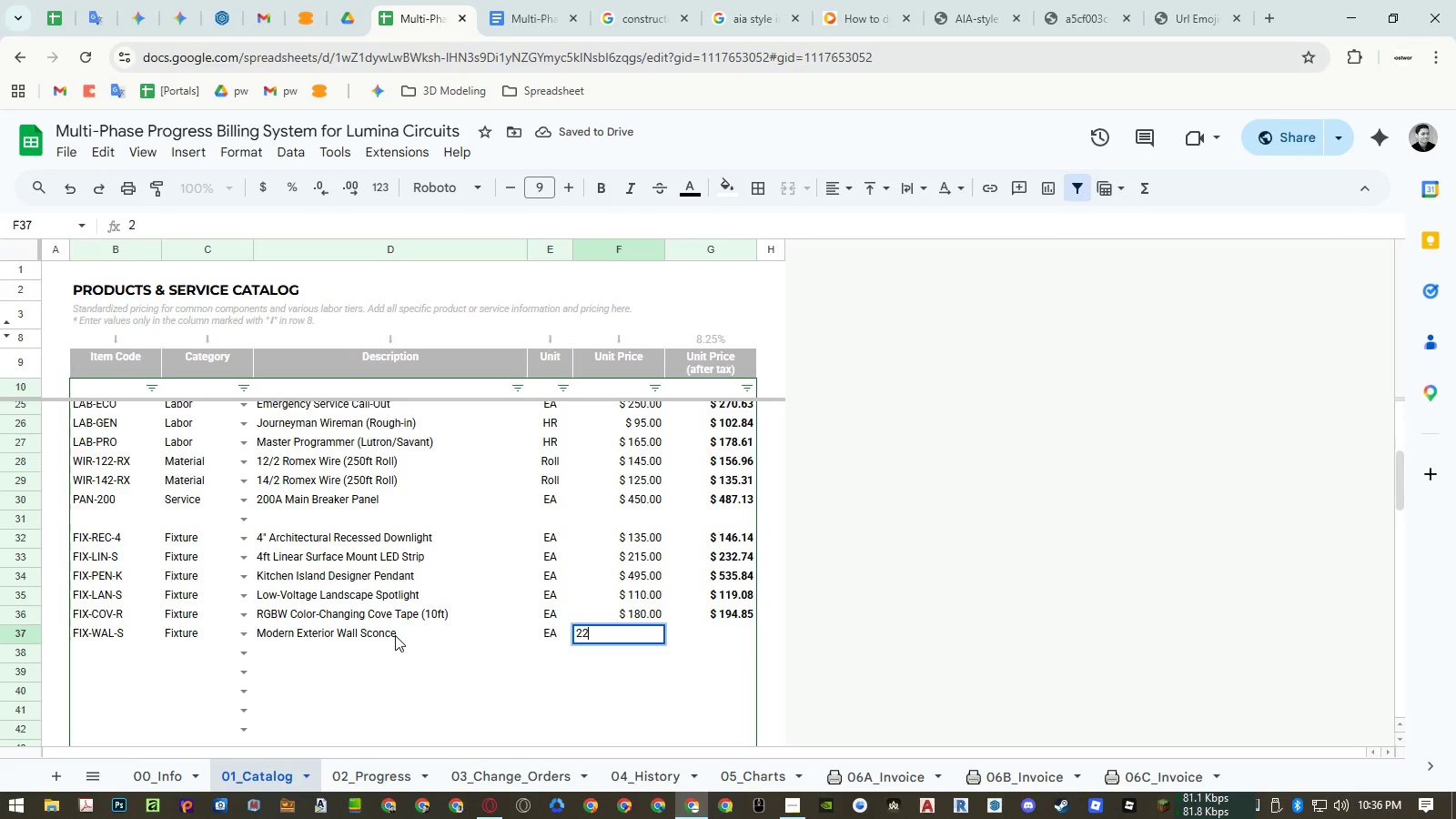 
key(Numpad2)
 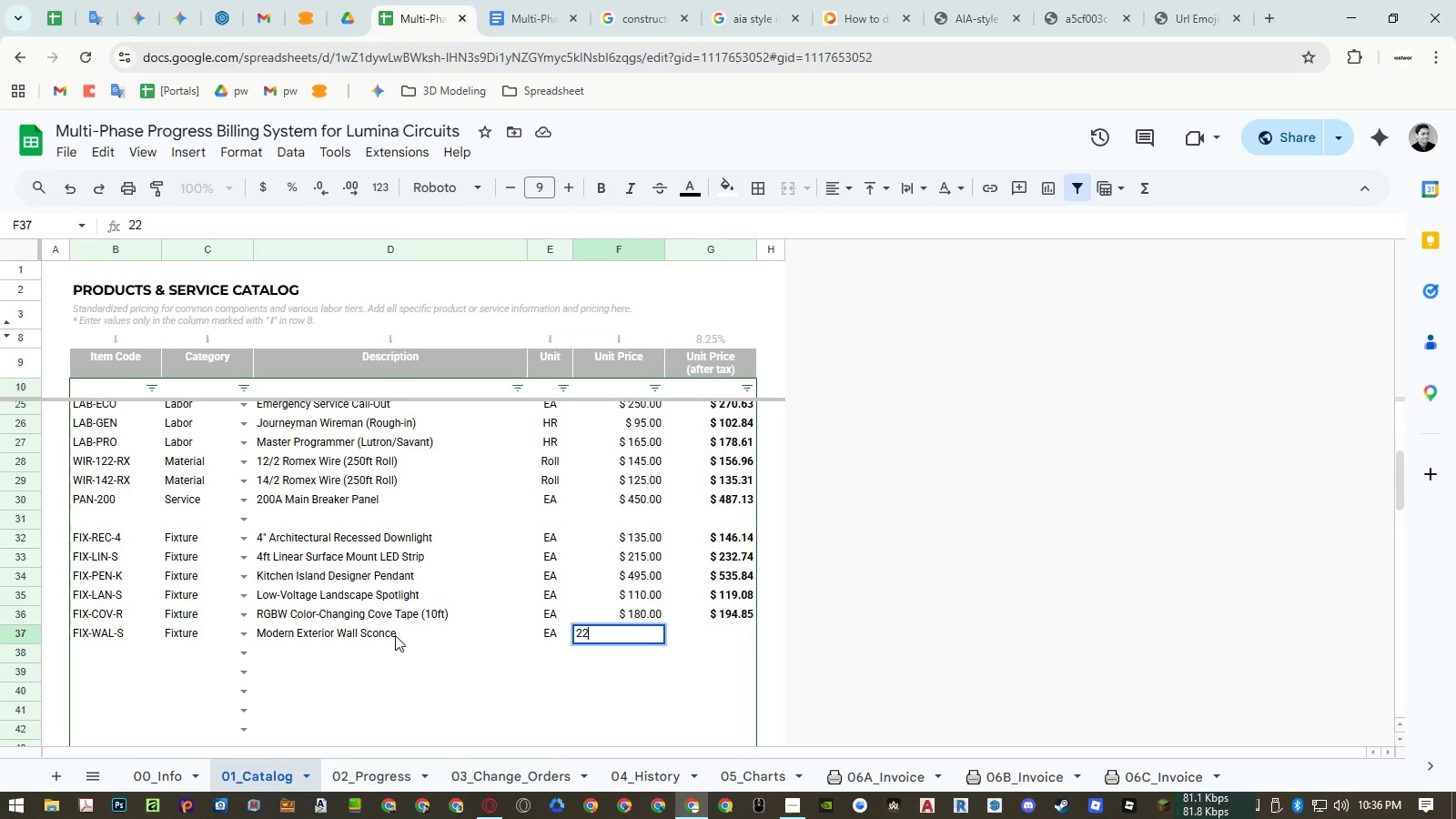 
key(Numpad5)
 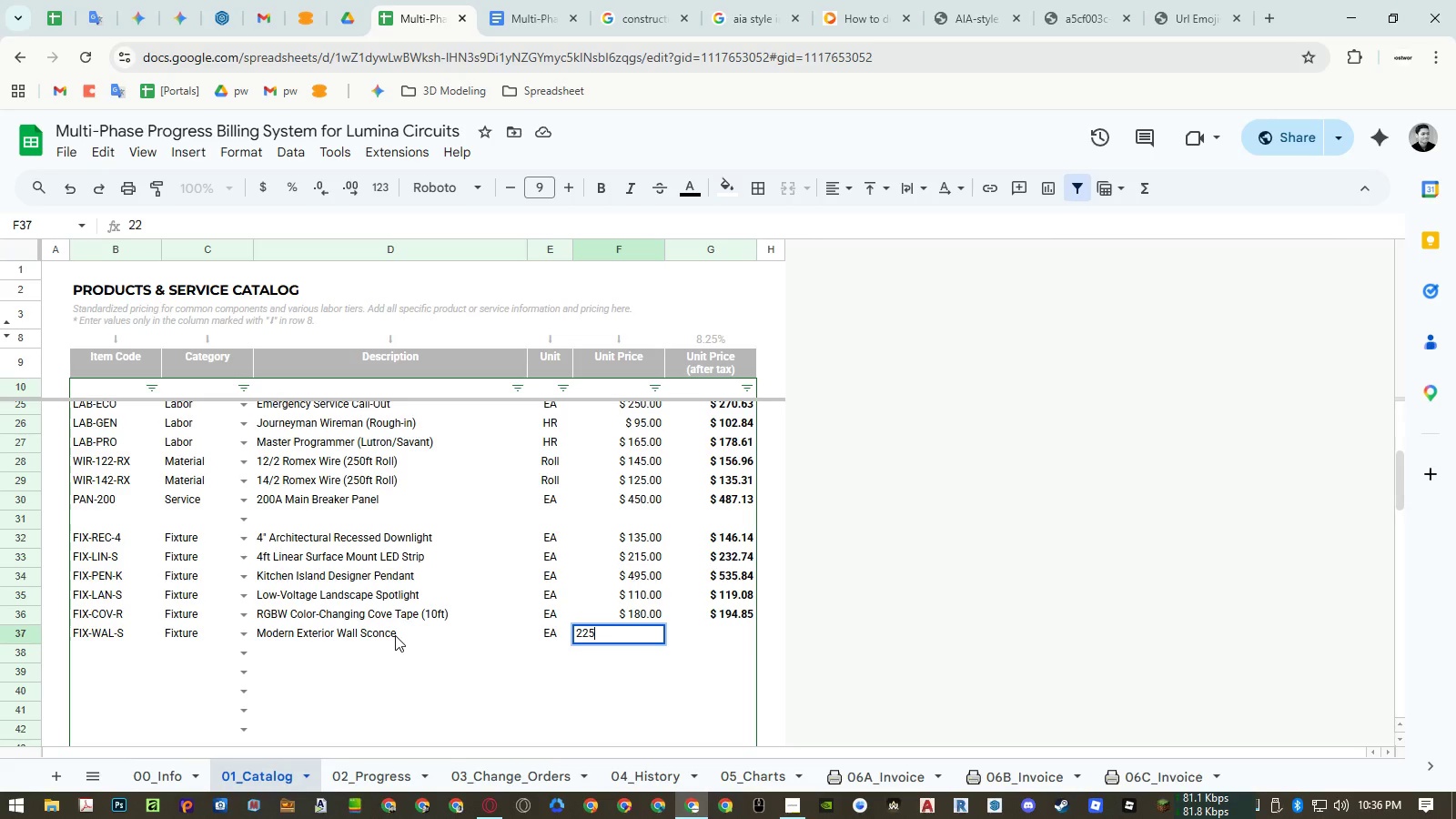 
key(NumpadEnter)
 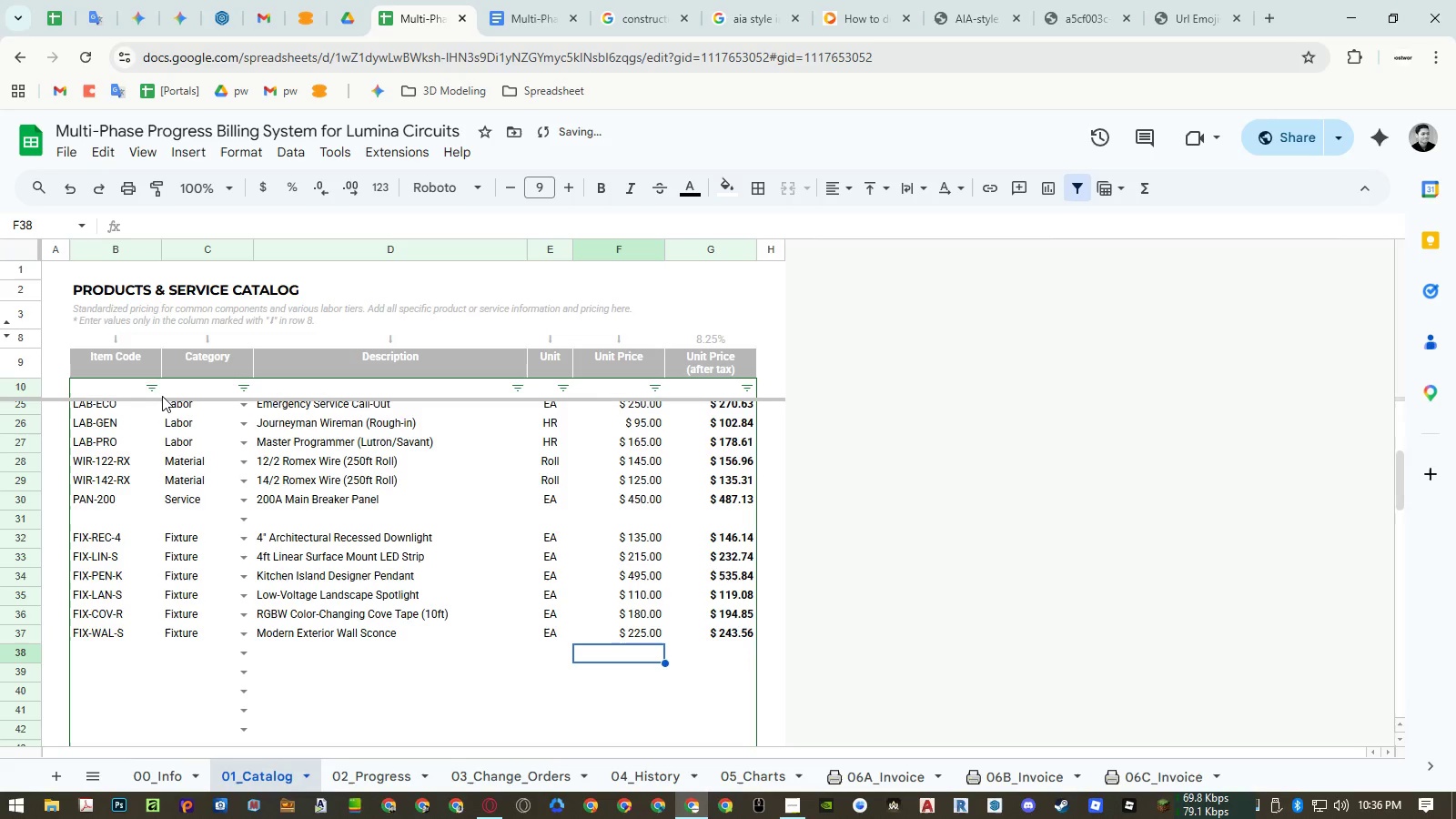 
double_click([172, 410])
 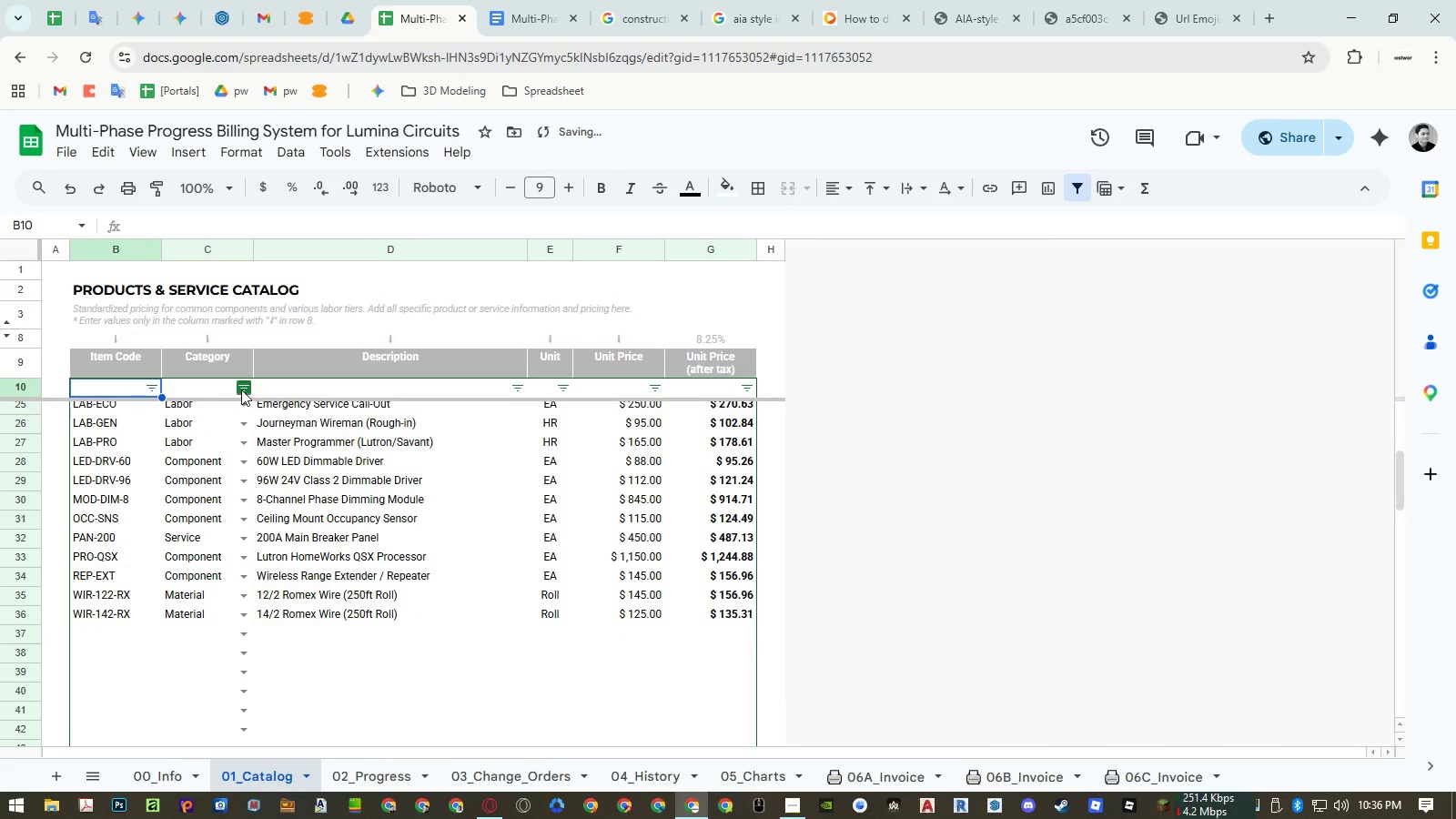 
triple_click([246, 388])
 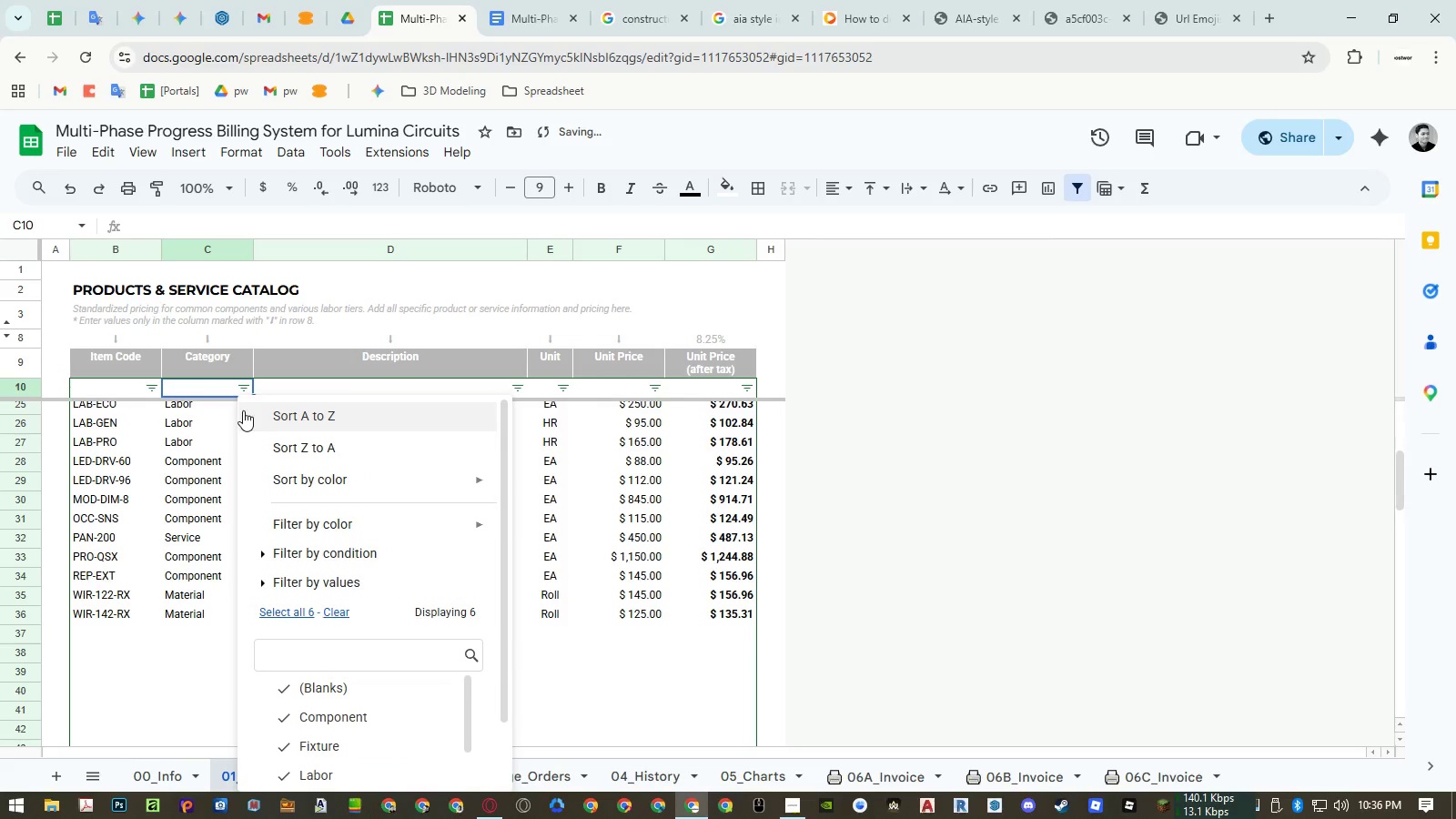 
left_click([275, 417])
 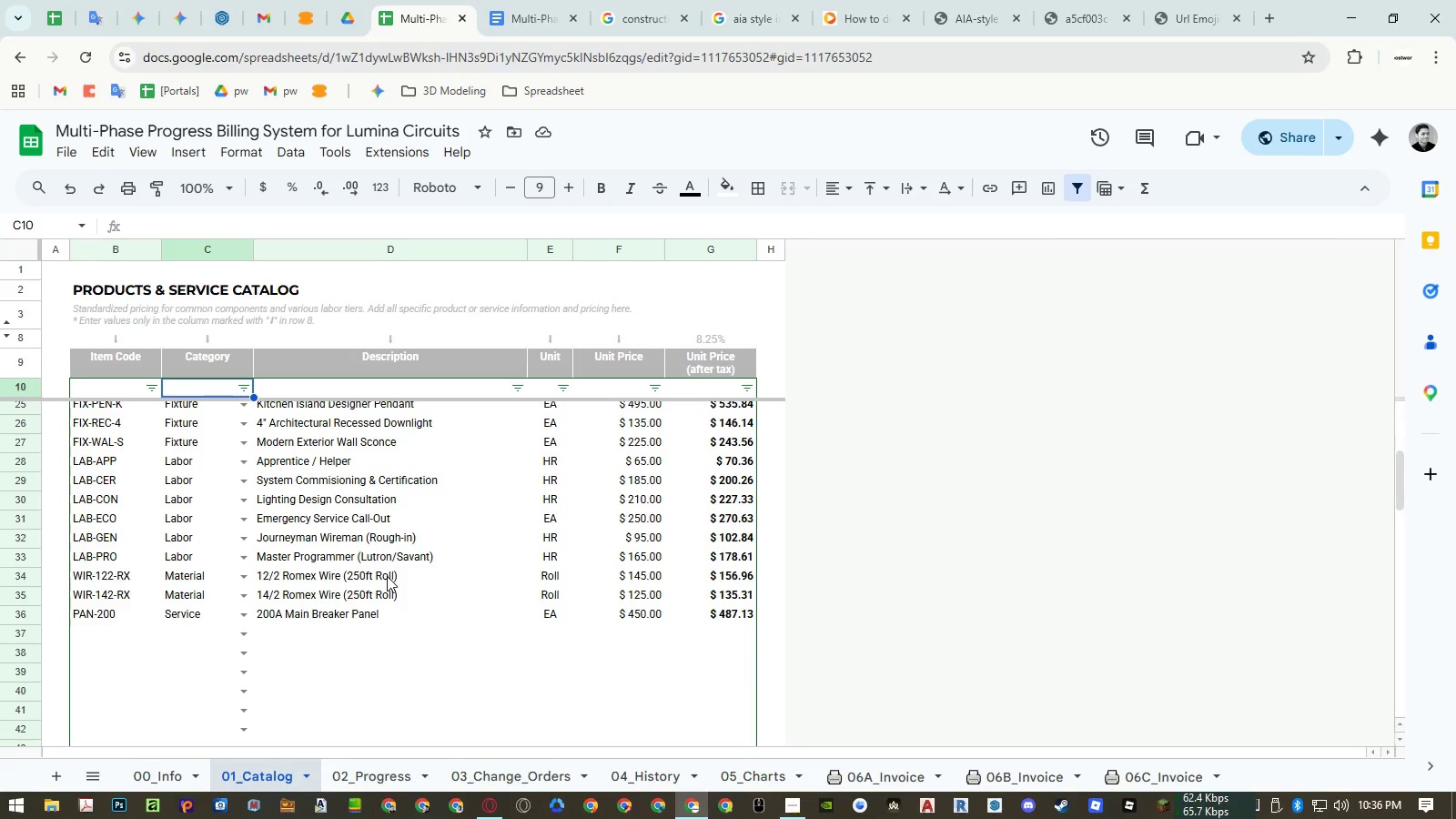 
wait(13.31)
 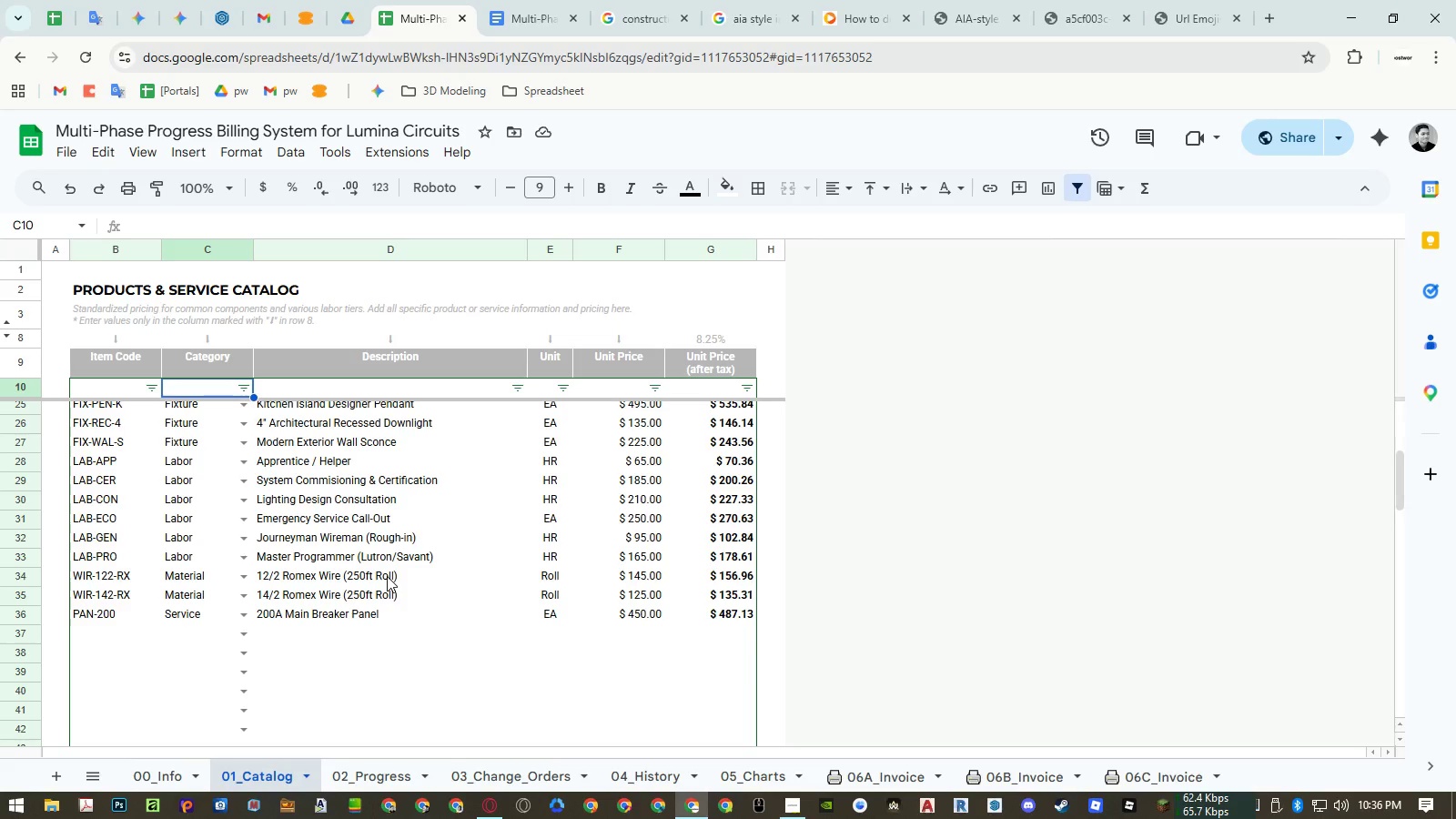 
scroll: coordinate [258, 480], scroll_direction: up, amount: 3.0
 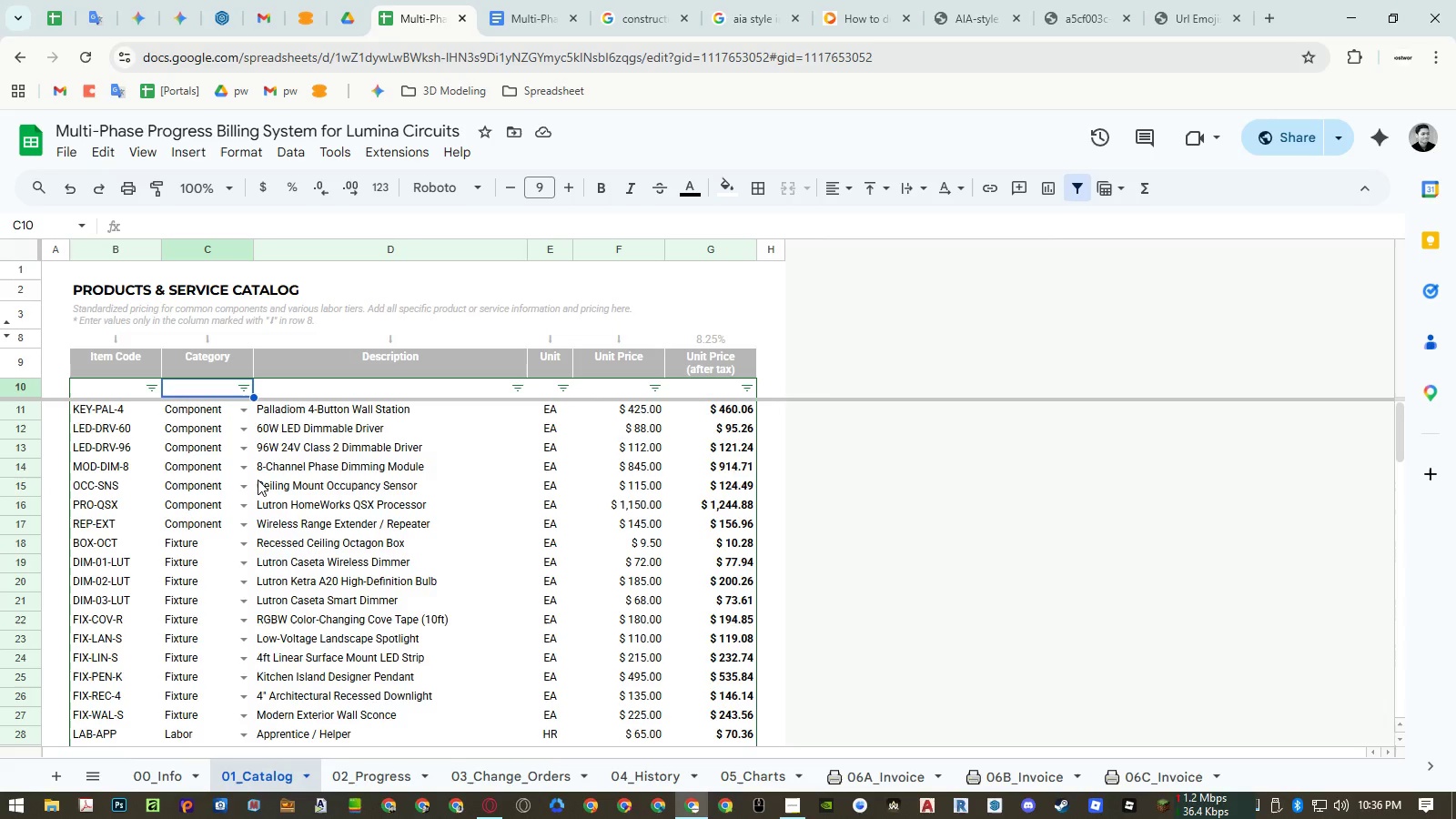 
scroll: coordinate [258, 480], scroll_direction: down, amount: 3.0
 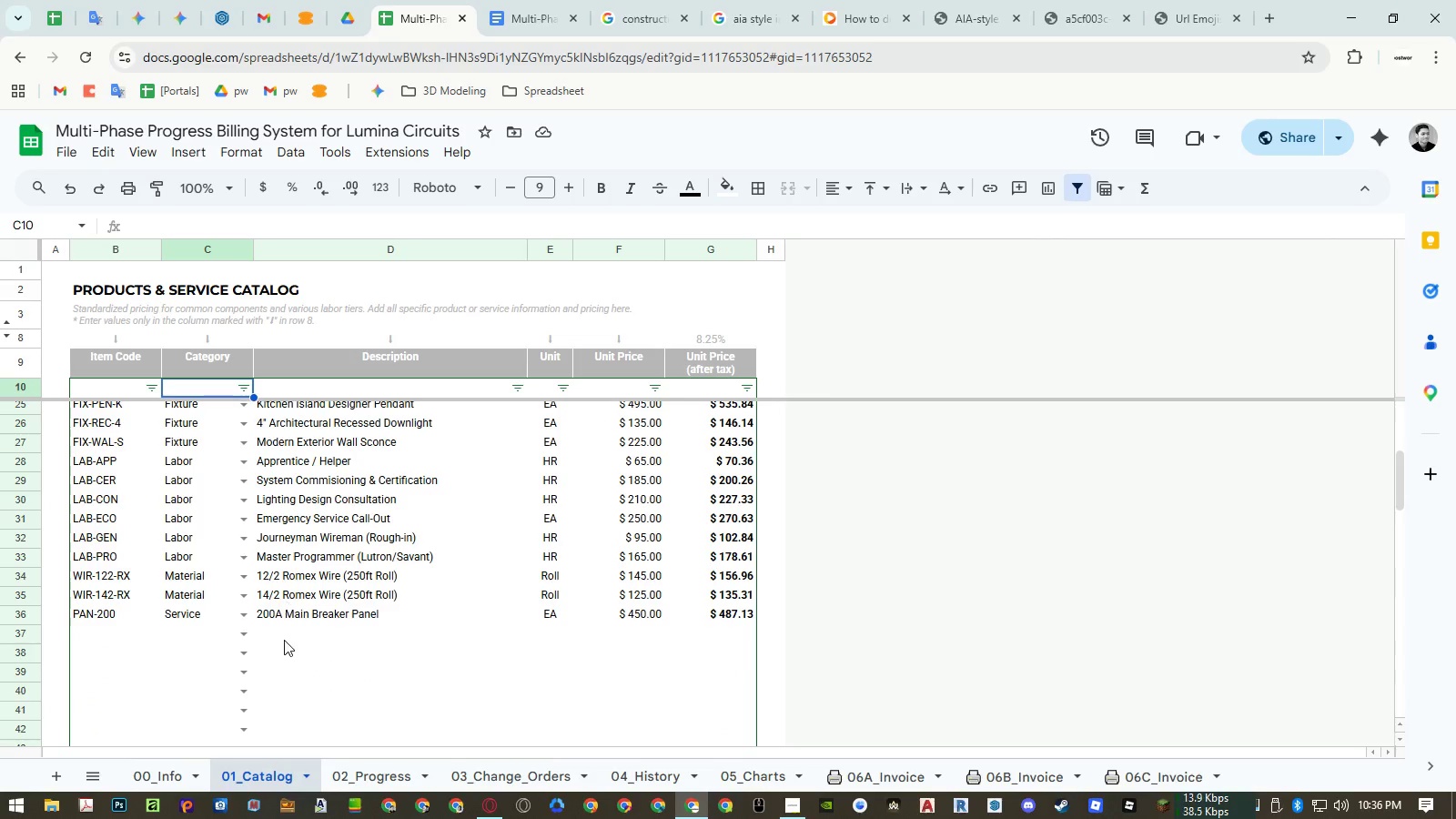 
left_click([283, 643])
 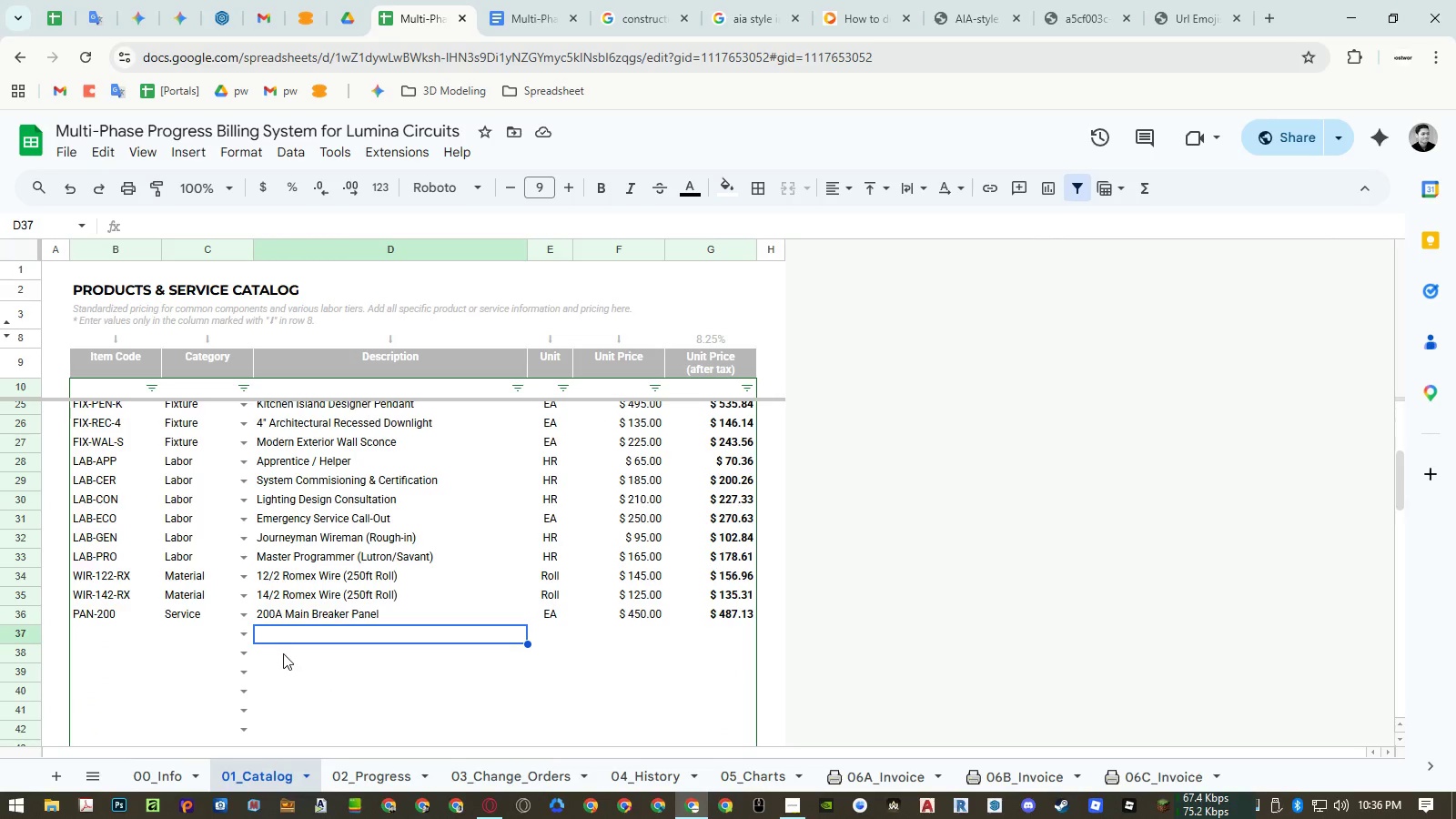 
left_click([283, 654])
 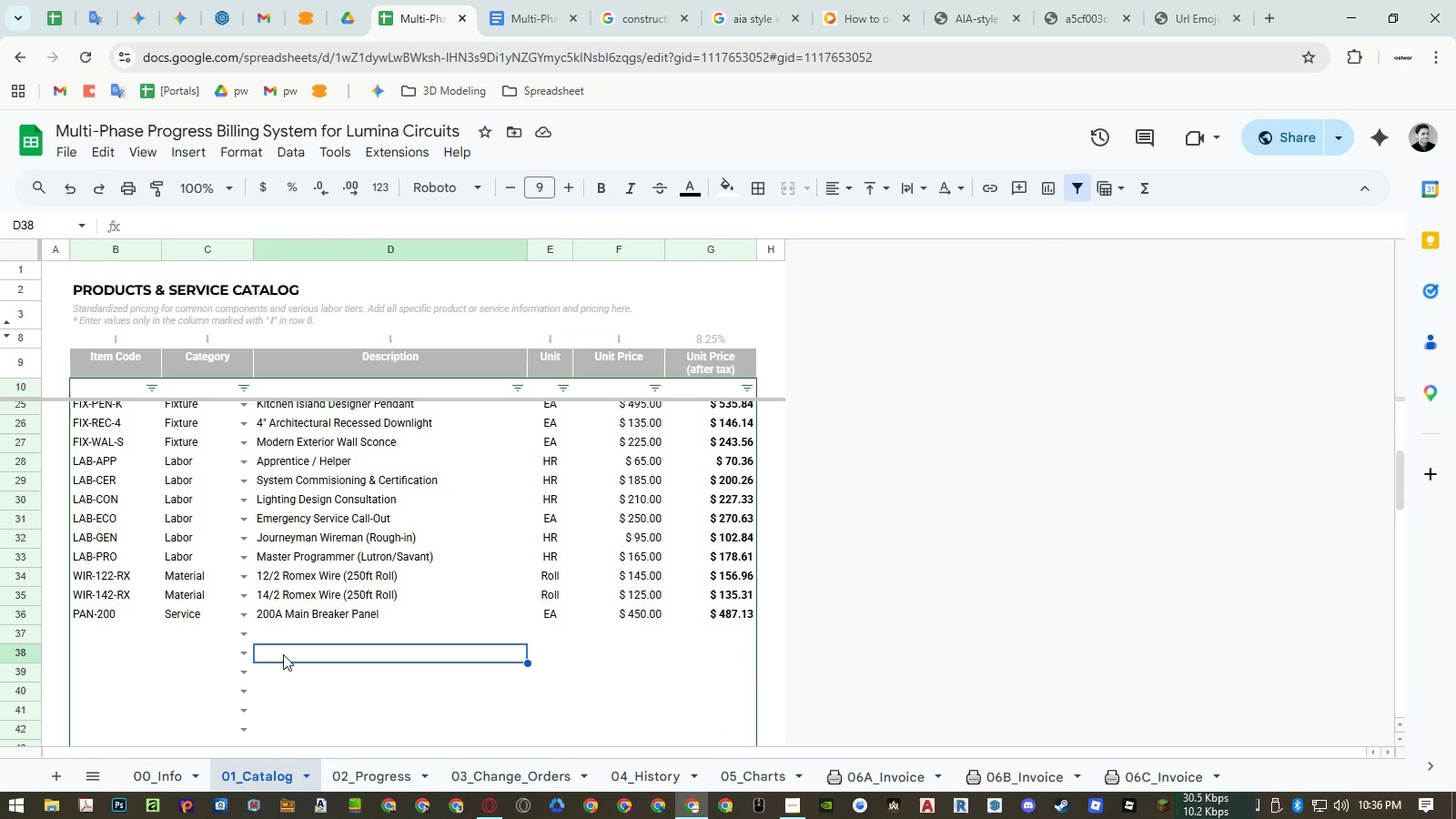 
type(Cat6A s)
key(Backspace)
type(Shielded Data Cable)
 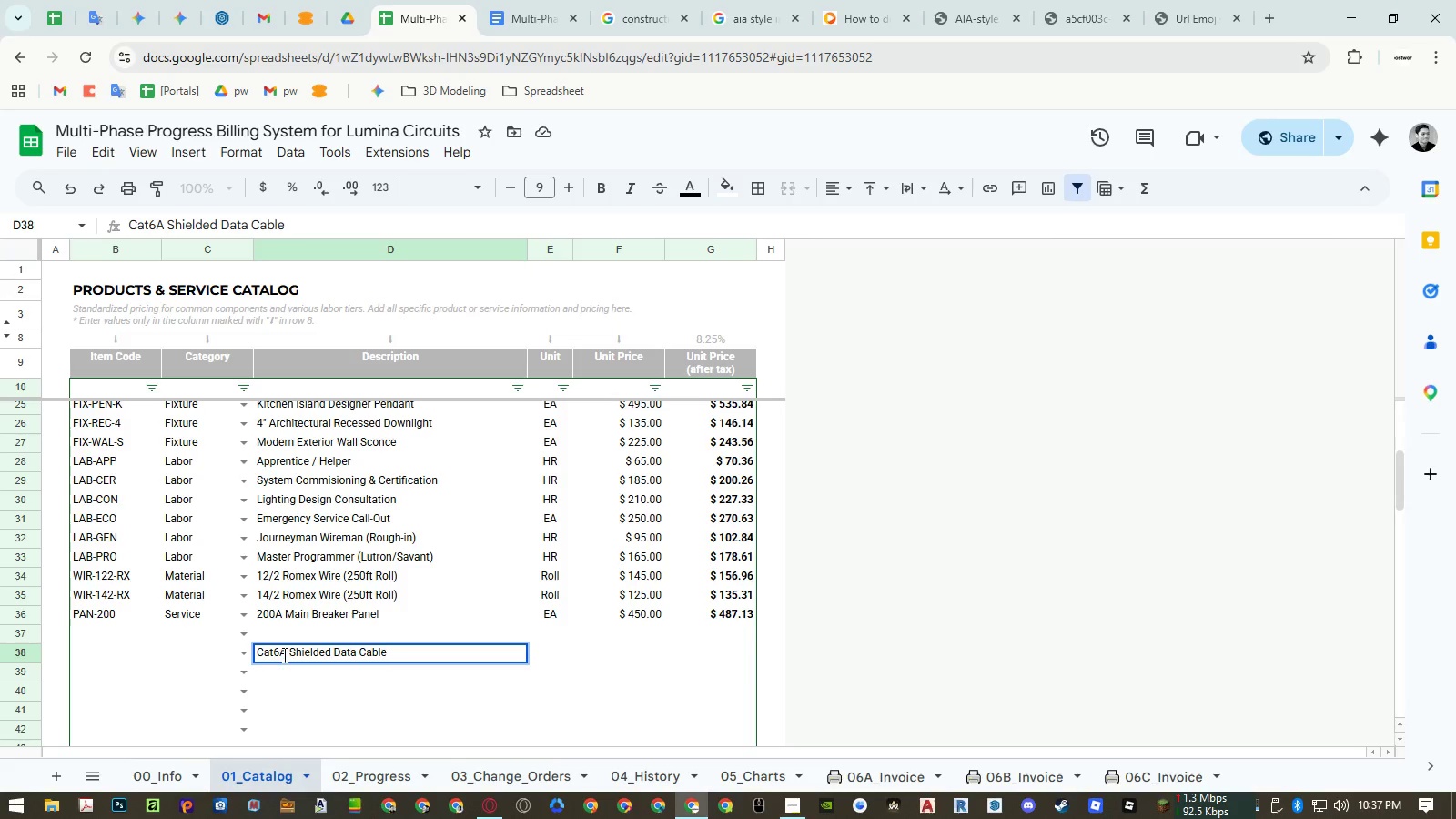 
type( (500ft))
 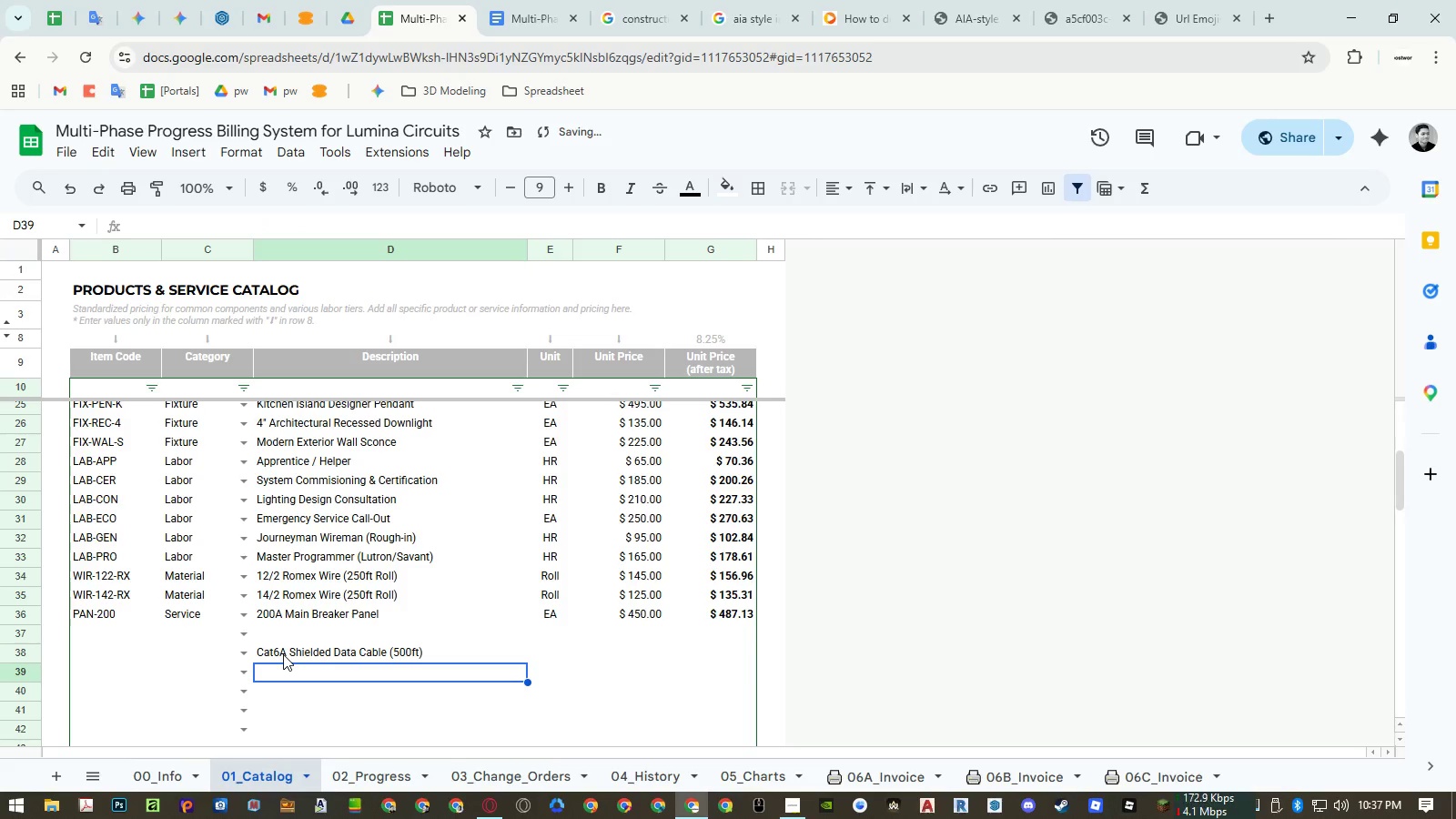 
 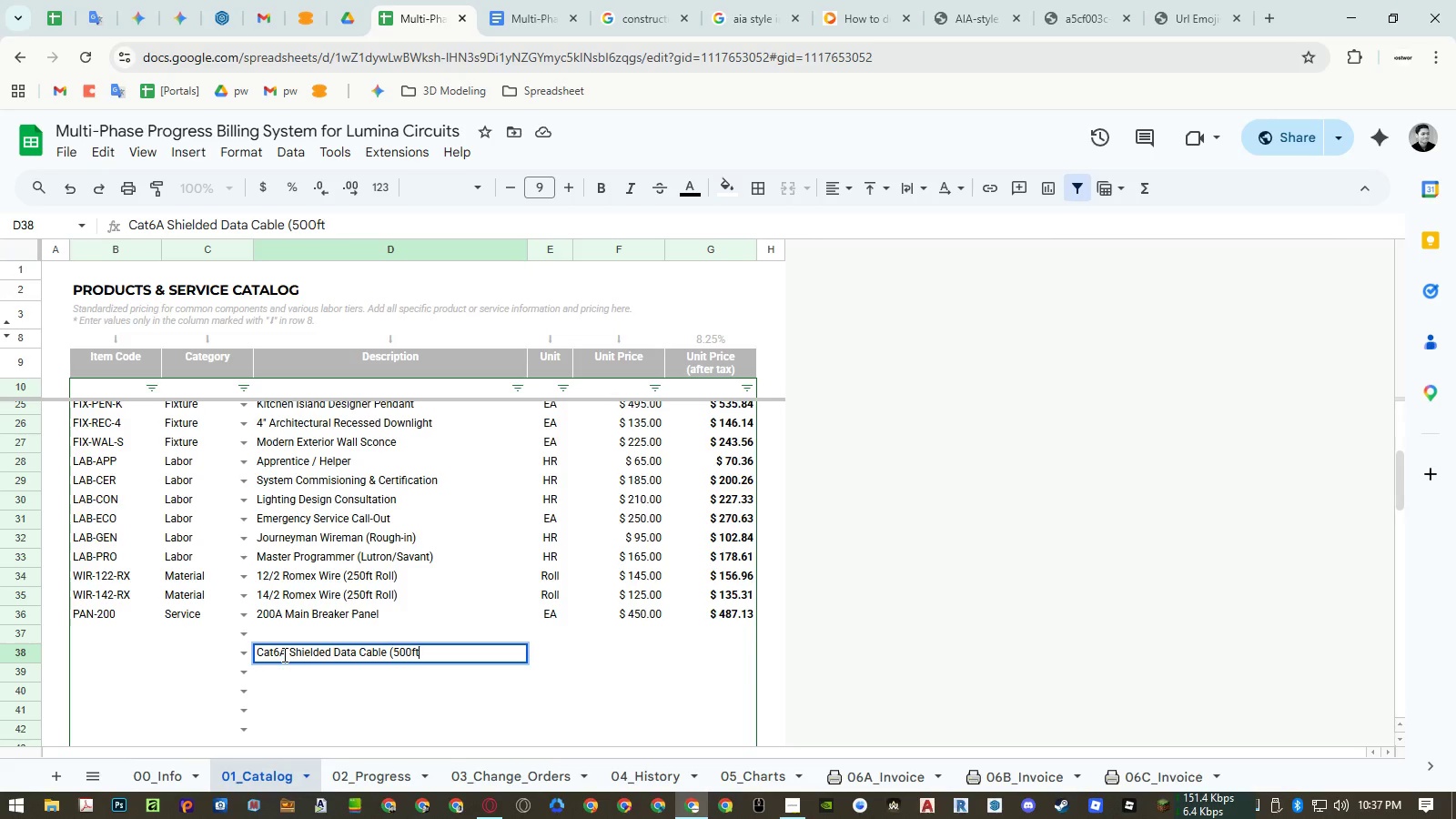 
key(Enter)
 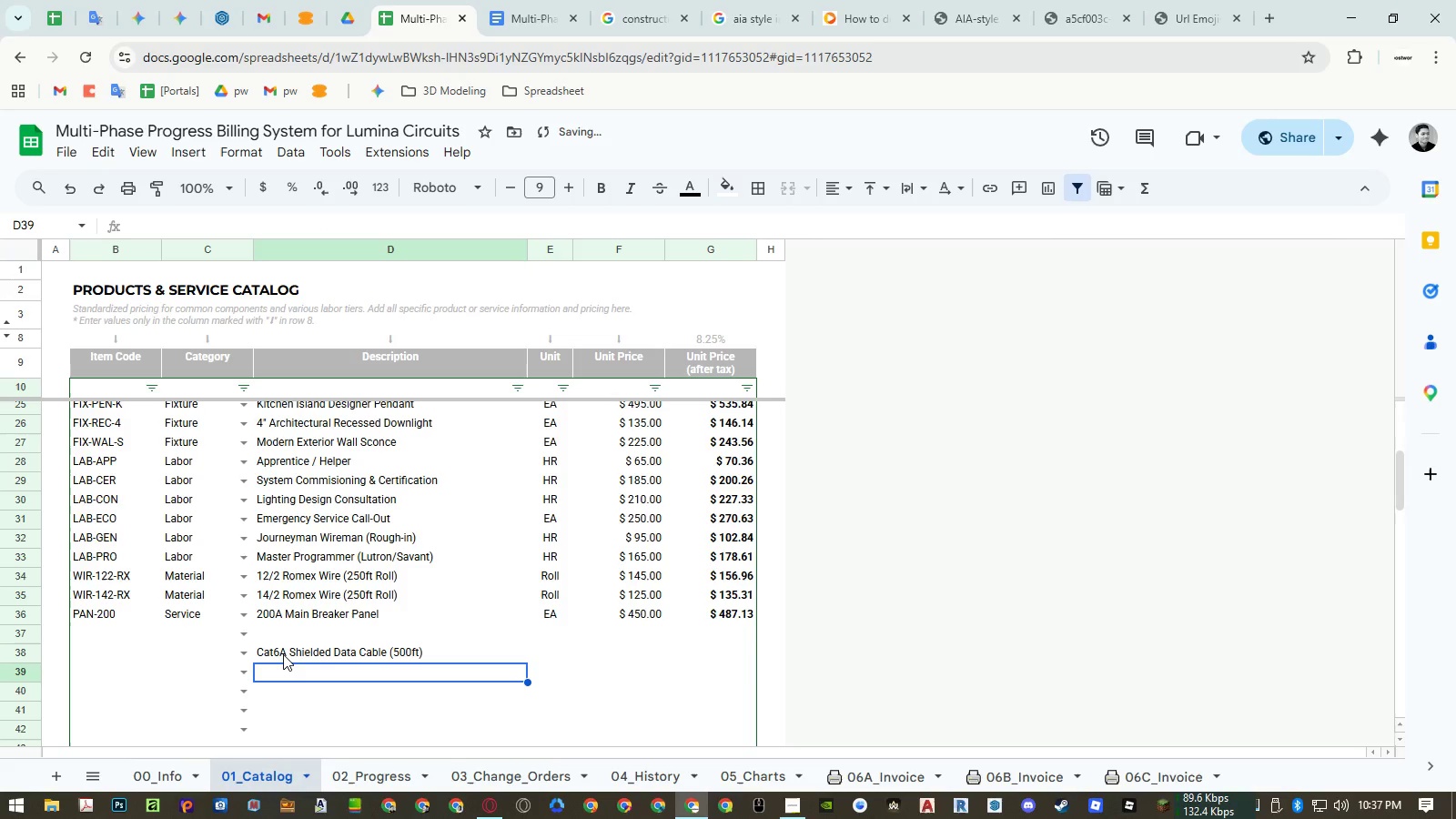 
key(ArrowUp)
 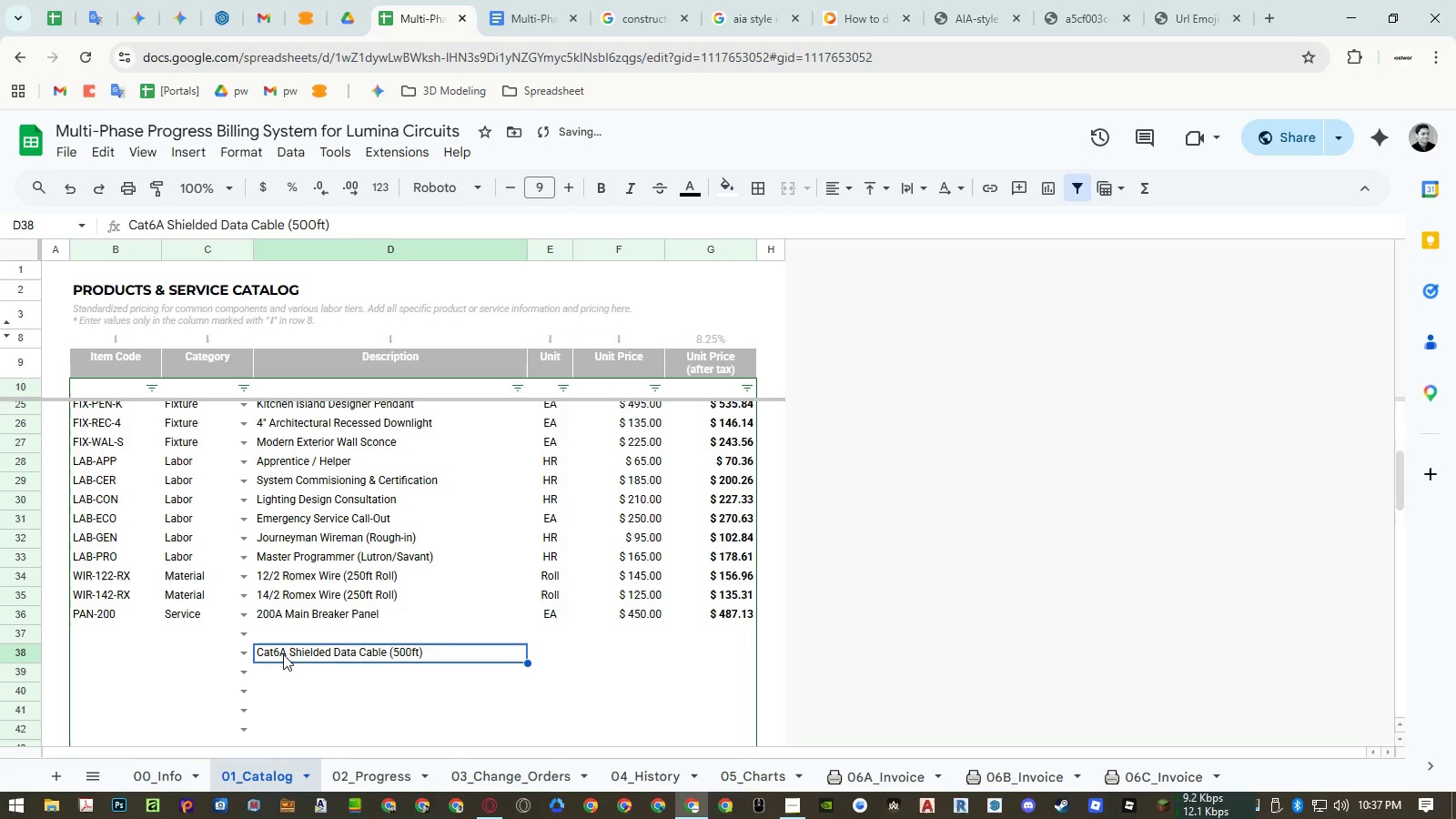 
key(ArrowLeft)
 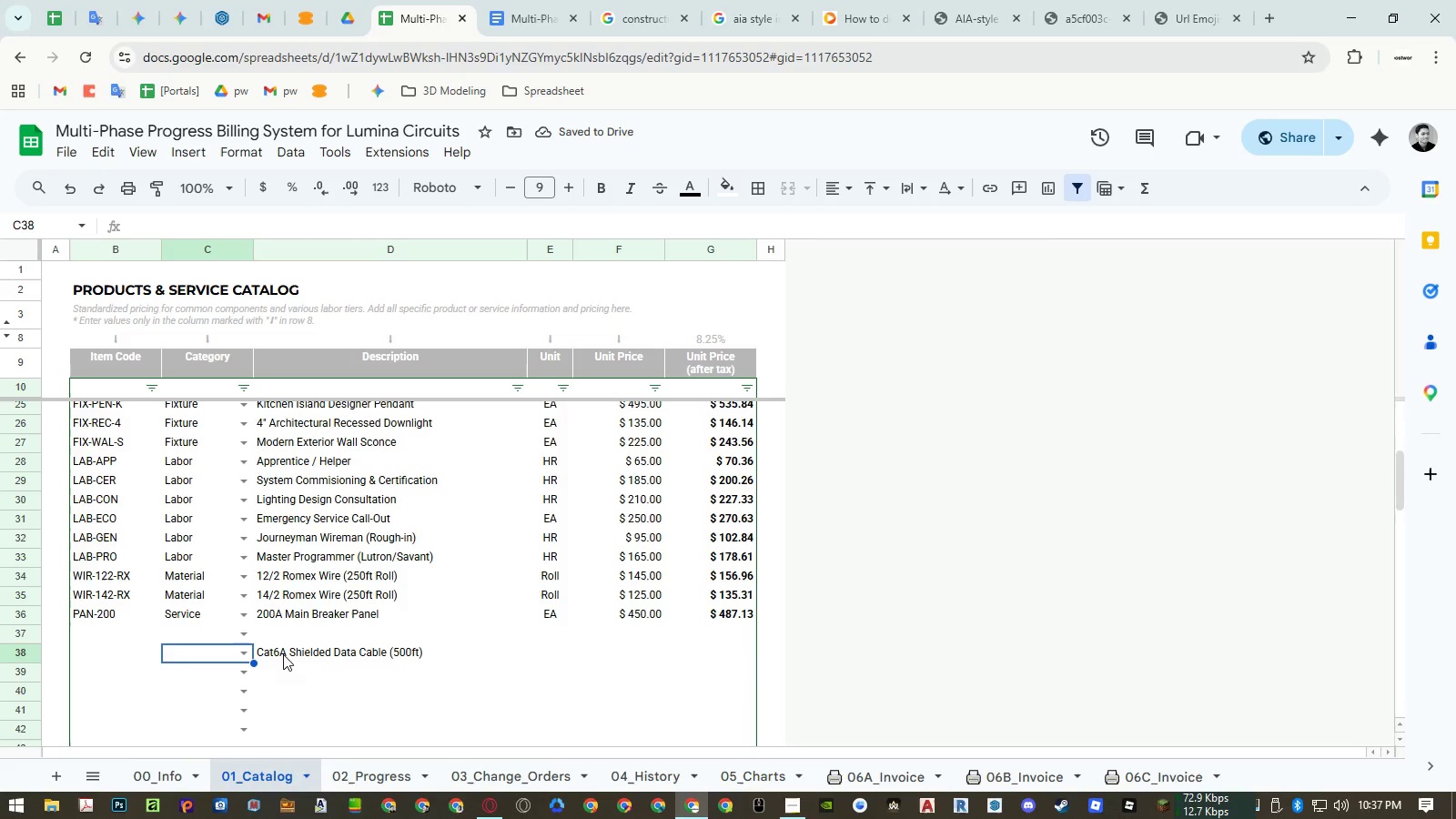 
type(ma)
 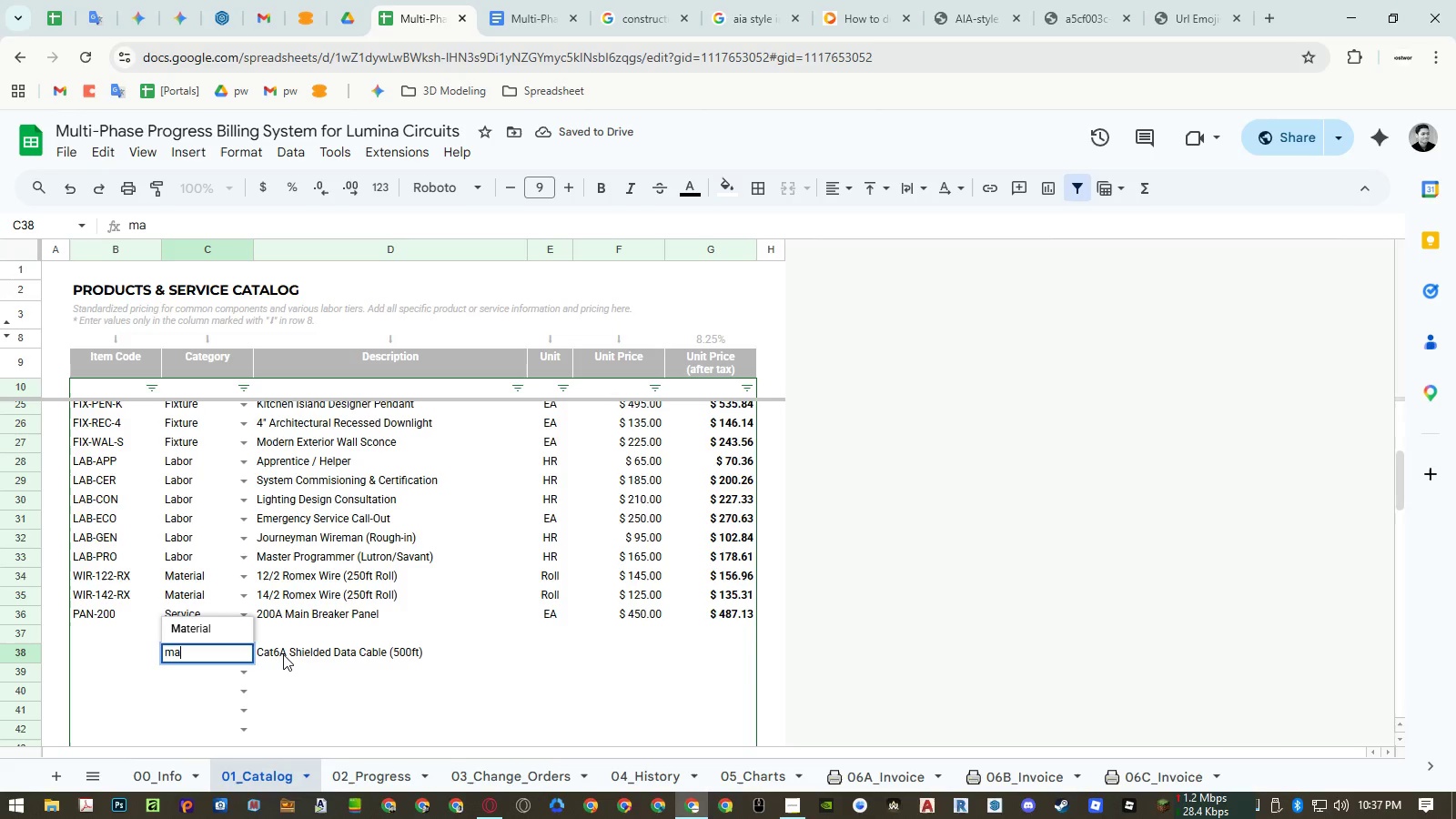 
key(ArrowUp)
 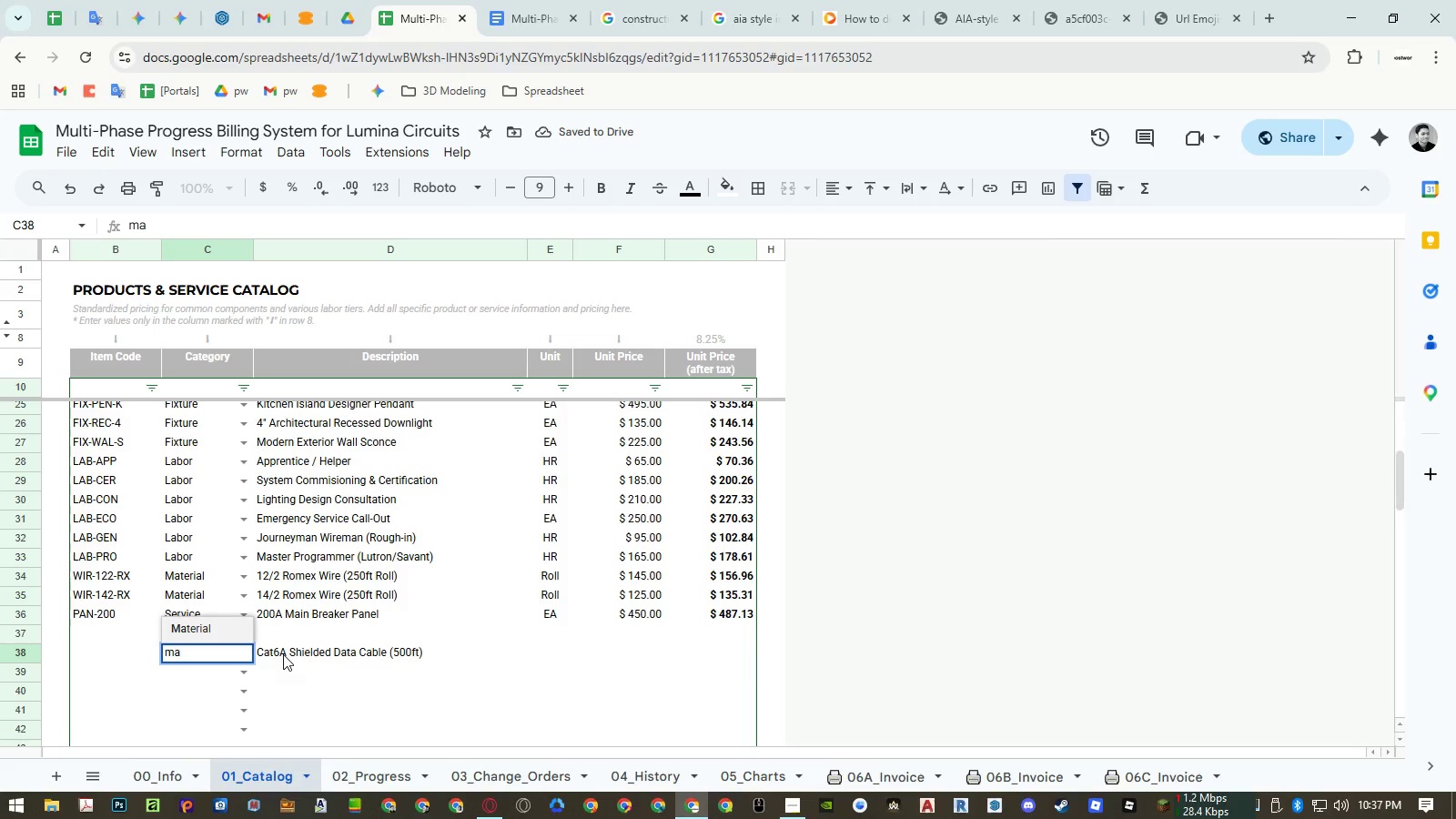 
key(Enter)
 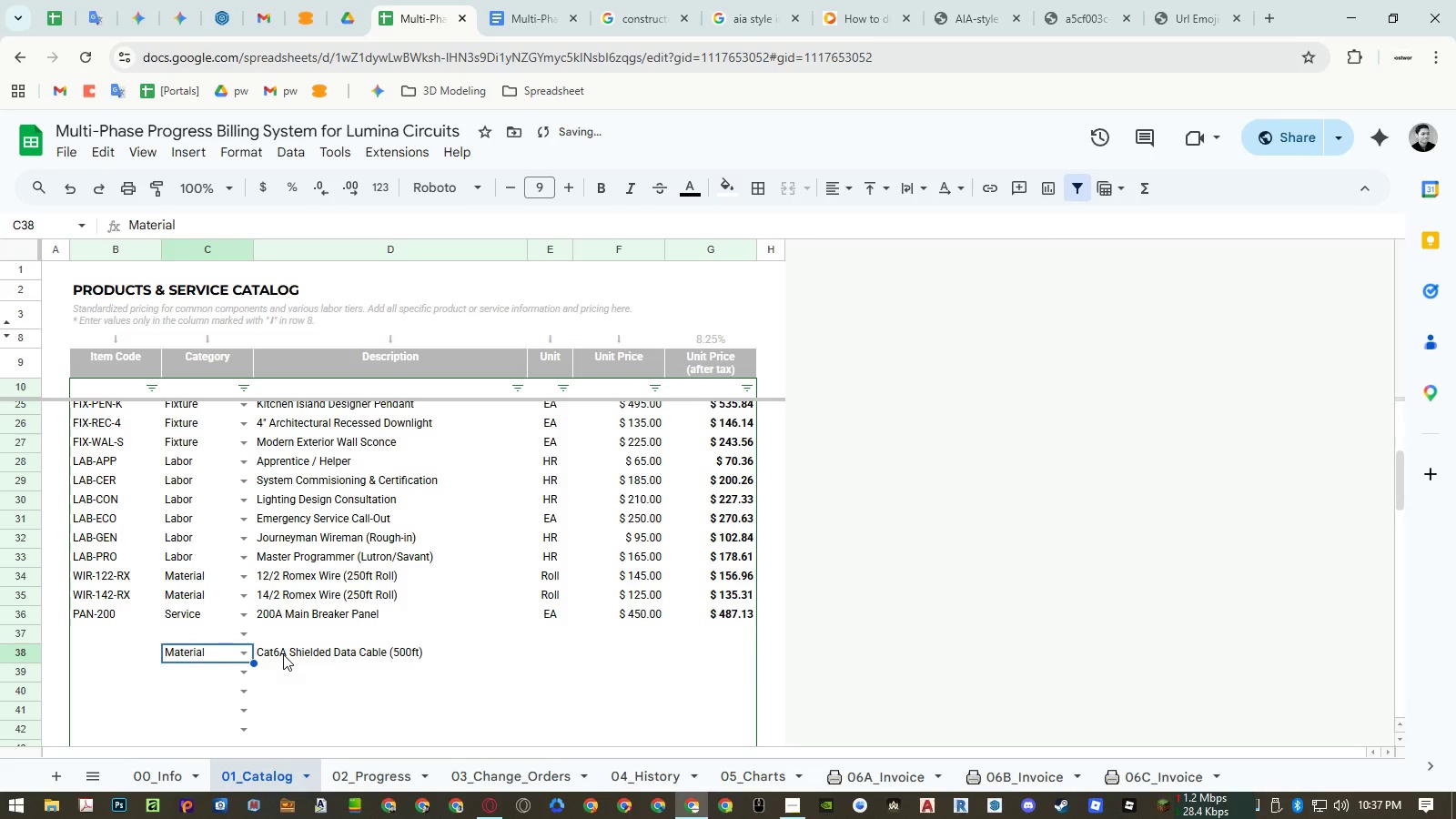 
key(ArrowUp)
 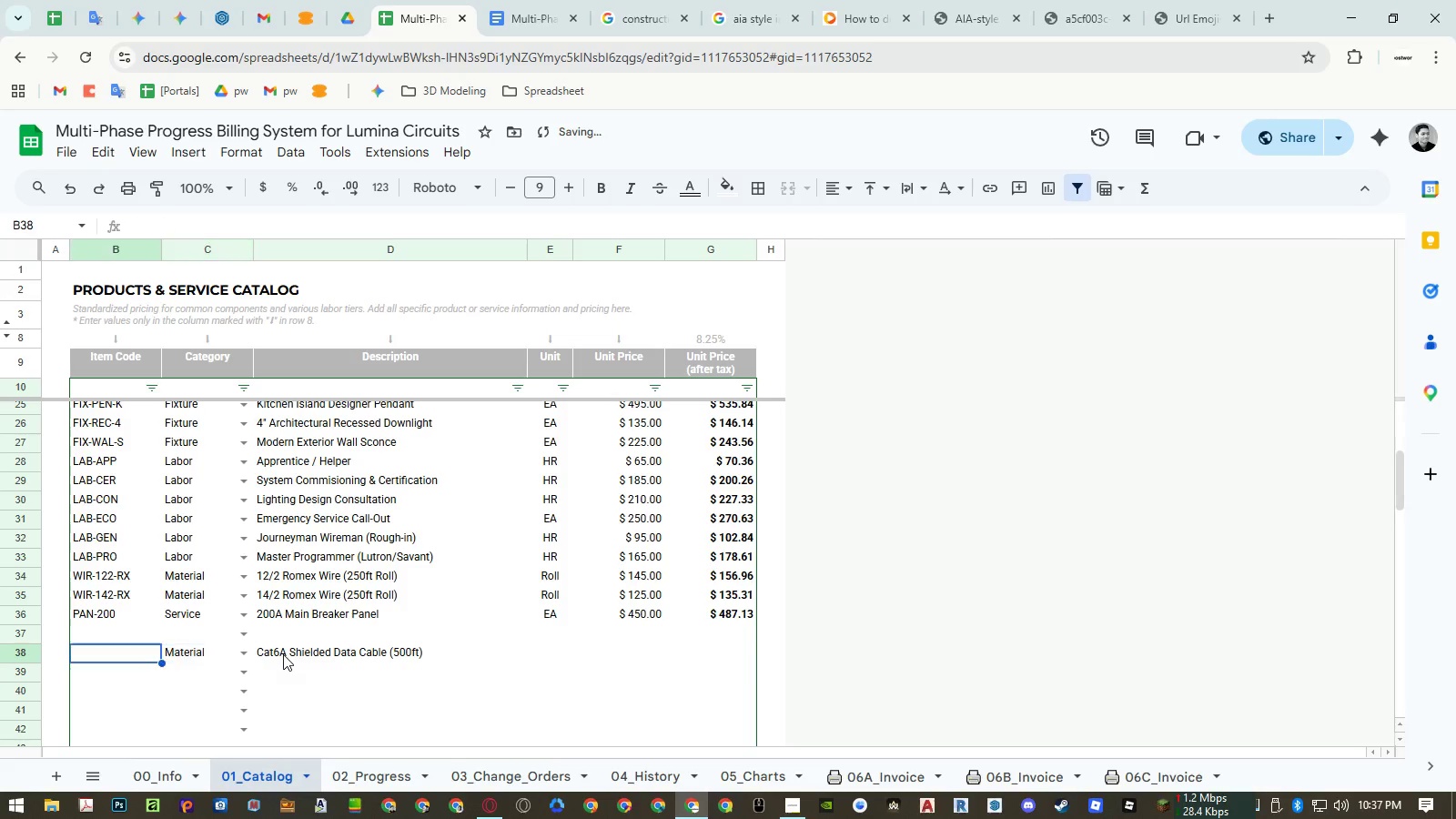 
key(ArrowLeft)
 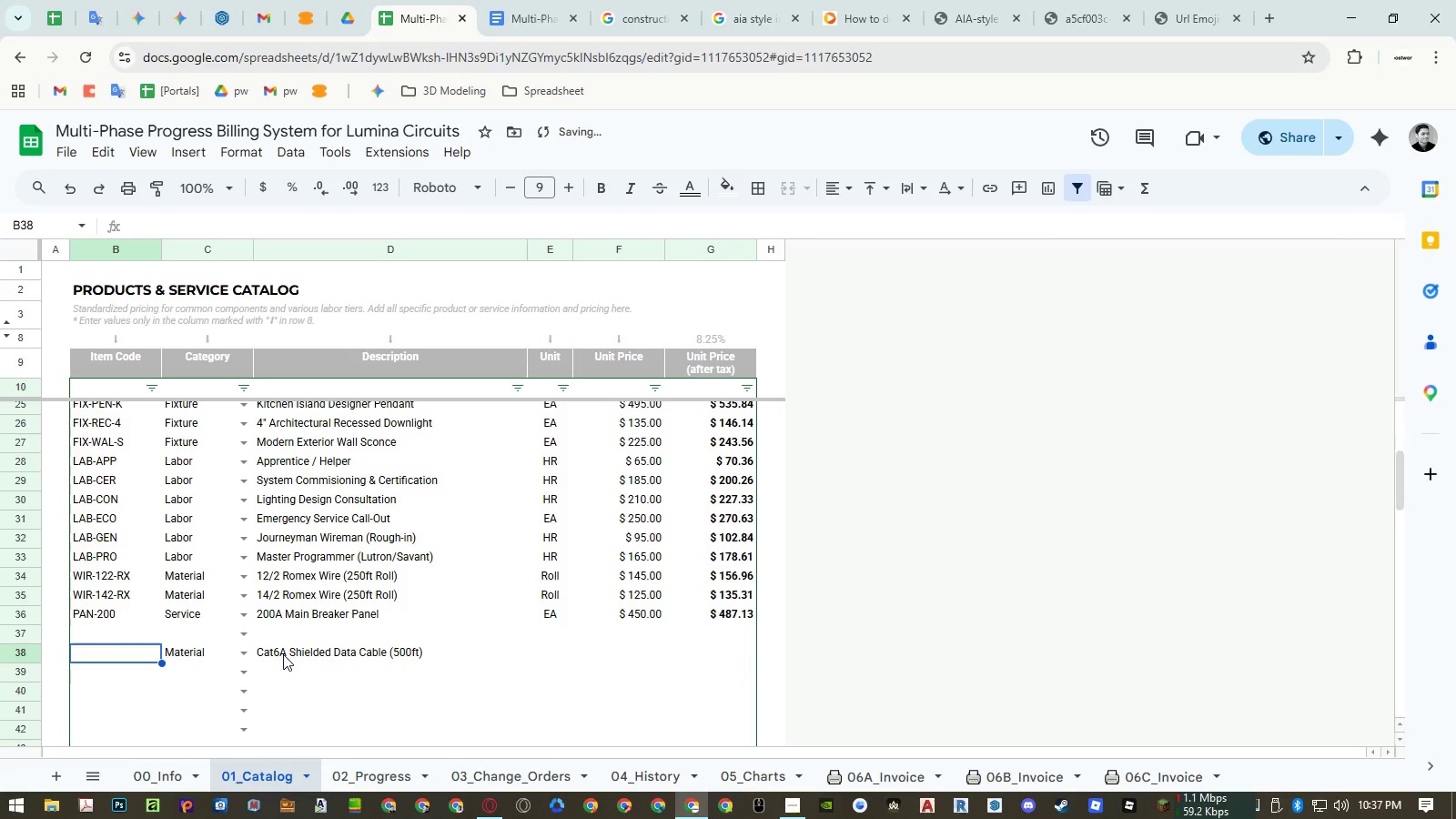 
type(WIR-CAT)
 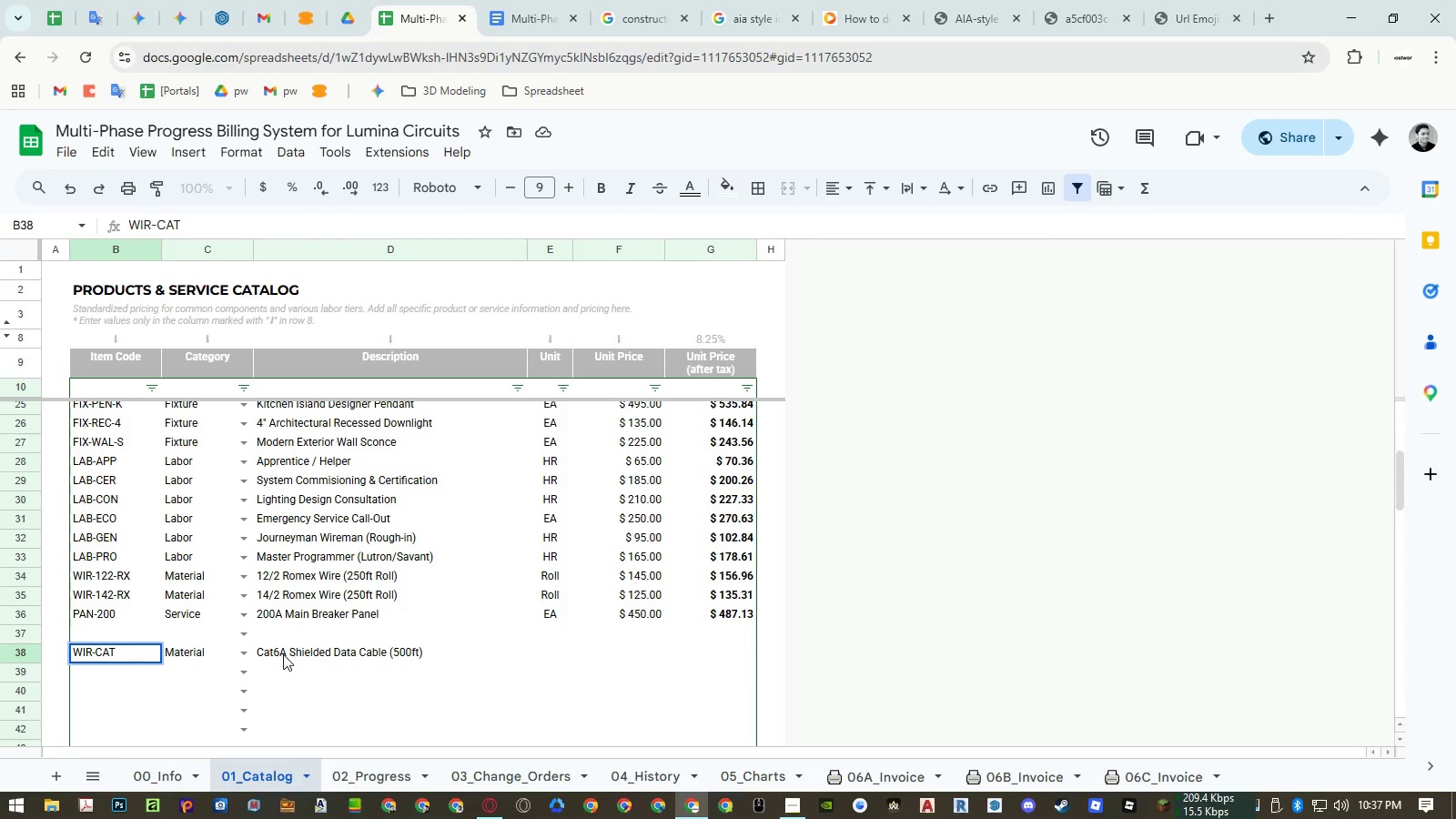 
wait(8.8)
 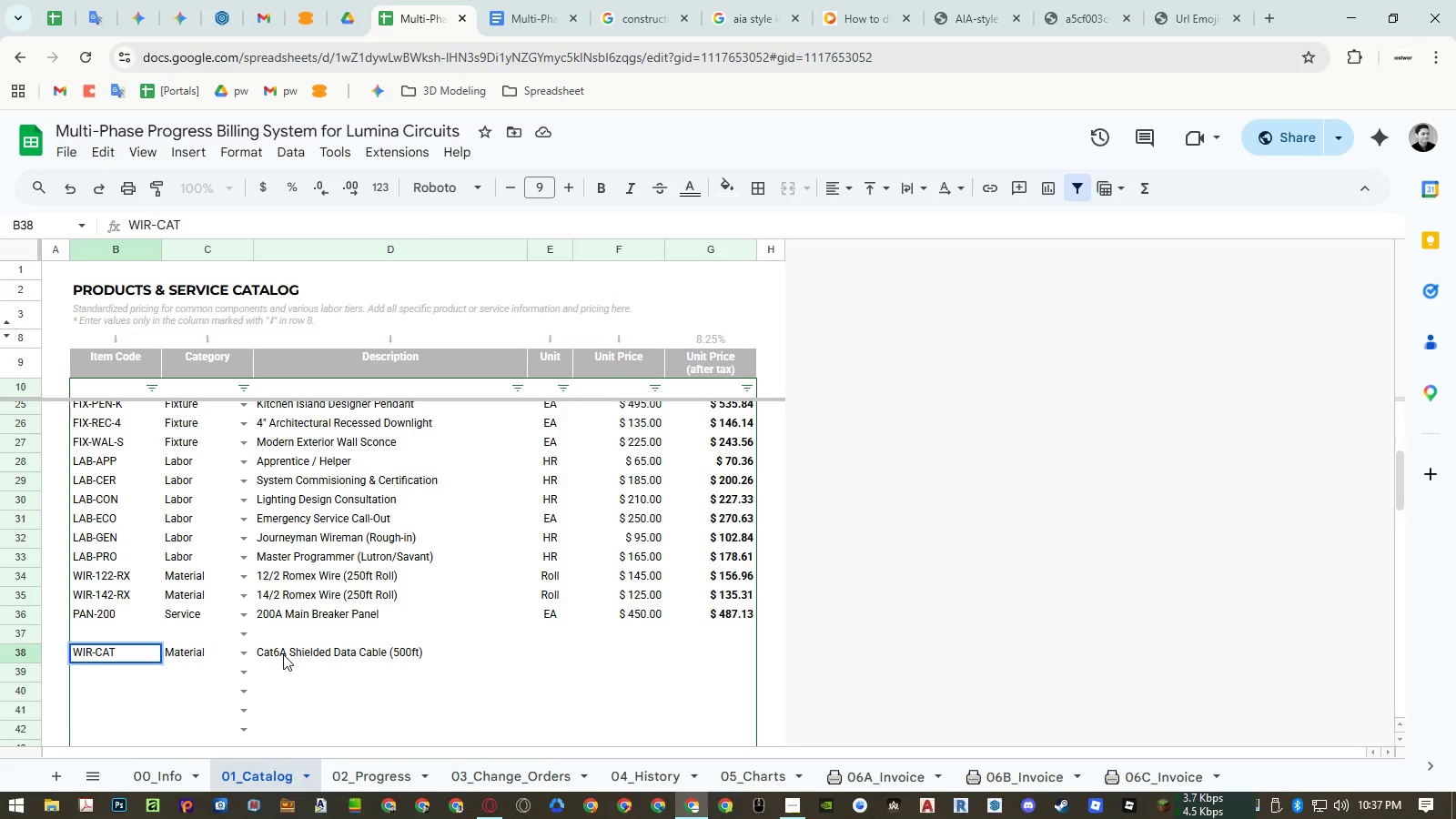 
key(Numpad6)
 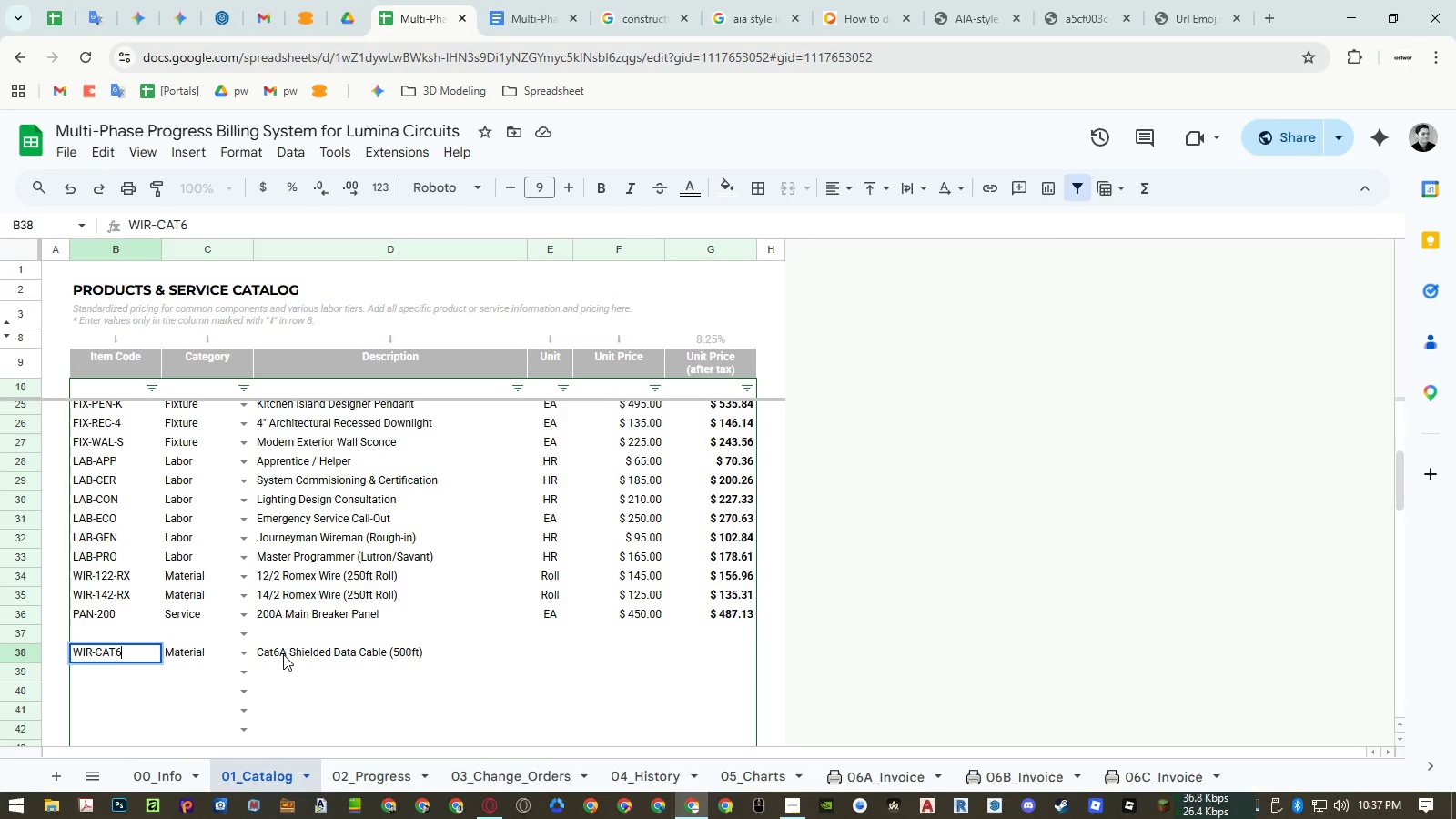 
key(Shift+A)
 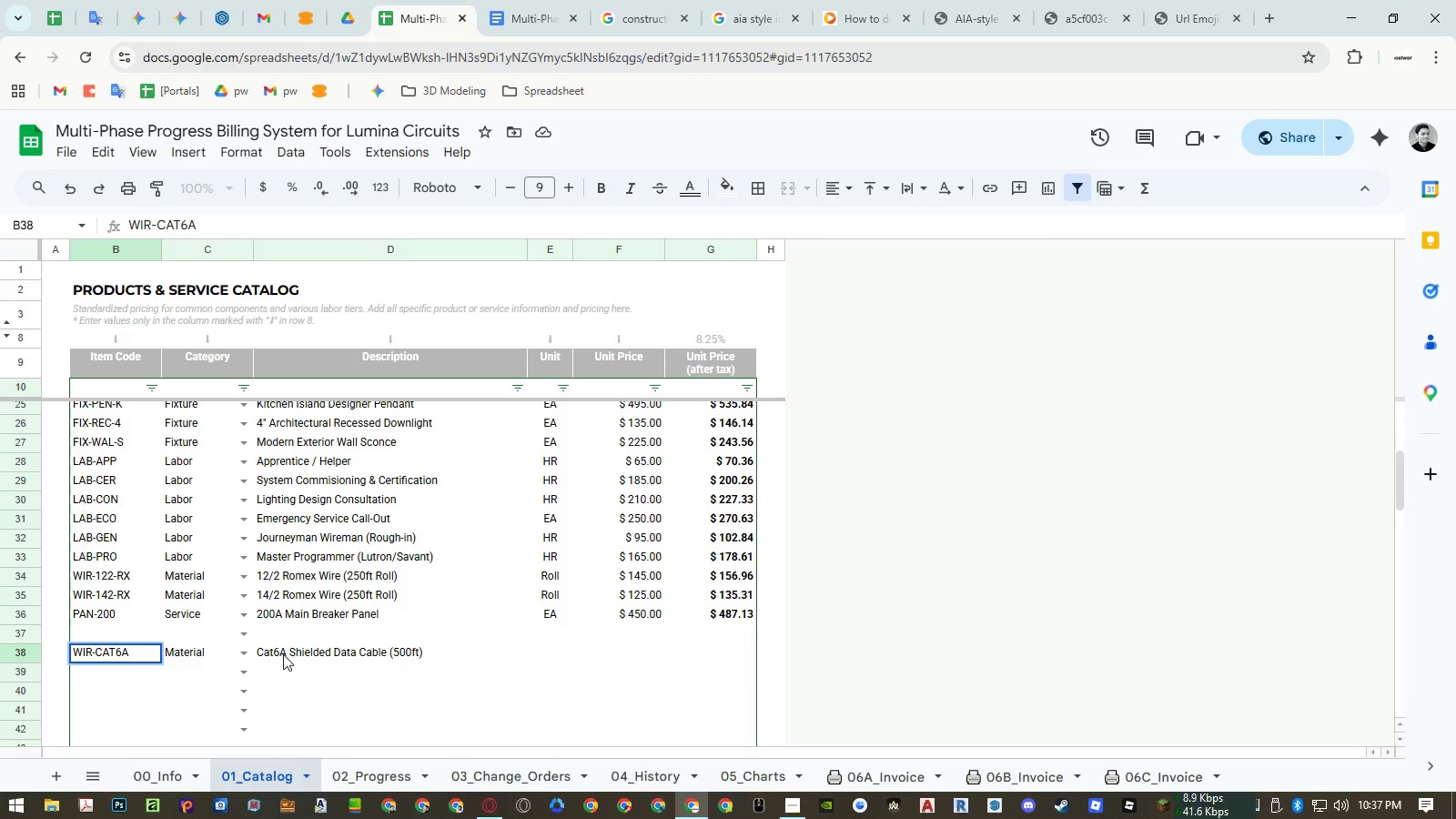 
key(Enter)
 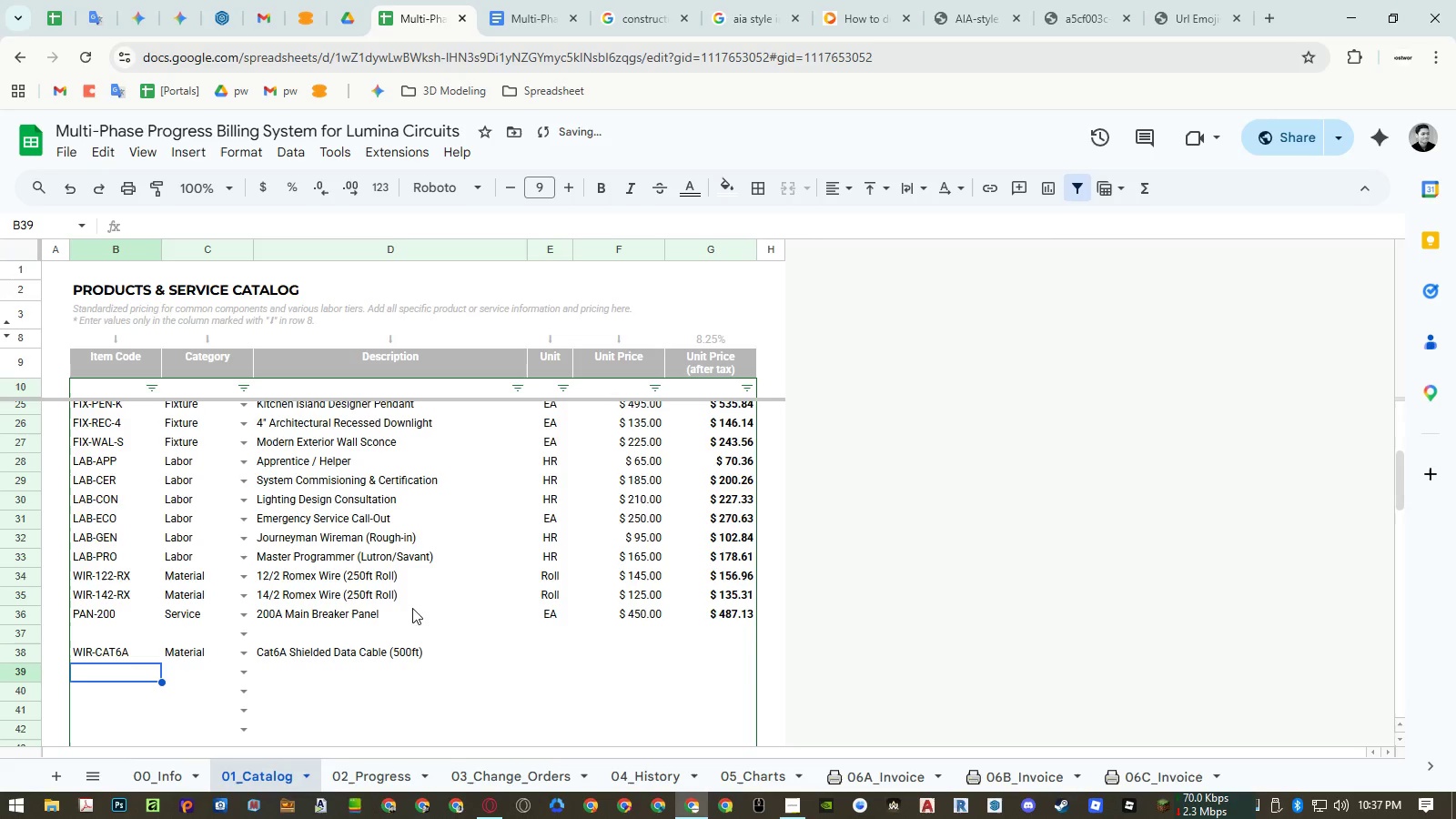 
left_click([538, 652])
 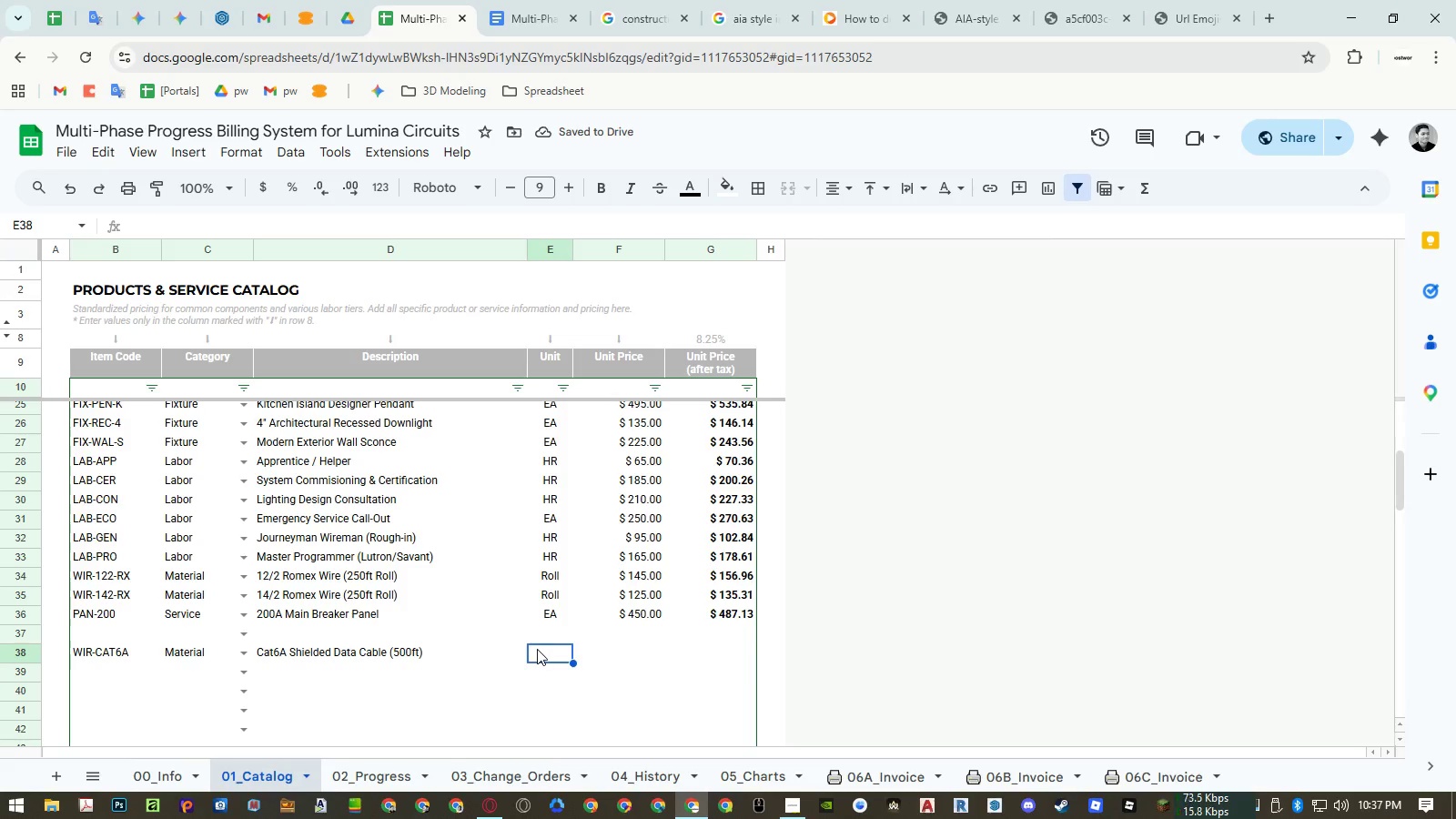 
type(ea)
 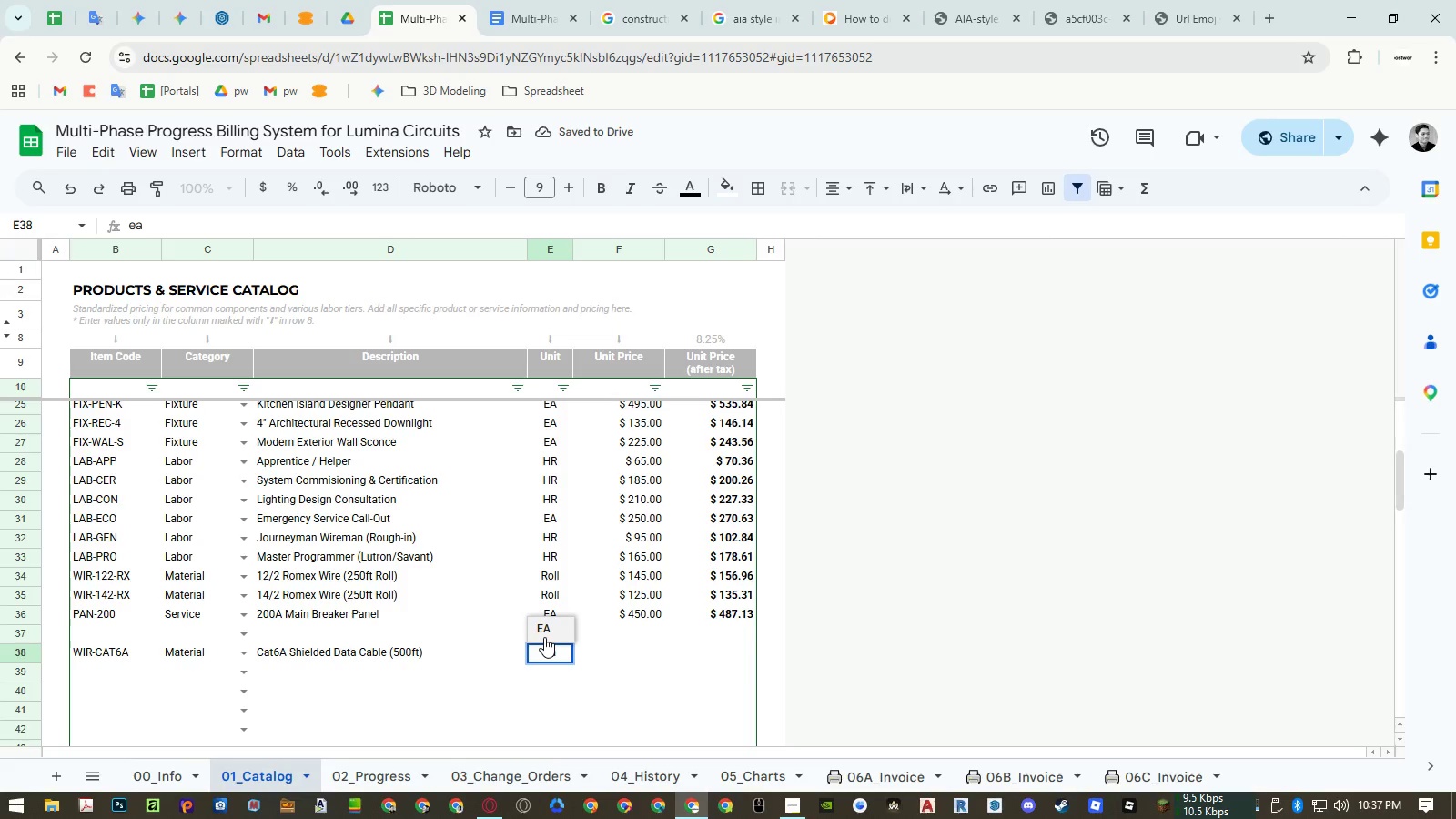 
key(Escape)
 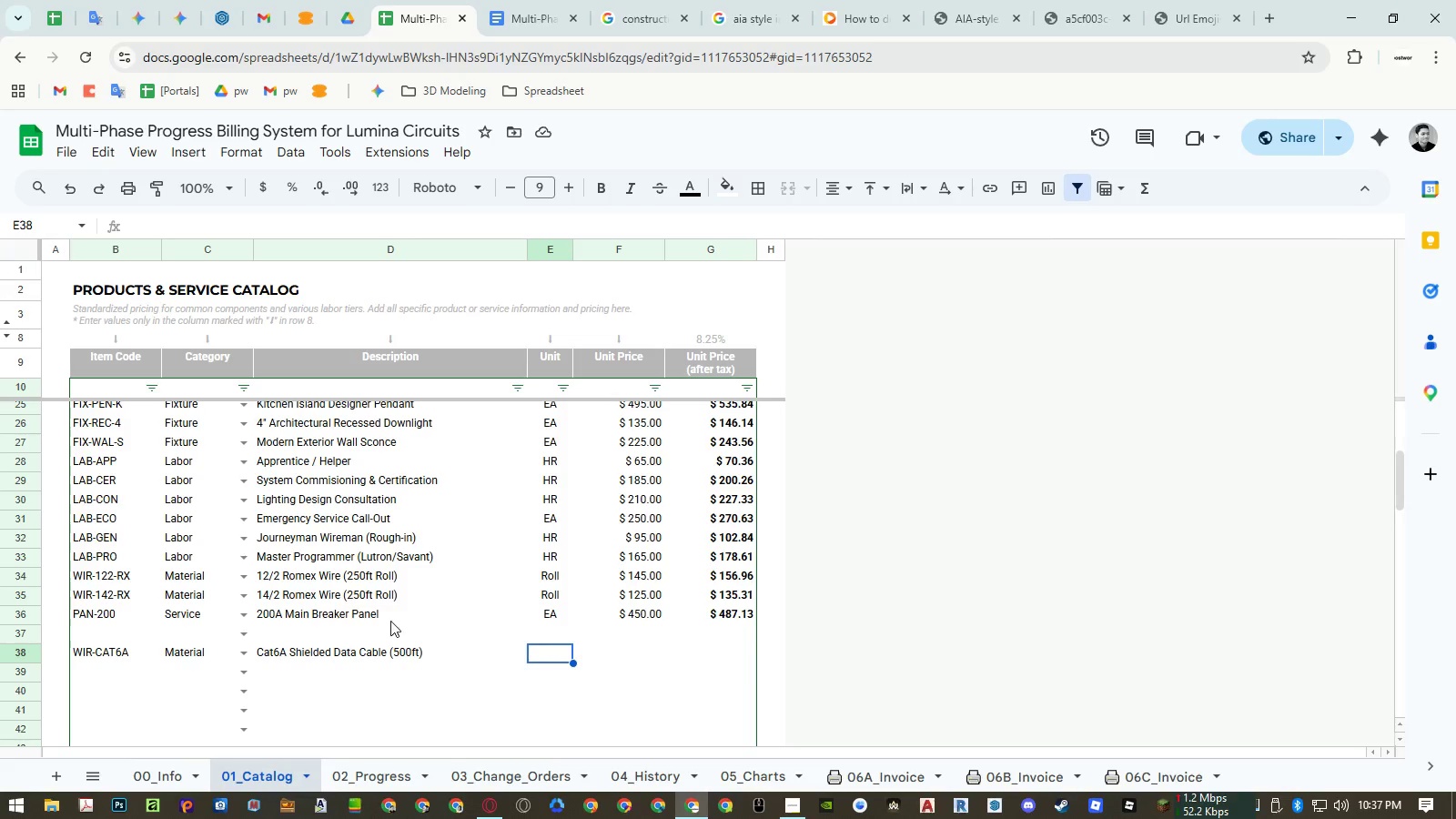 
type(rol)
 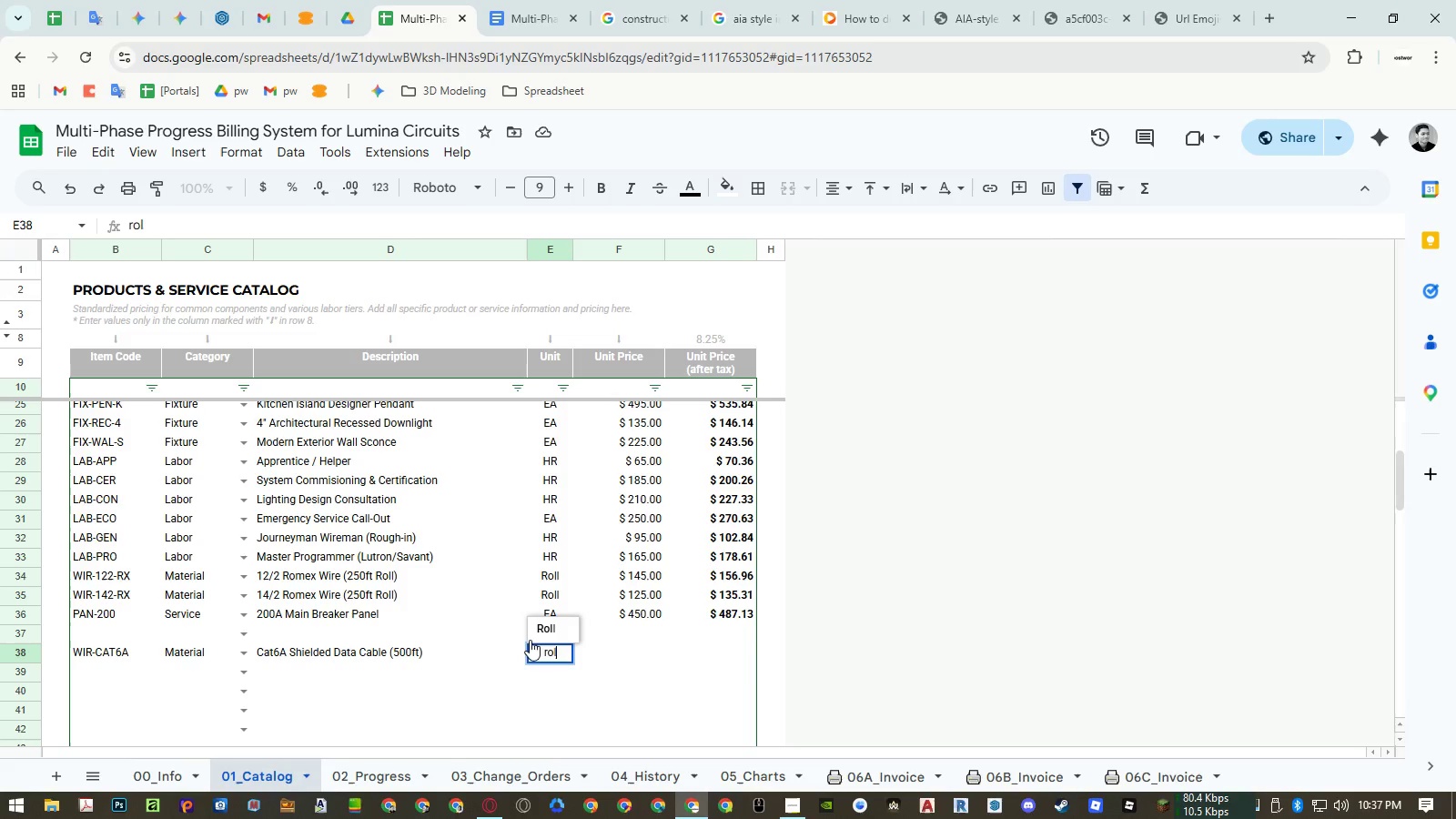 
left_click([535, 637])
 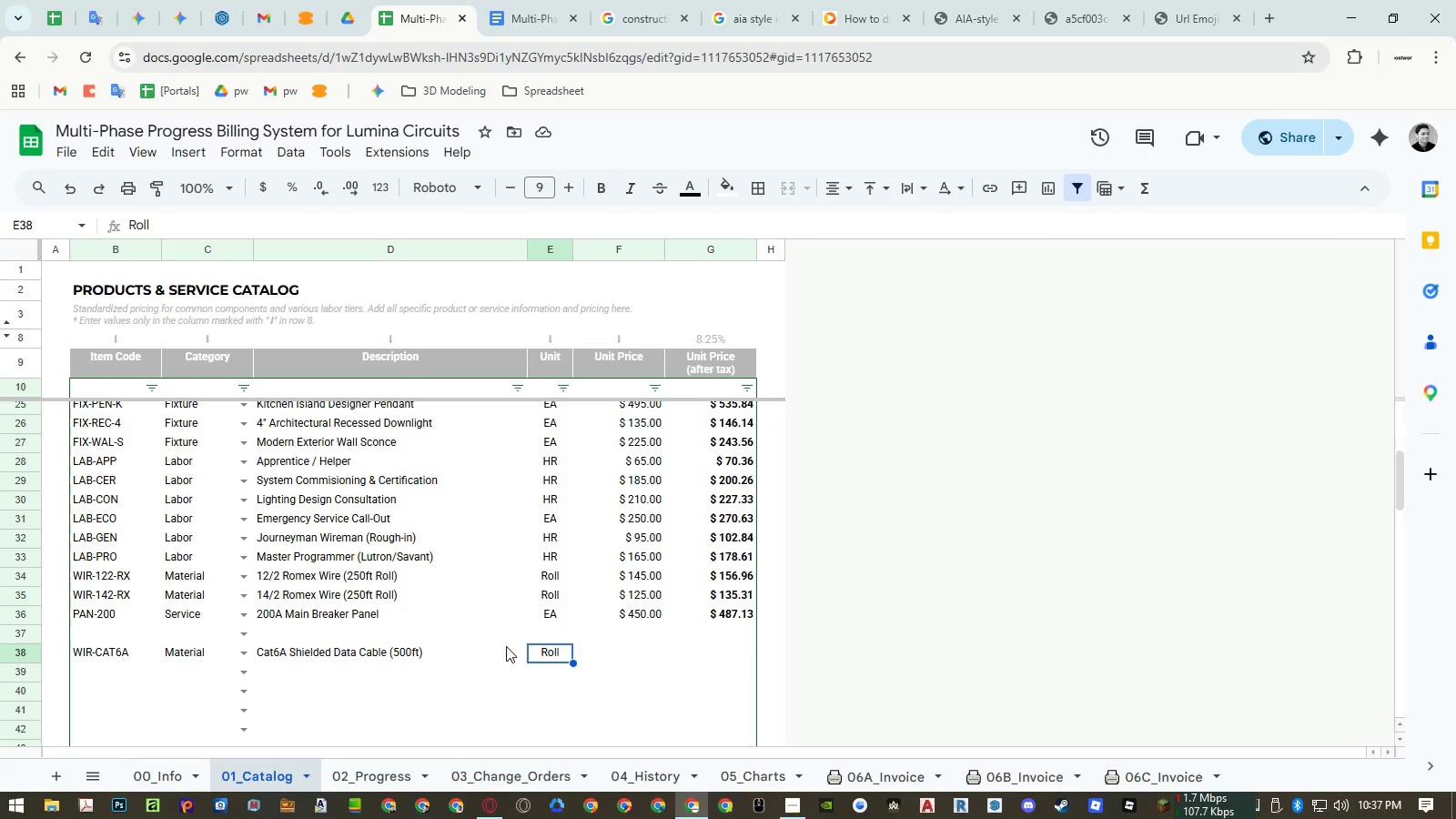 
wait(10.77)
 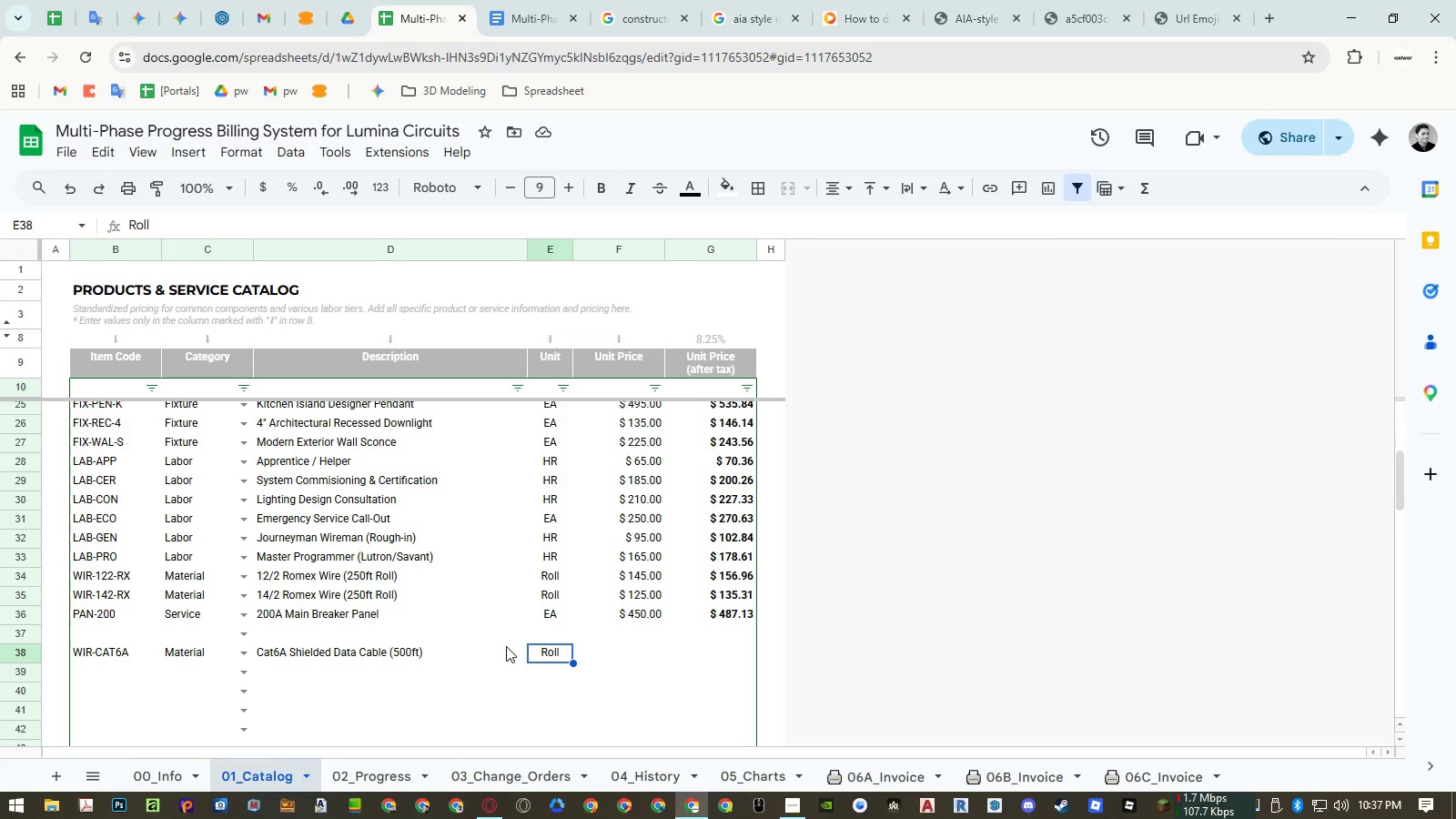 
left_click([604, 654])
 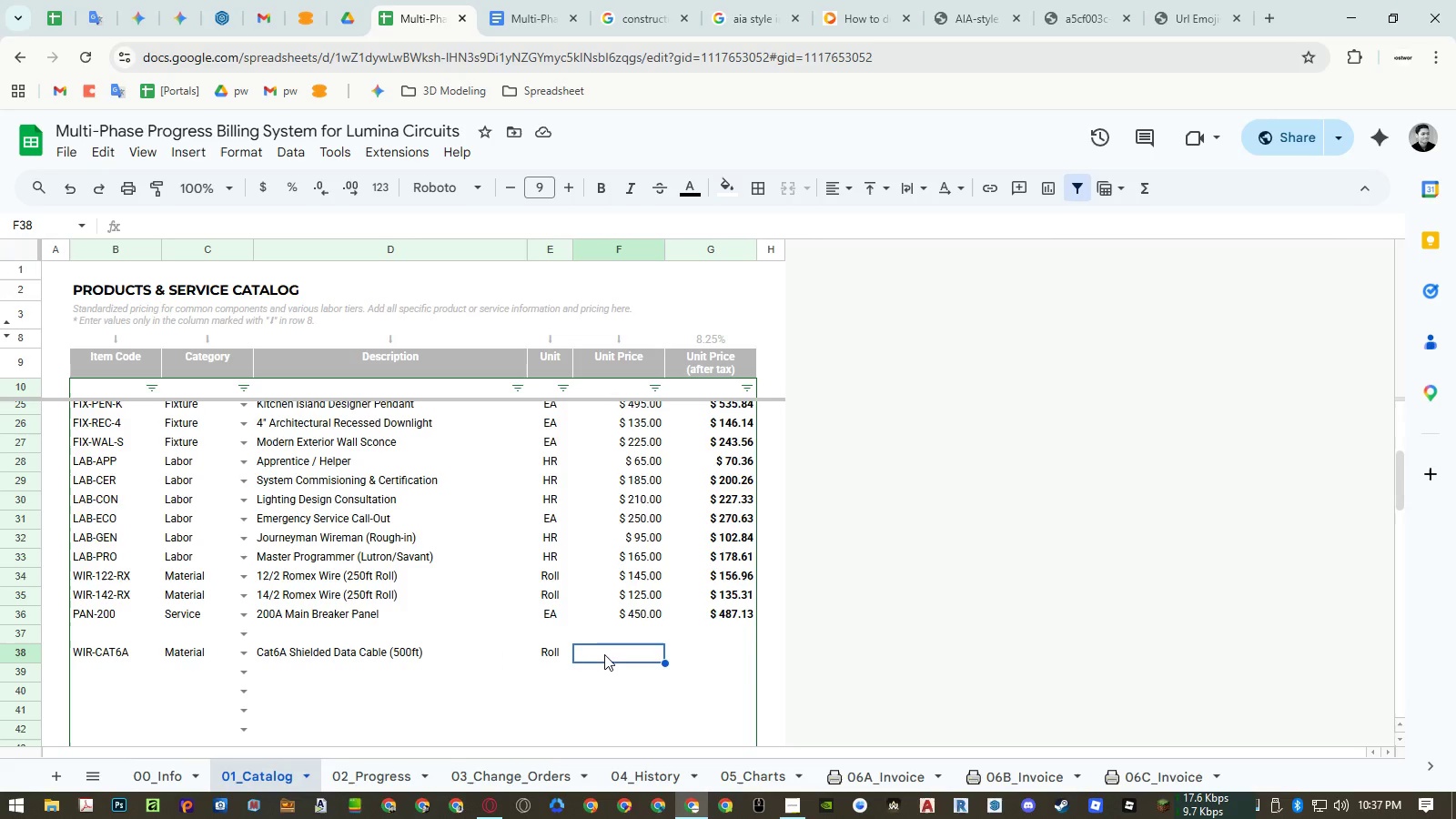 
key(Numpad3)
 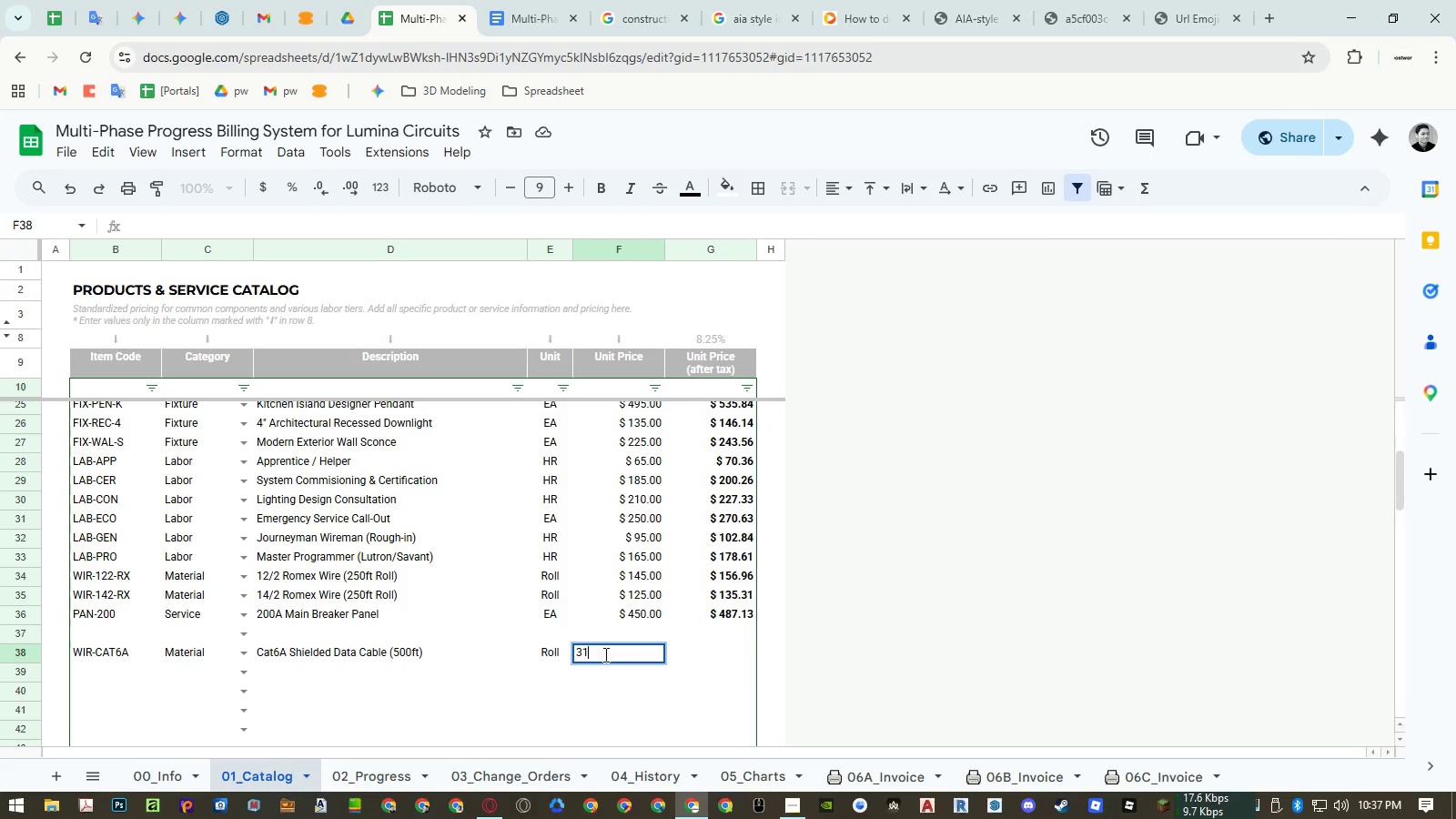 
key(Numpad1)
 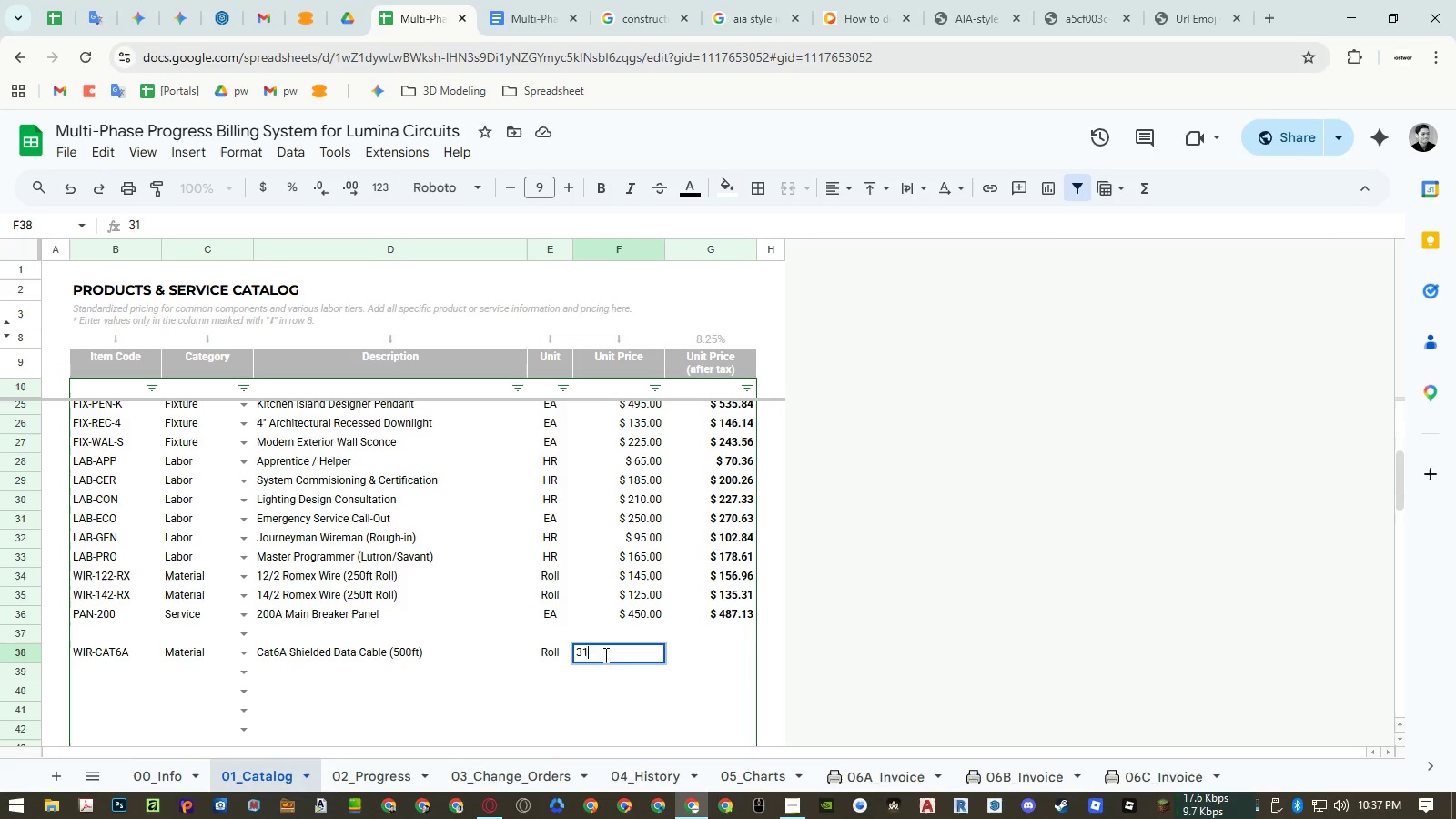 
key(Numpad0)
 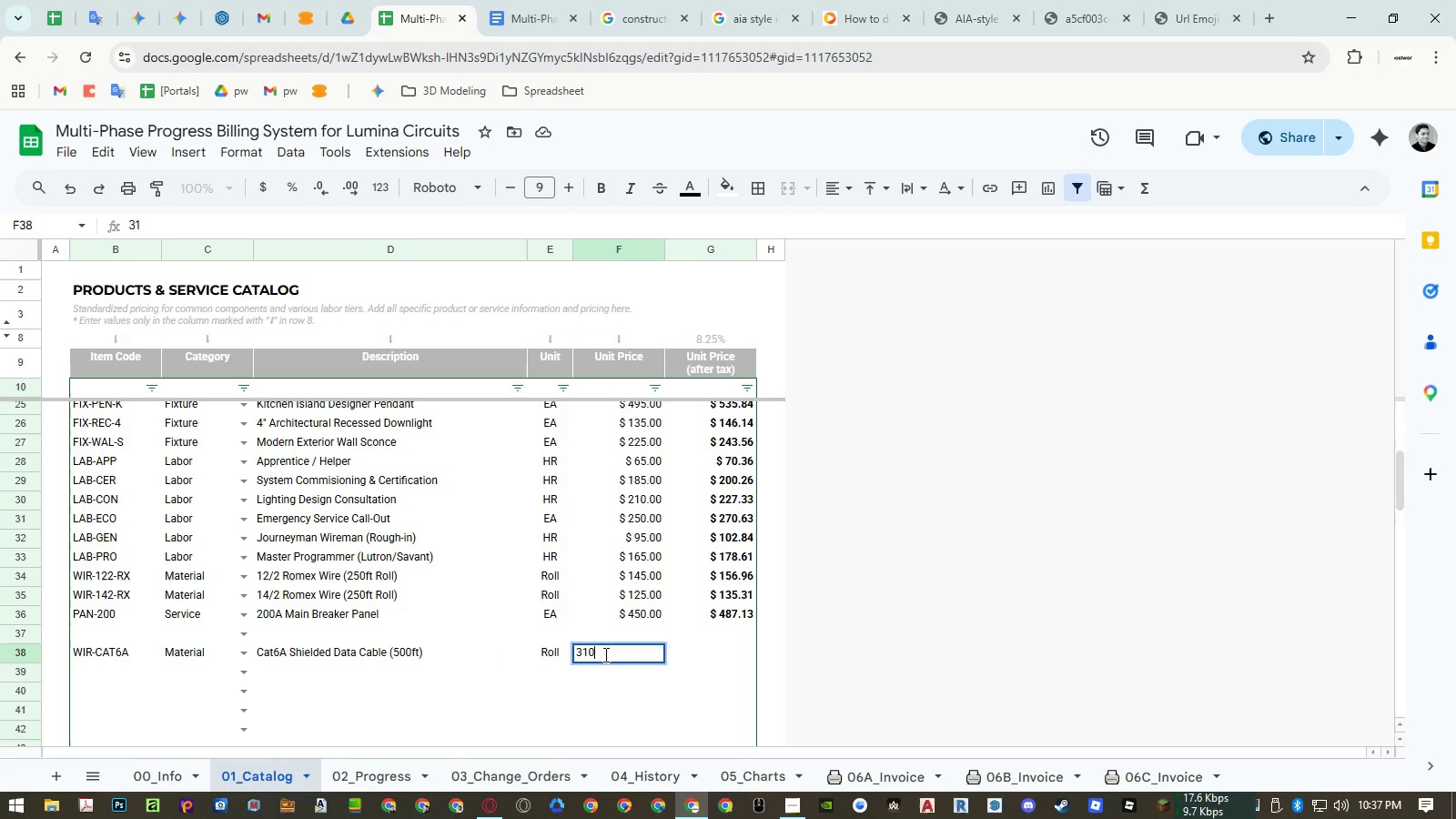 
key(NumpadEnter)
 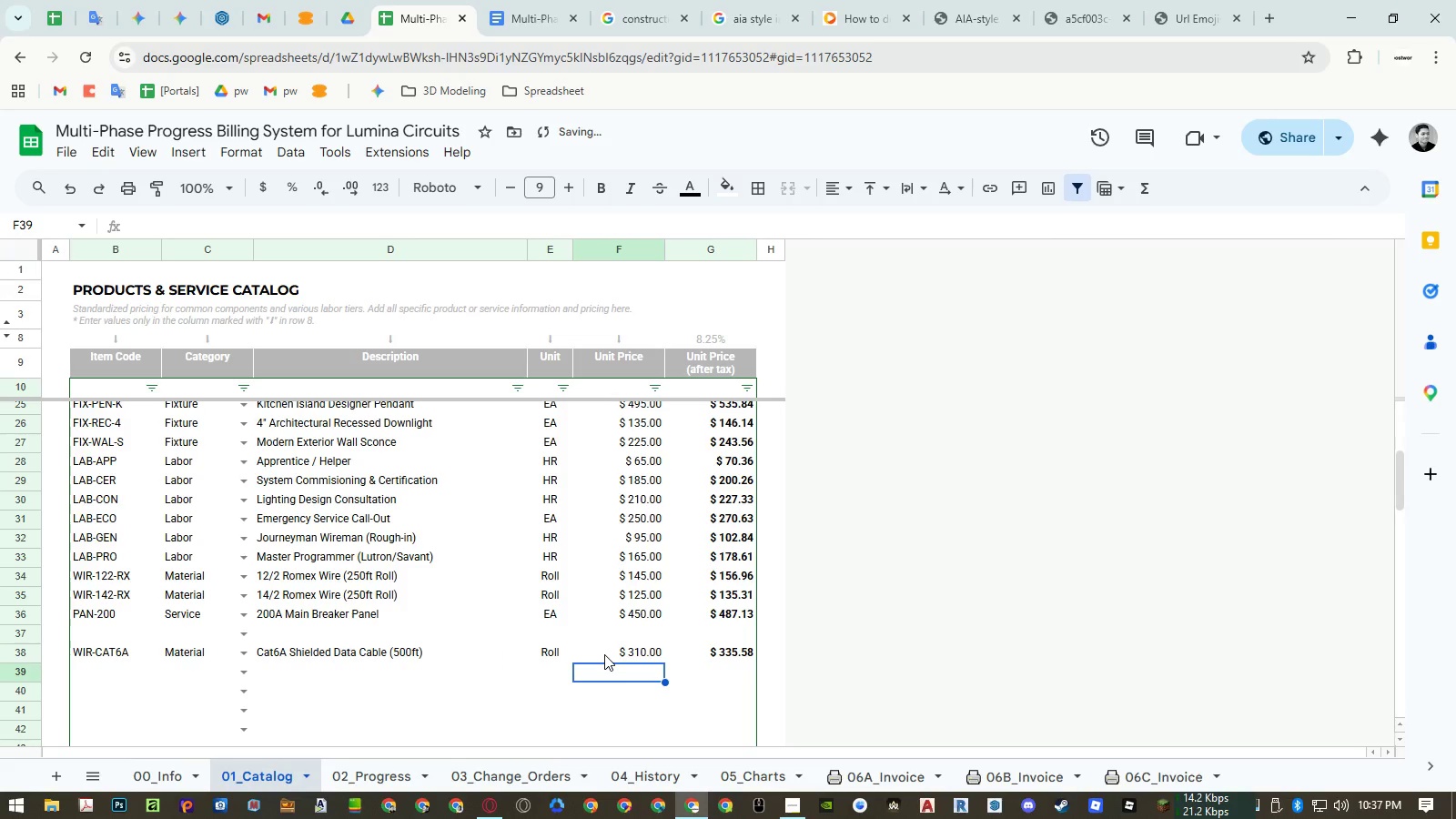 
key(Control+ControlLeft)
 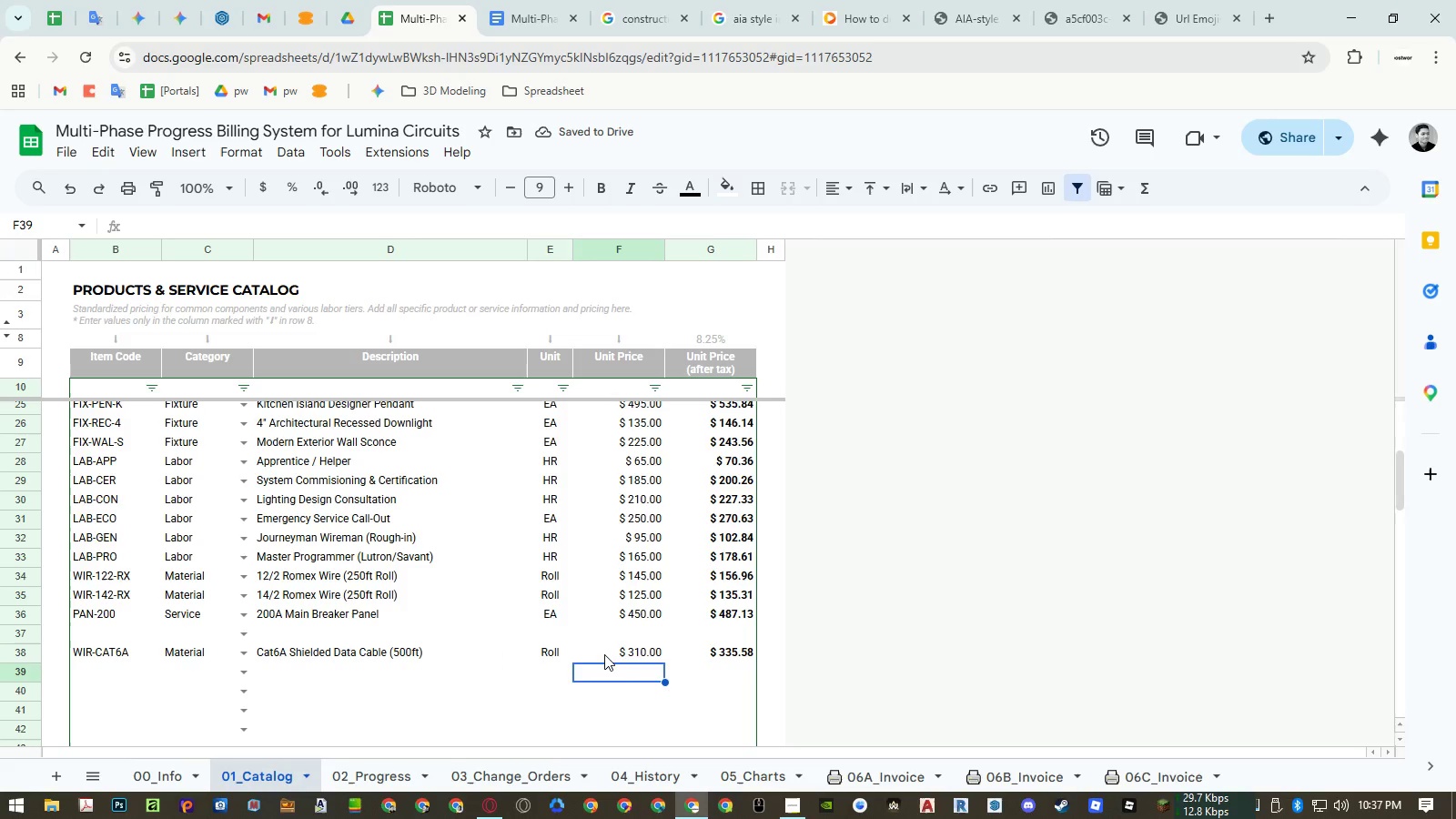 
key(ArrowLeft)
 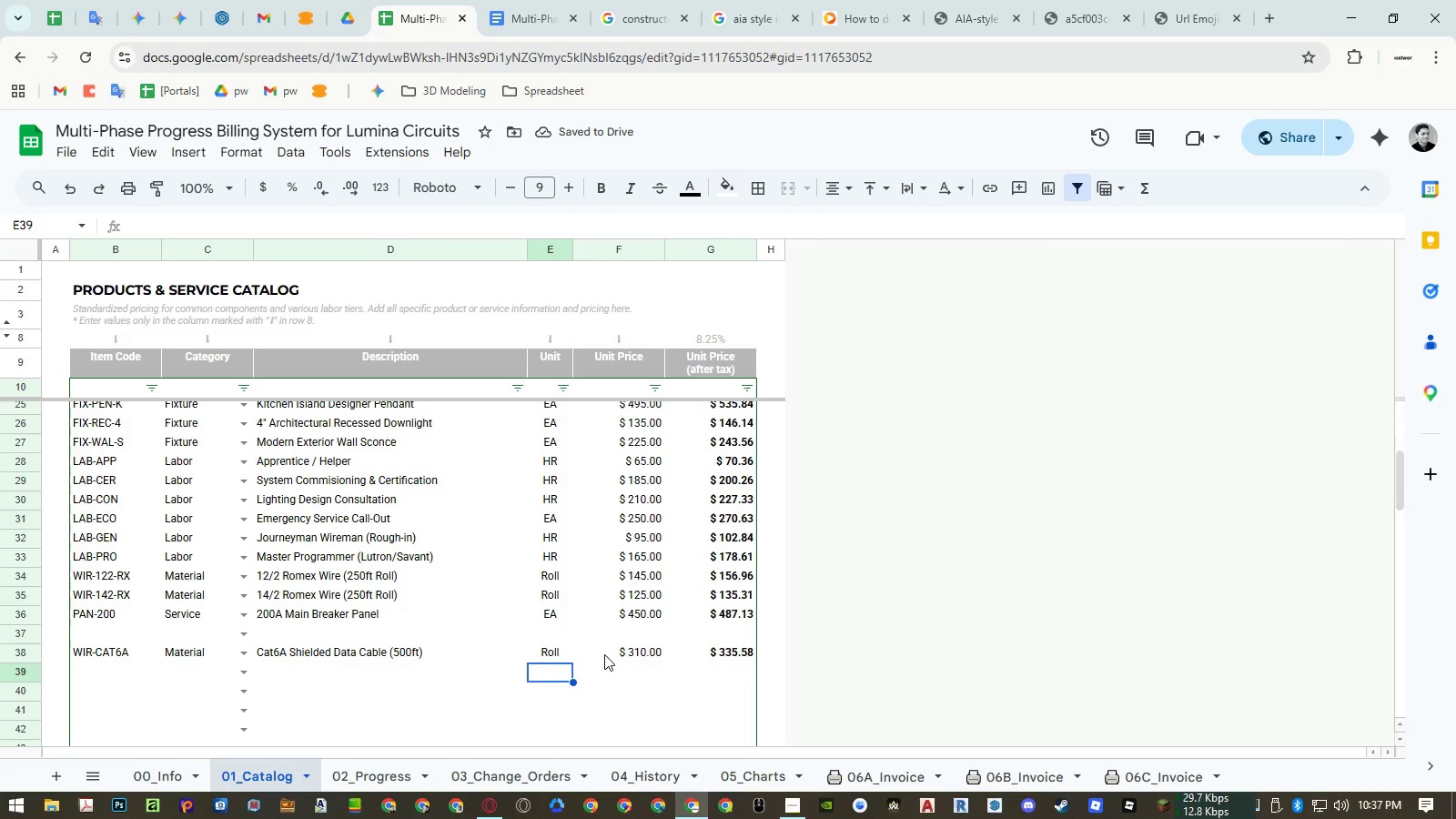 
key(ArrowLeft)
 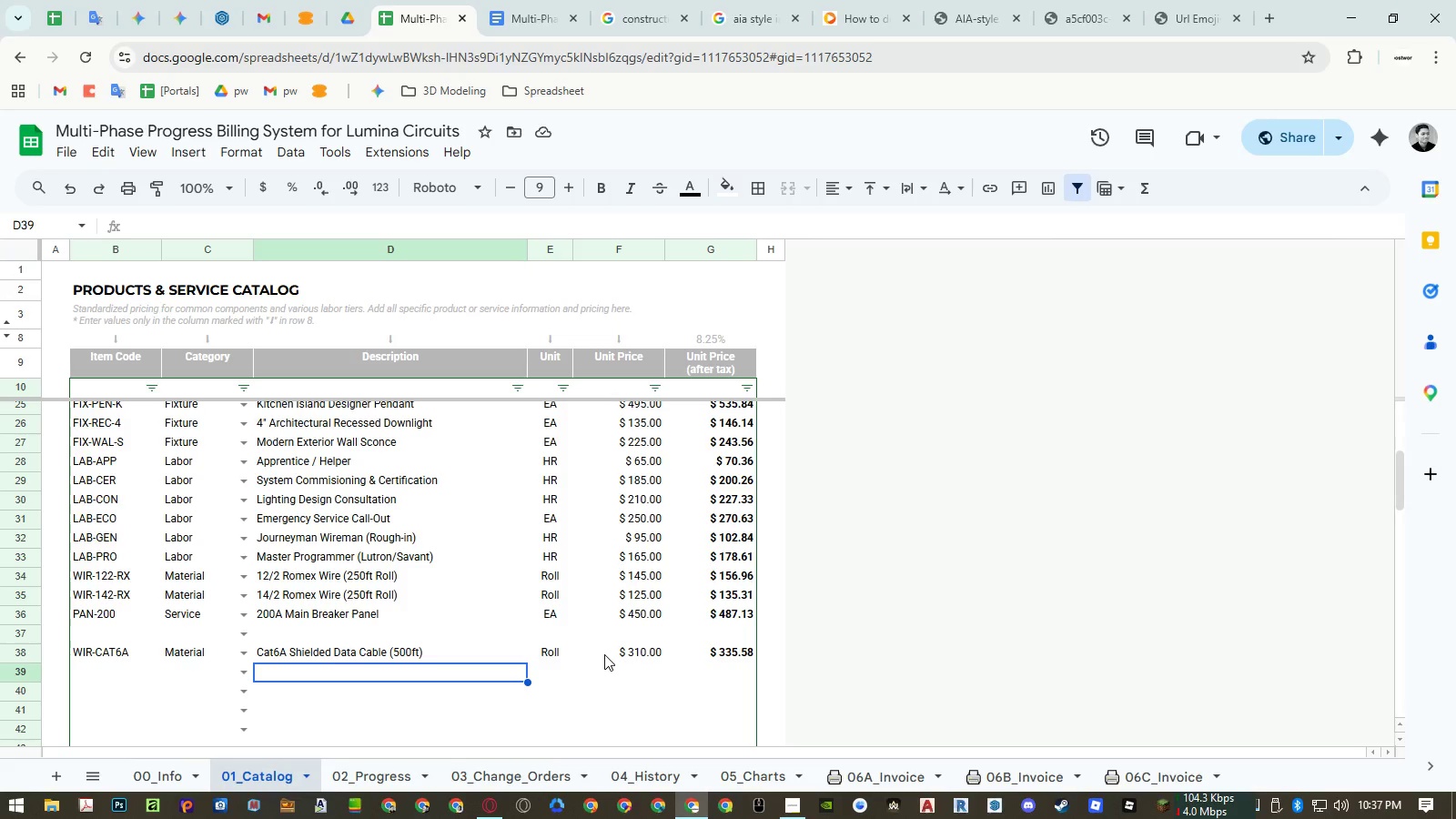 
wait(9.36)
 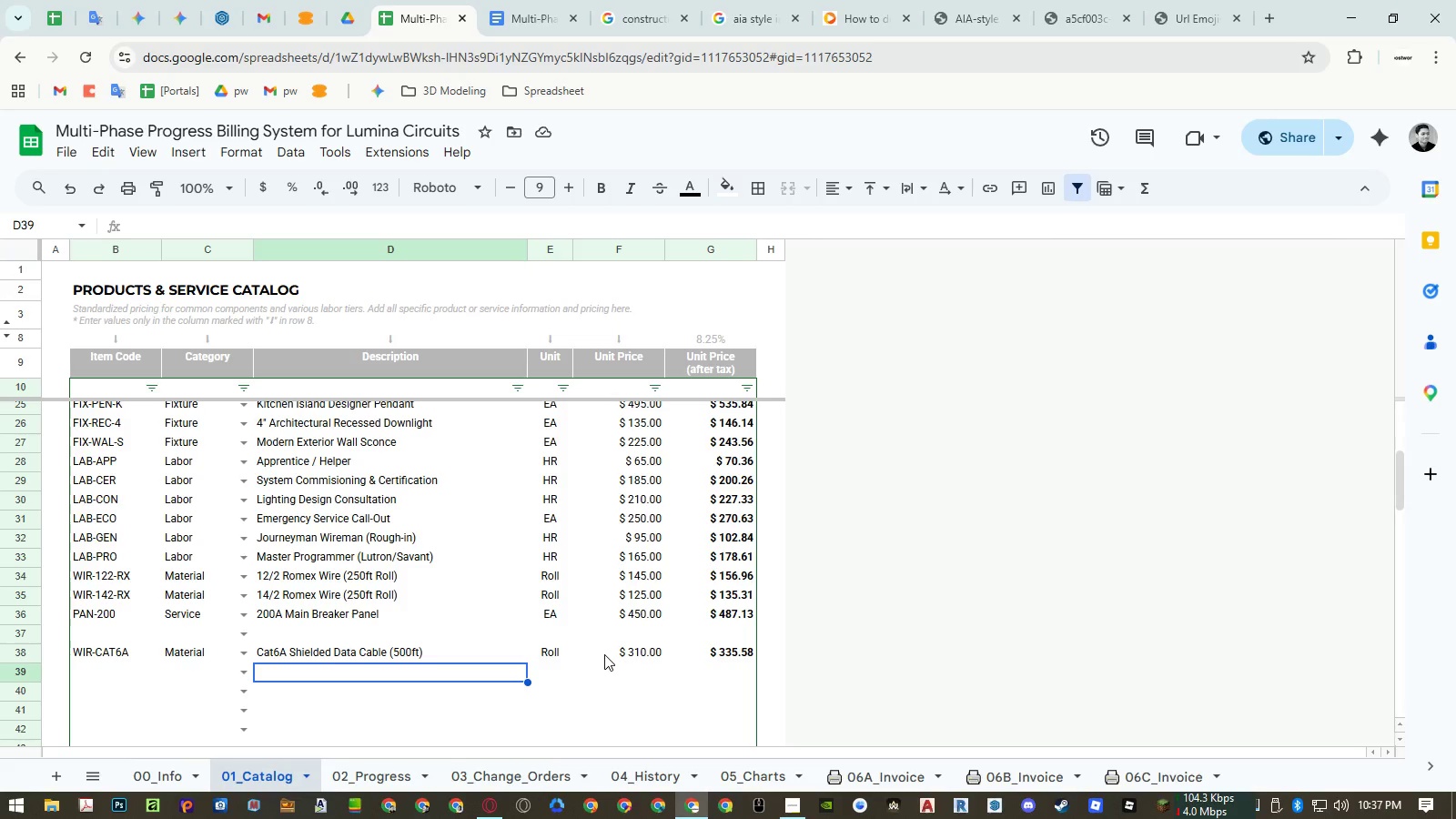 
left_click([389, 667])
 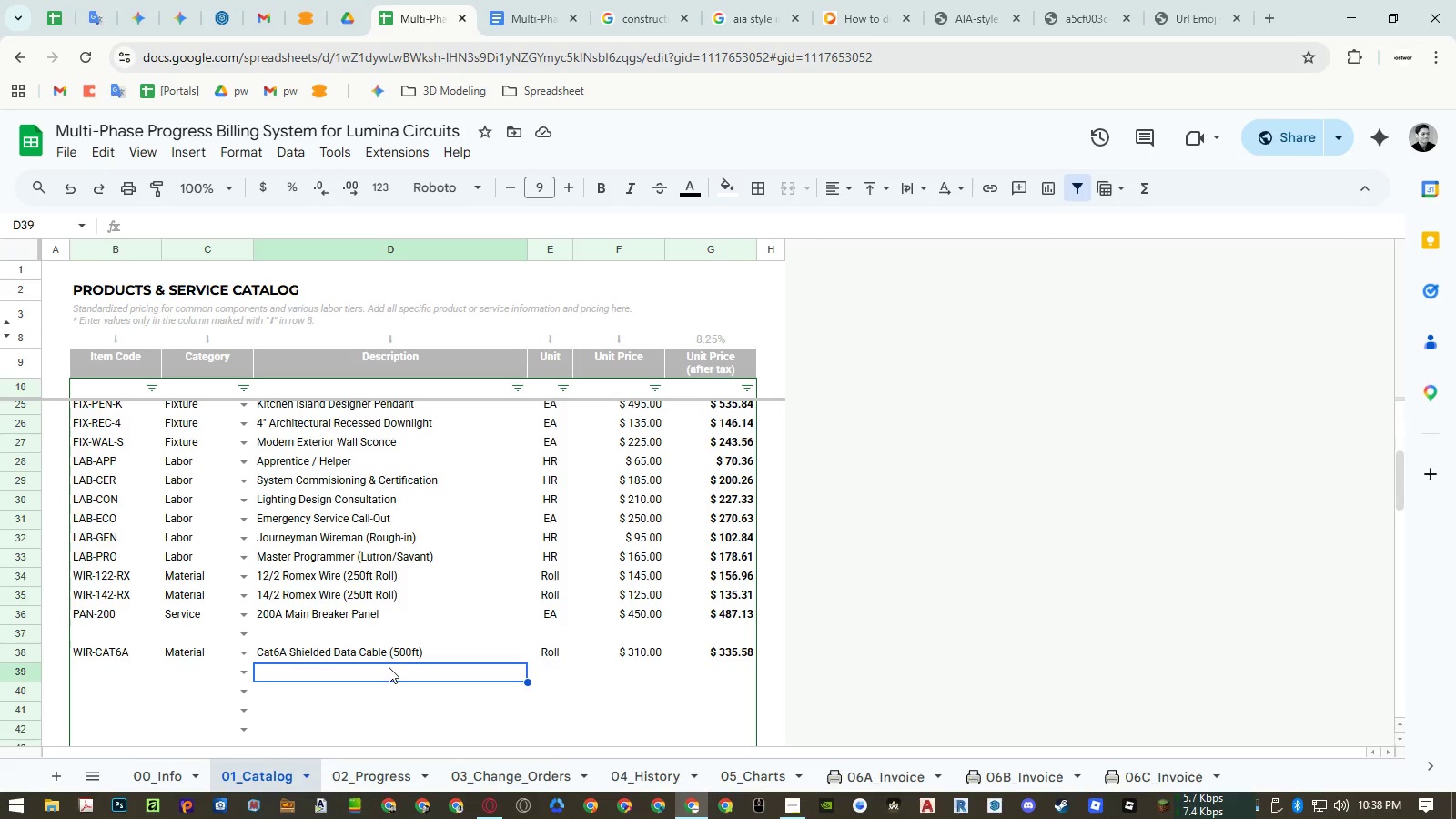 
type(200A Main Breaker Panel)
 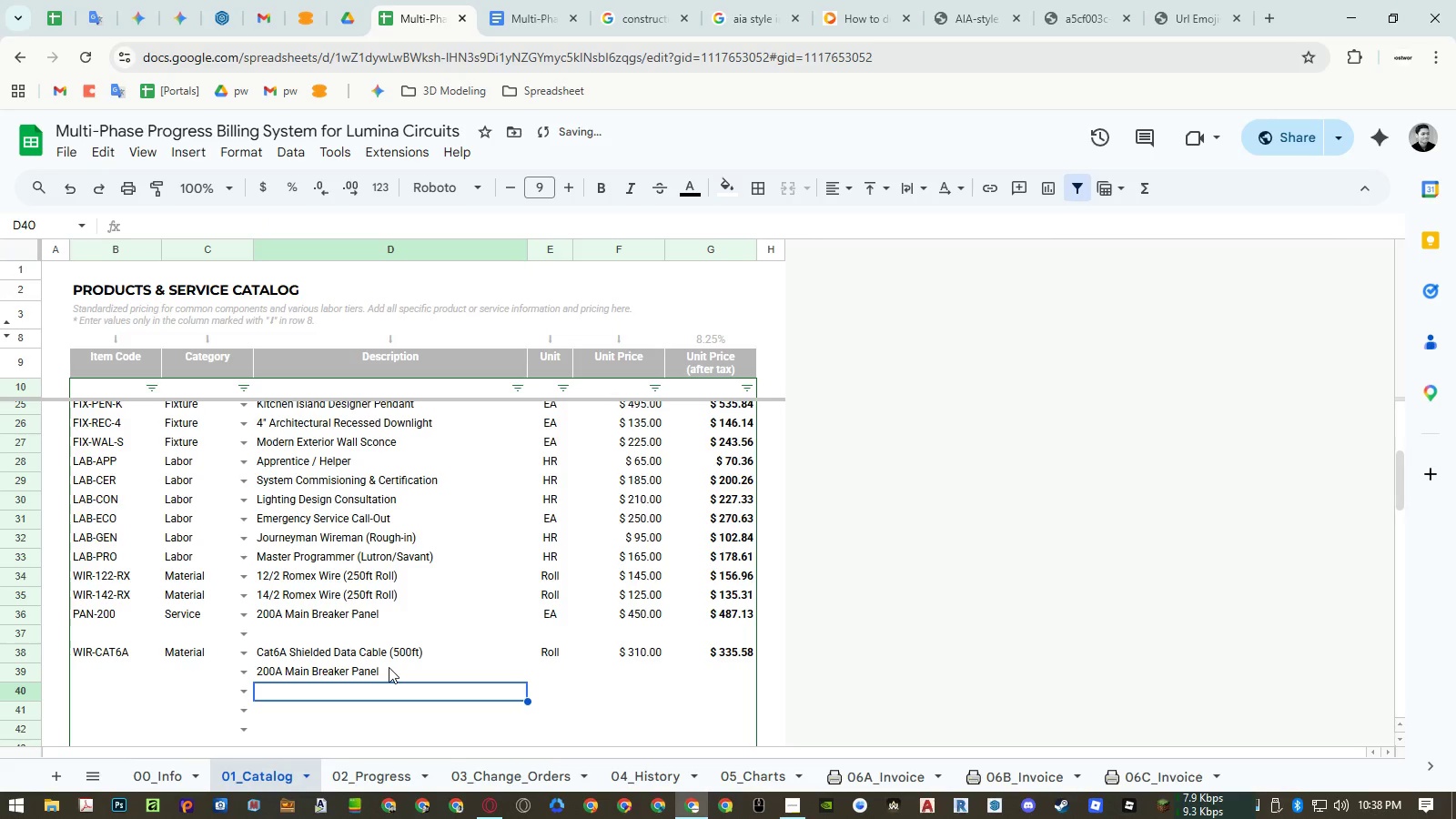 
 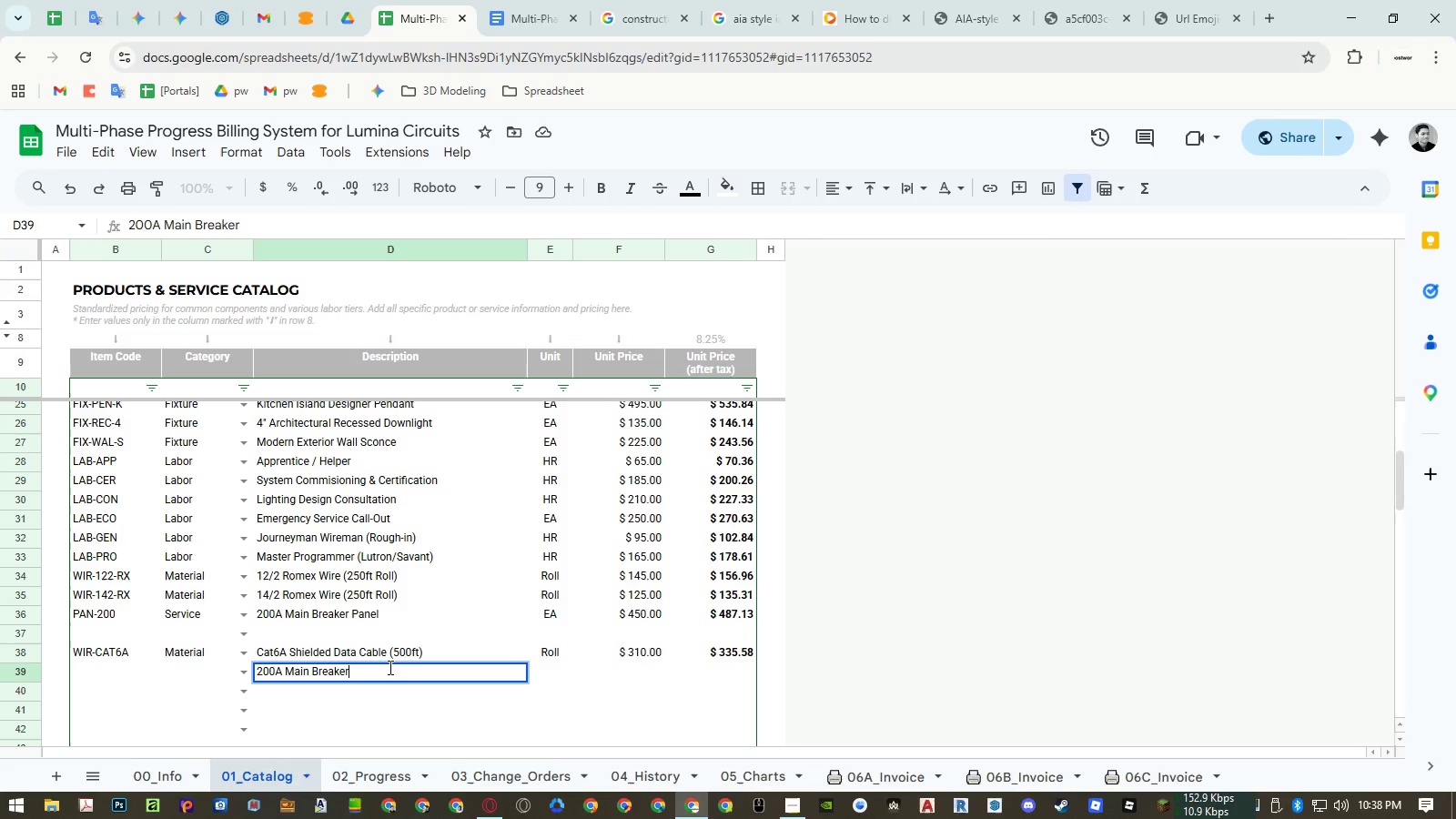 
key(Enter)
 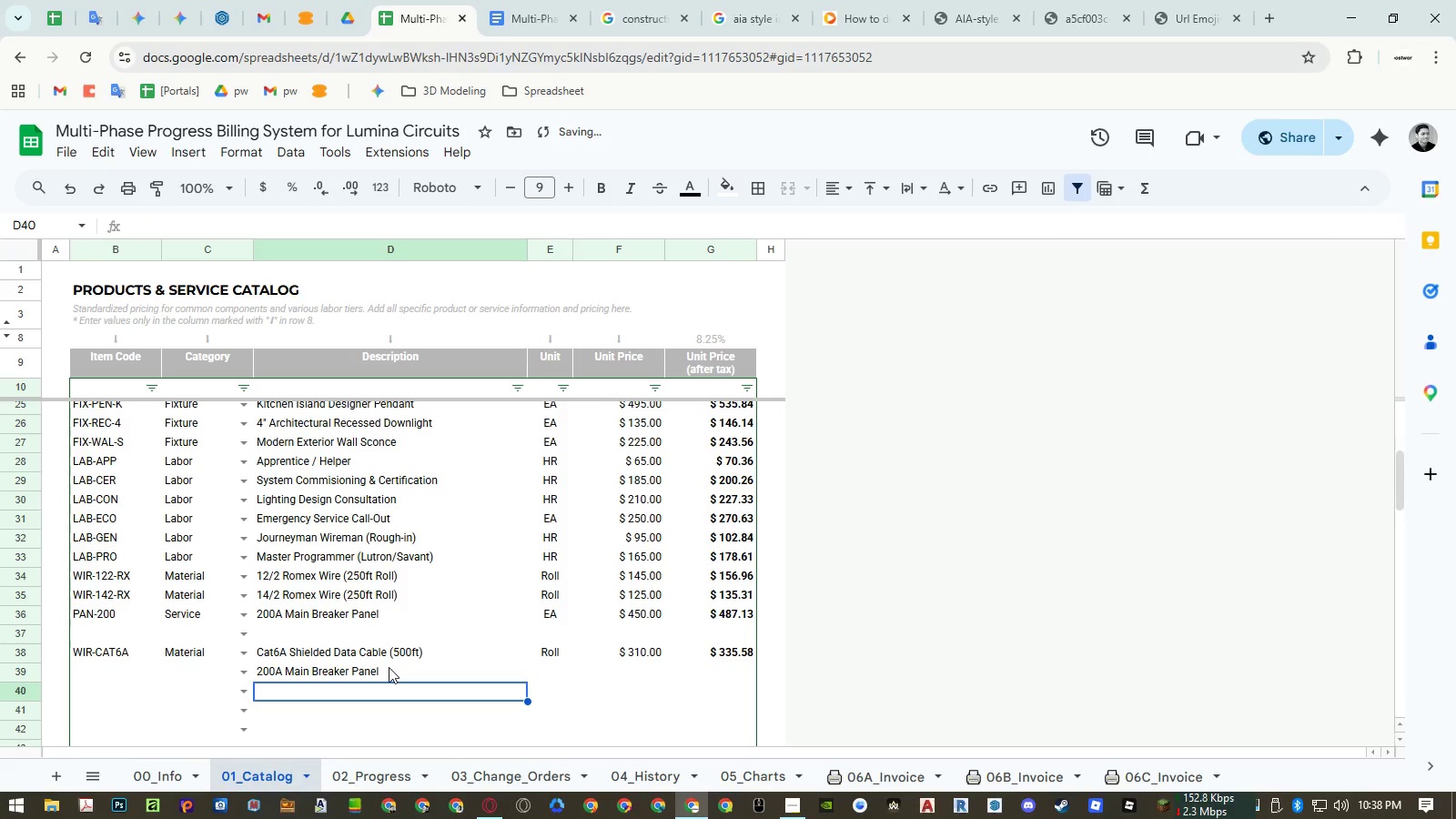 
left_click([389, 667])
 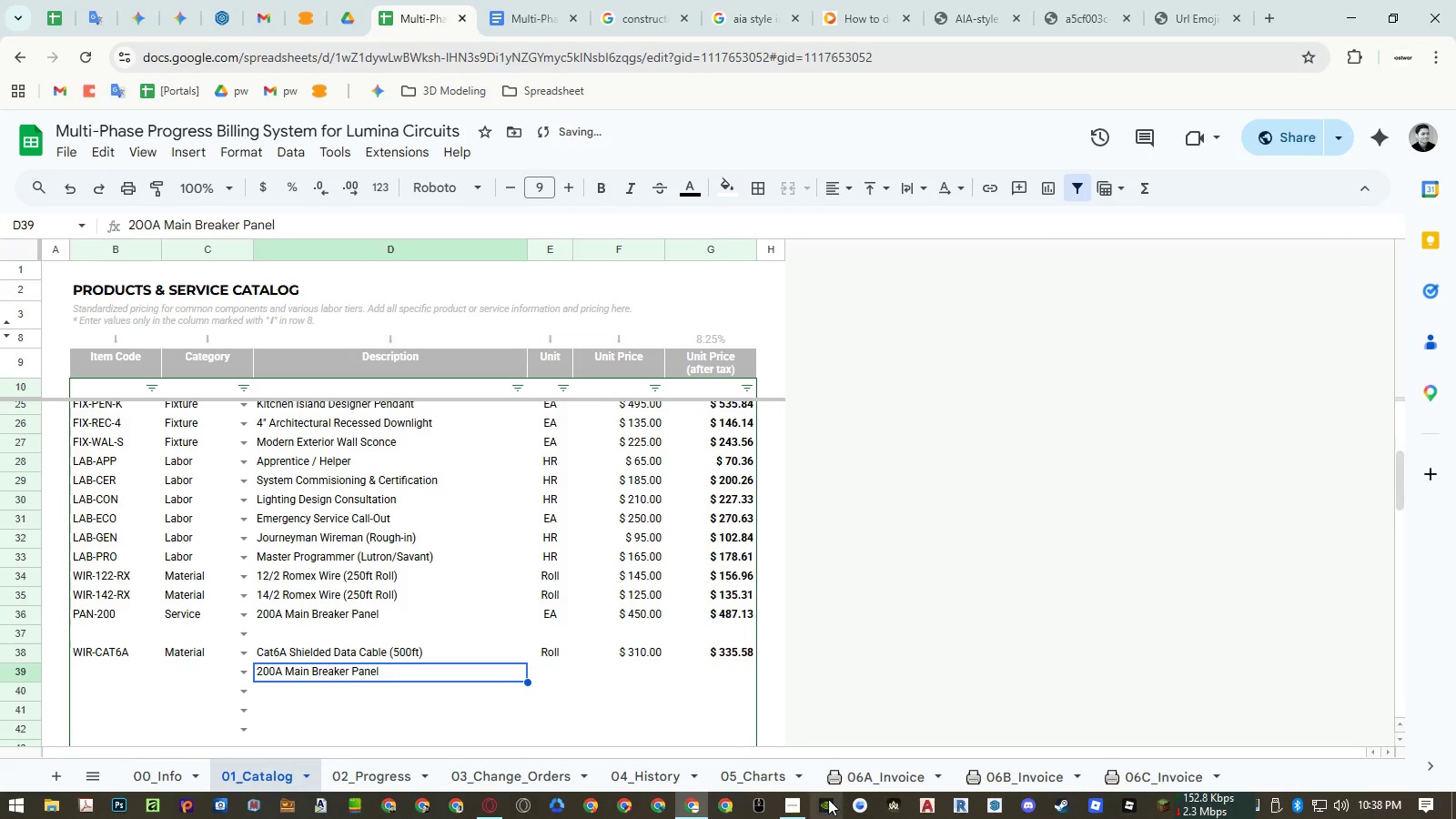 
left_click([789, 807])